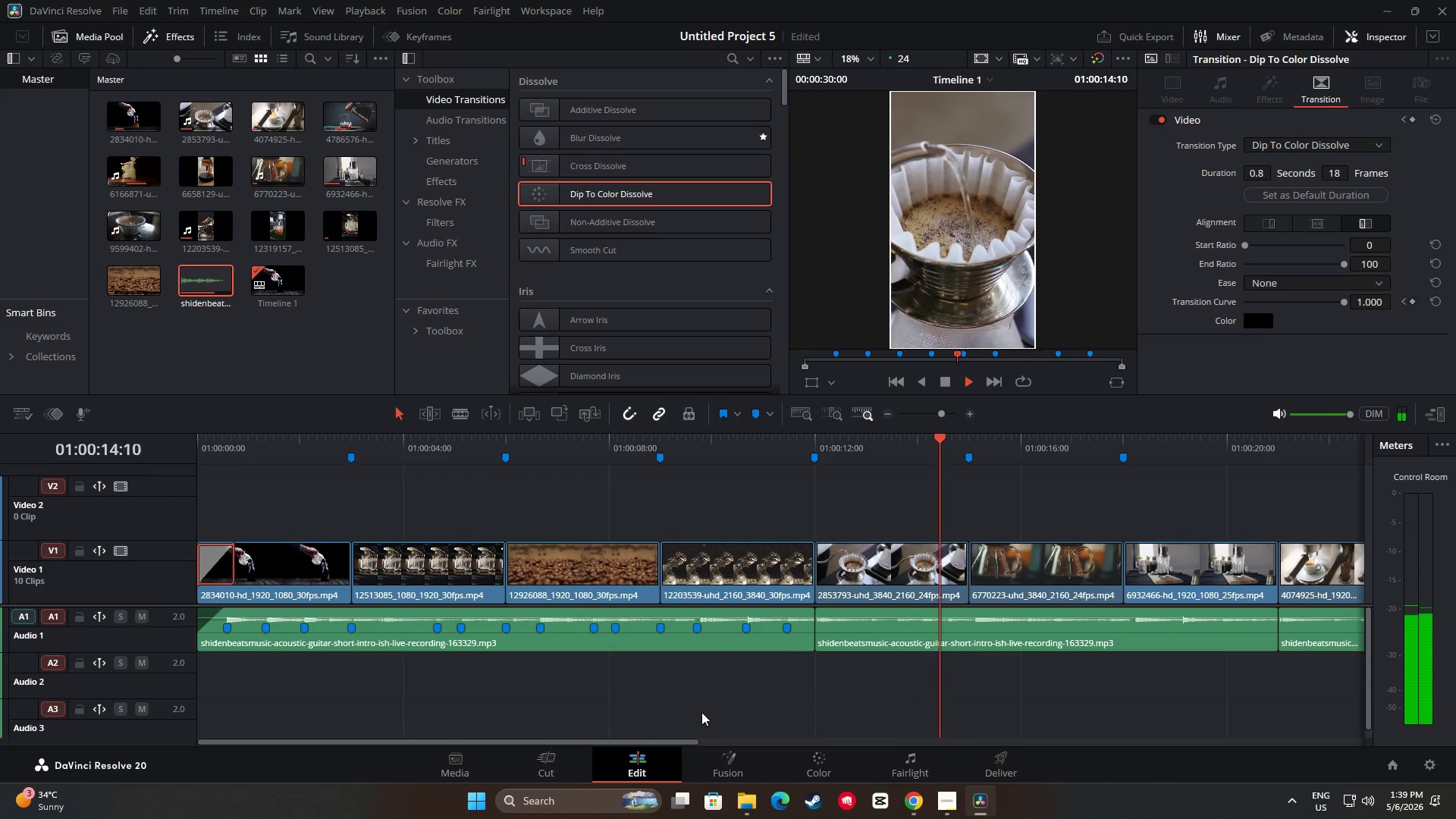 
left_click_drag(start_coordinate=[693, 739], to_coordinate=[980, 727])
 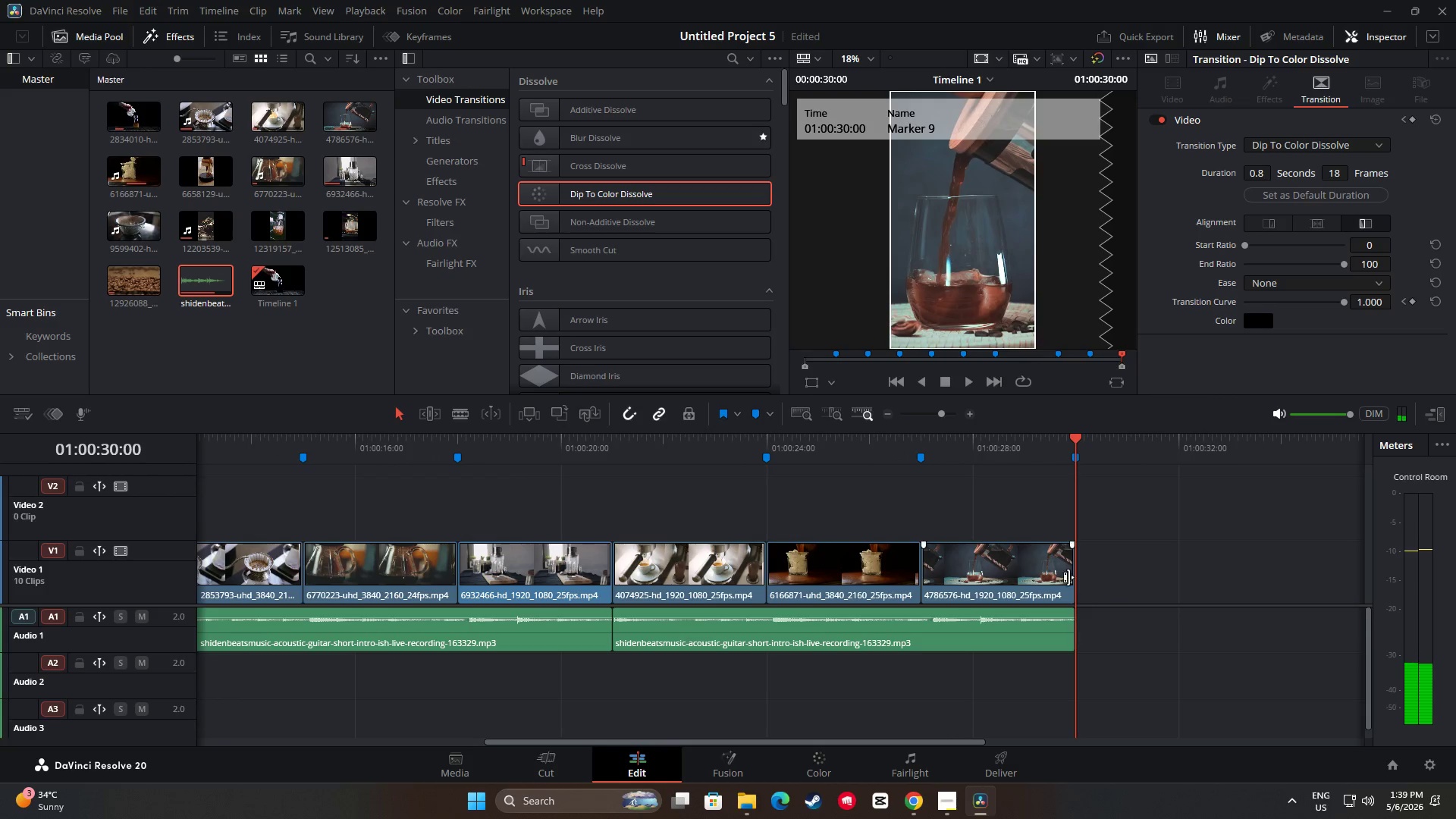 
left_click([1062, 575])
 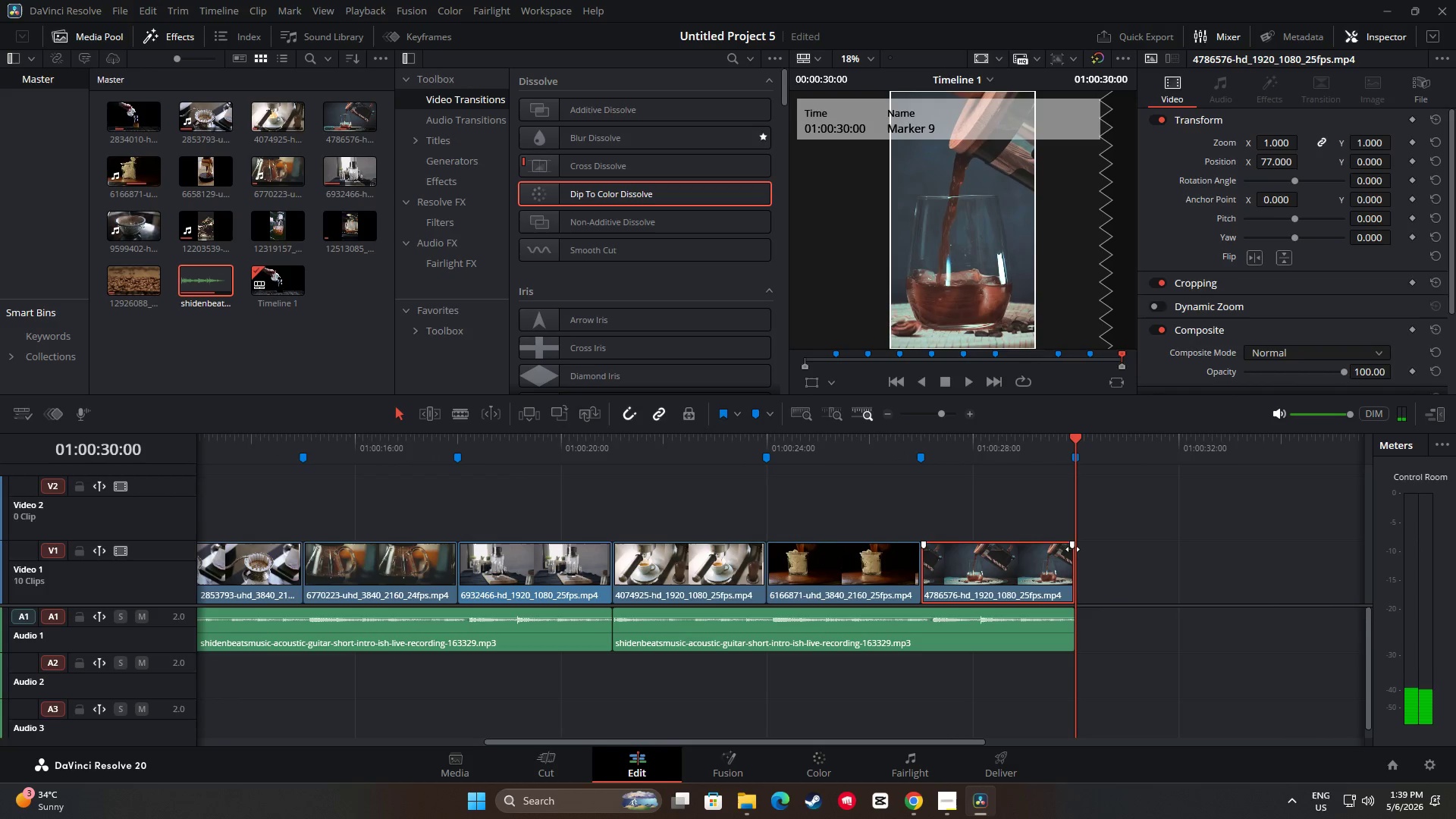 
left_click_drag(start_coordinate=[1072, 549], to_coordinate=[1048, 548])
 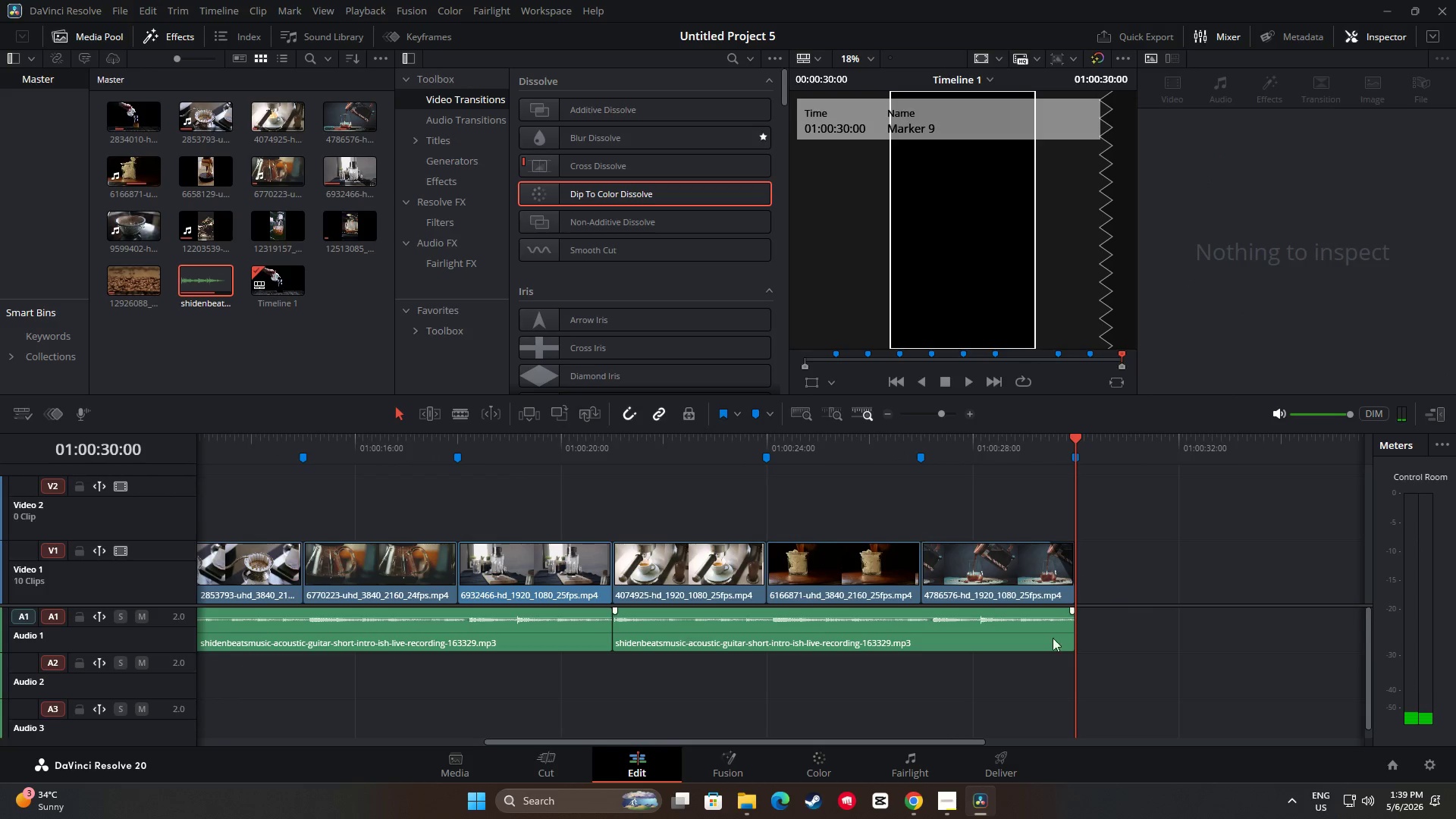 
left_click_drag(start_coordinate=[1056, 641], to_coordinate=[1059, 637])
 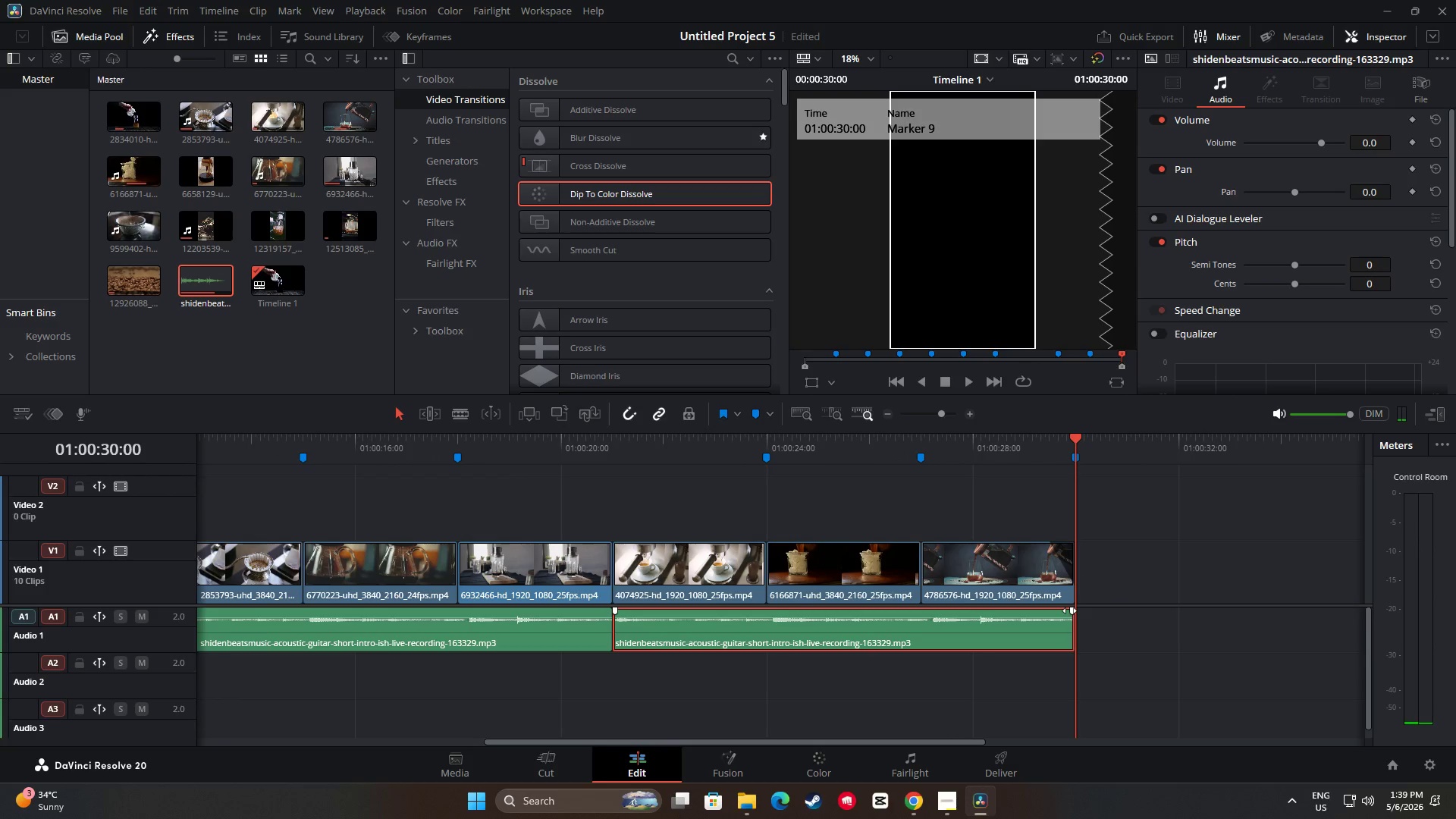 
left_click_drag(start_coordinate=[1069, 610], to_coordinate=[1048, 609])
 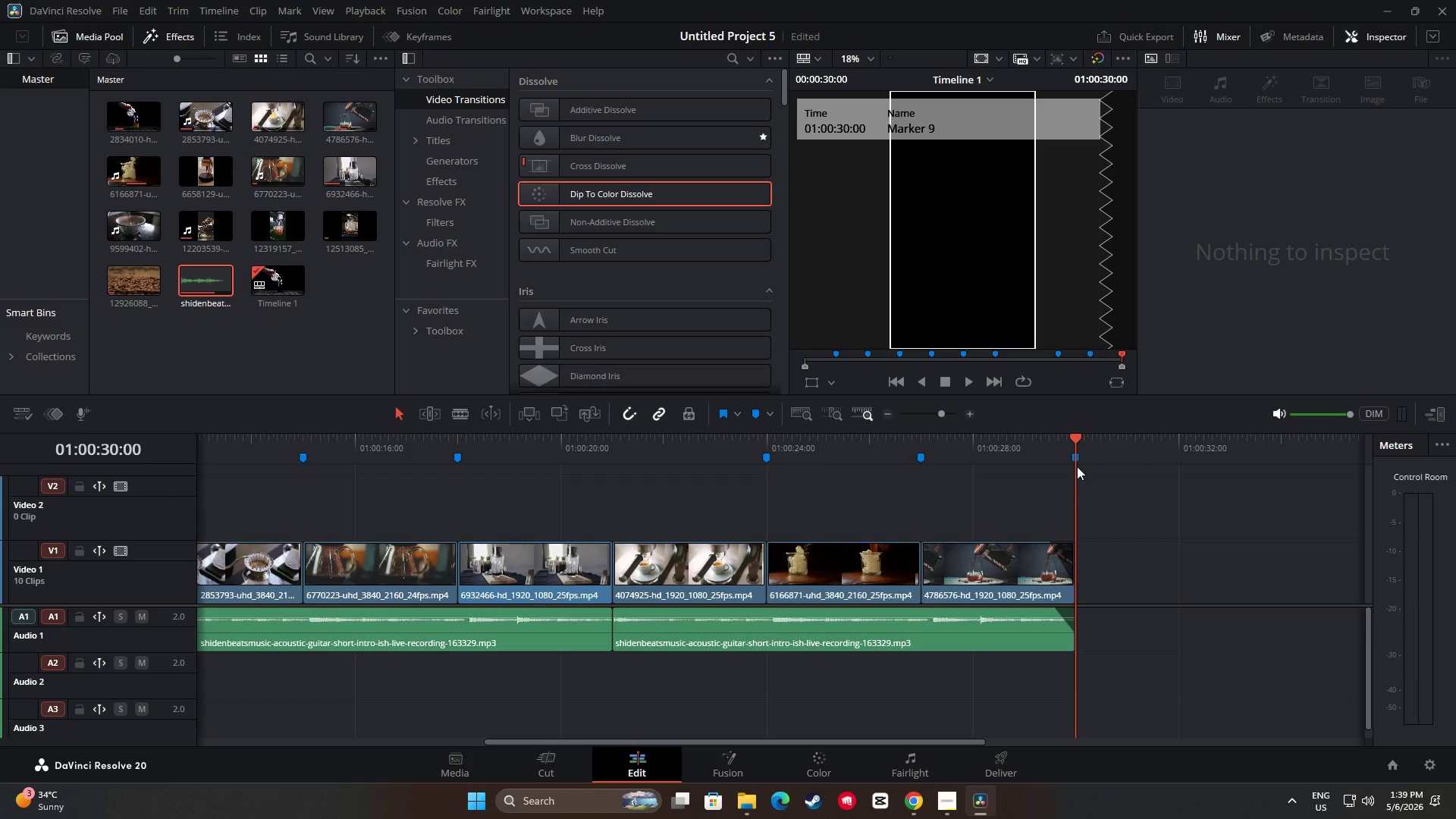 
left_click_drag(start_coordinate=[1068, 444], to_coordinate=[135, 488])
 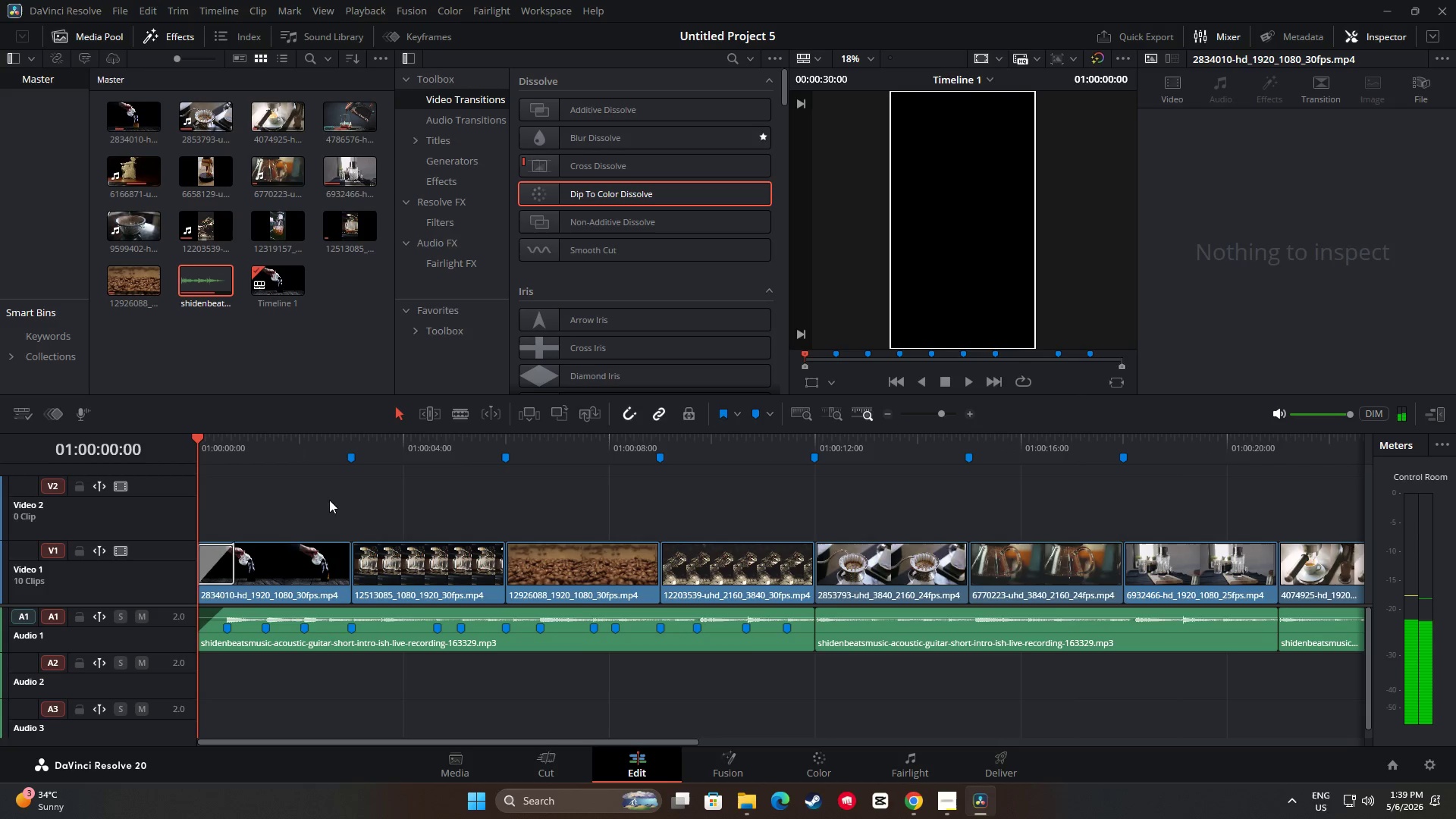 
key(Space)
 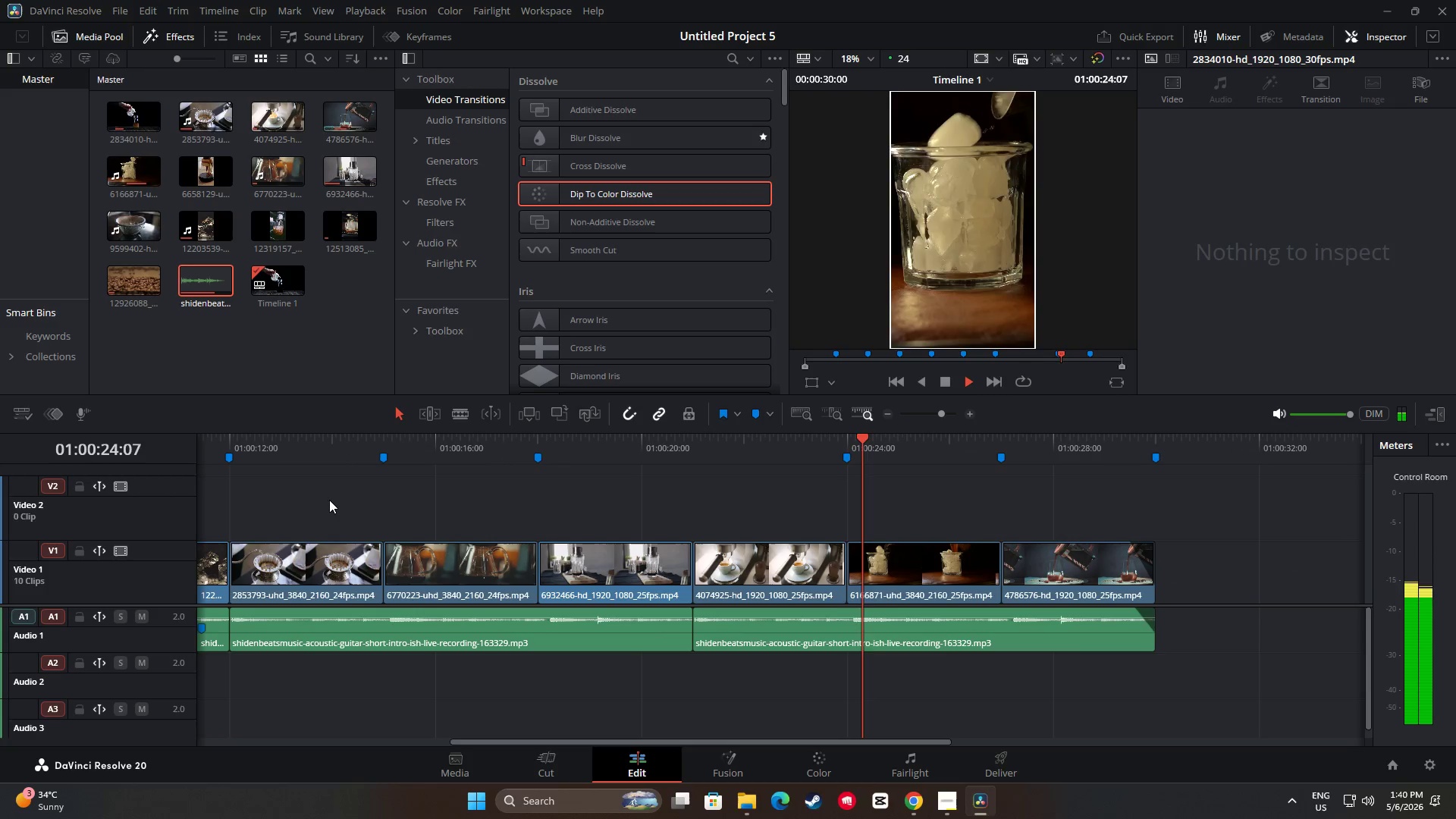 
wait(29.39)
 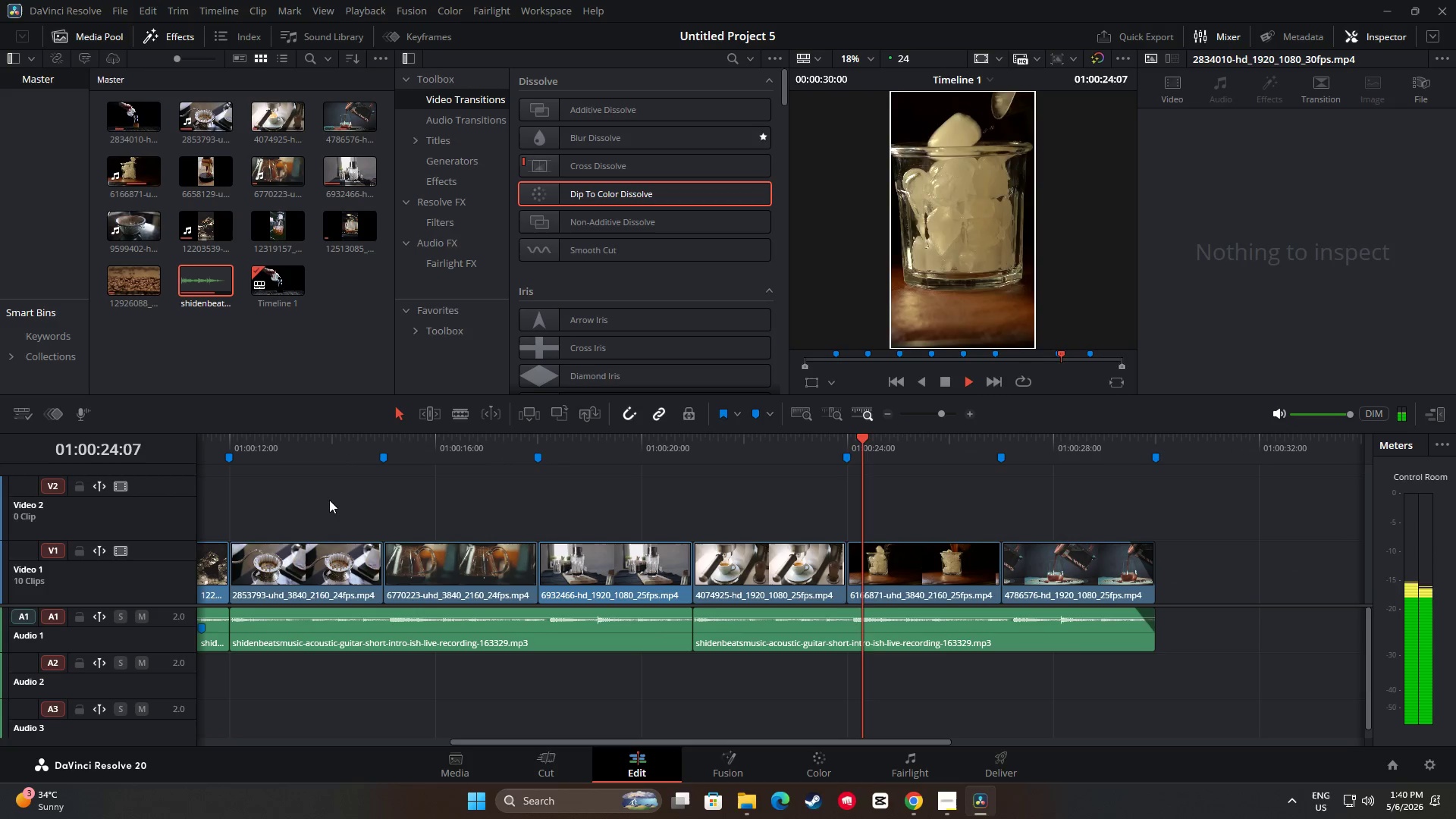 
key(Space)
 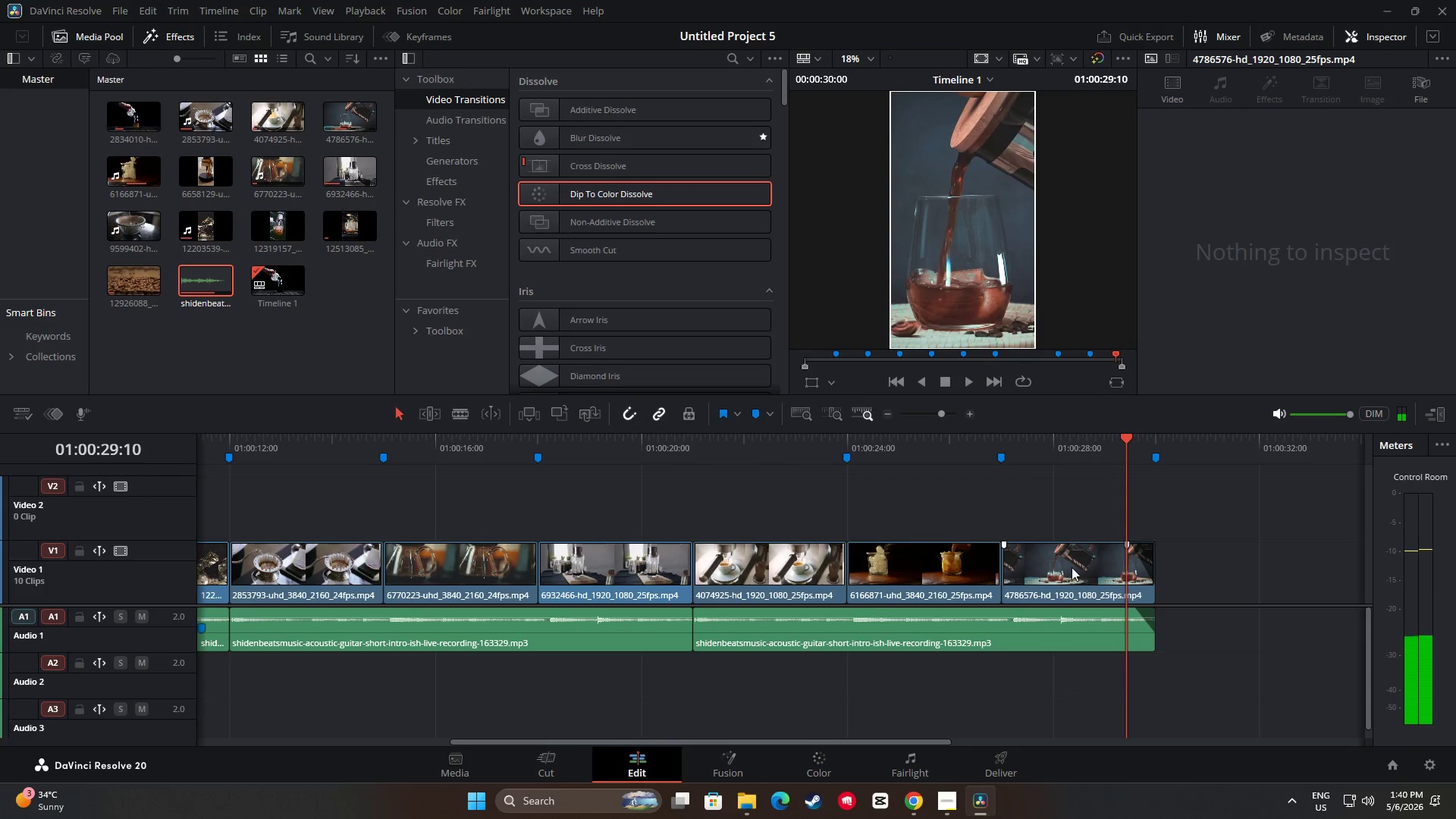 
key(Space)
 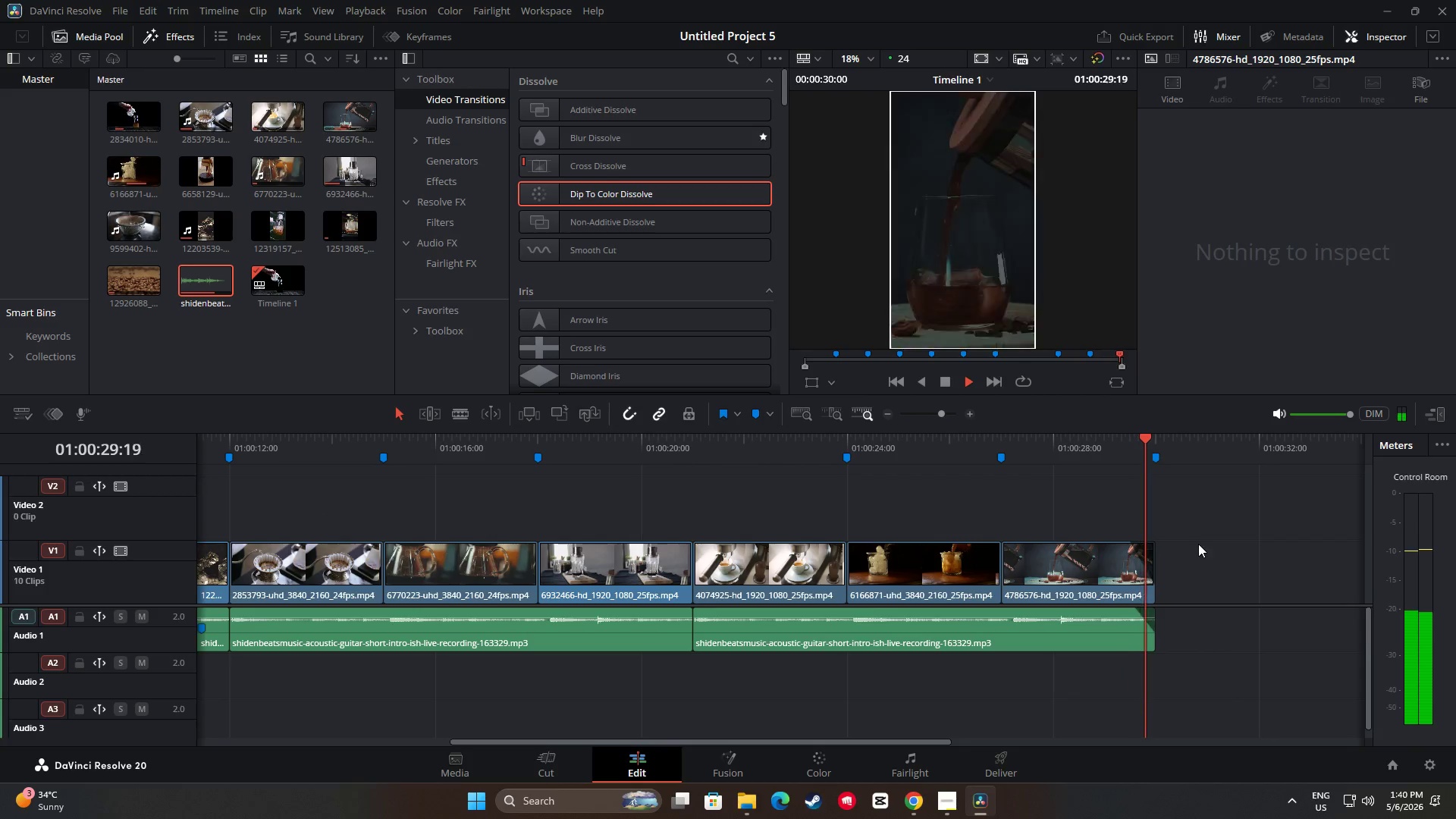 
key(Space)
 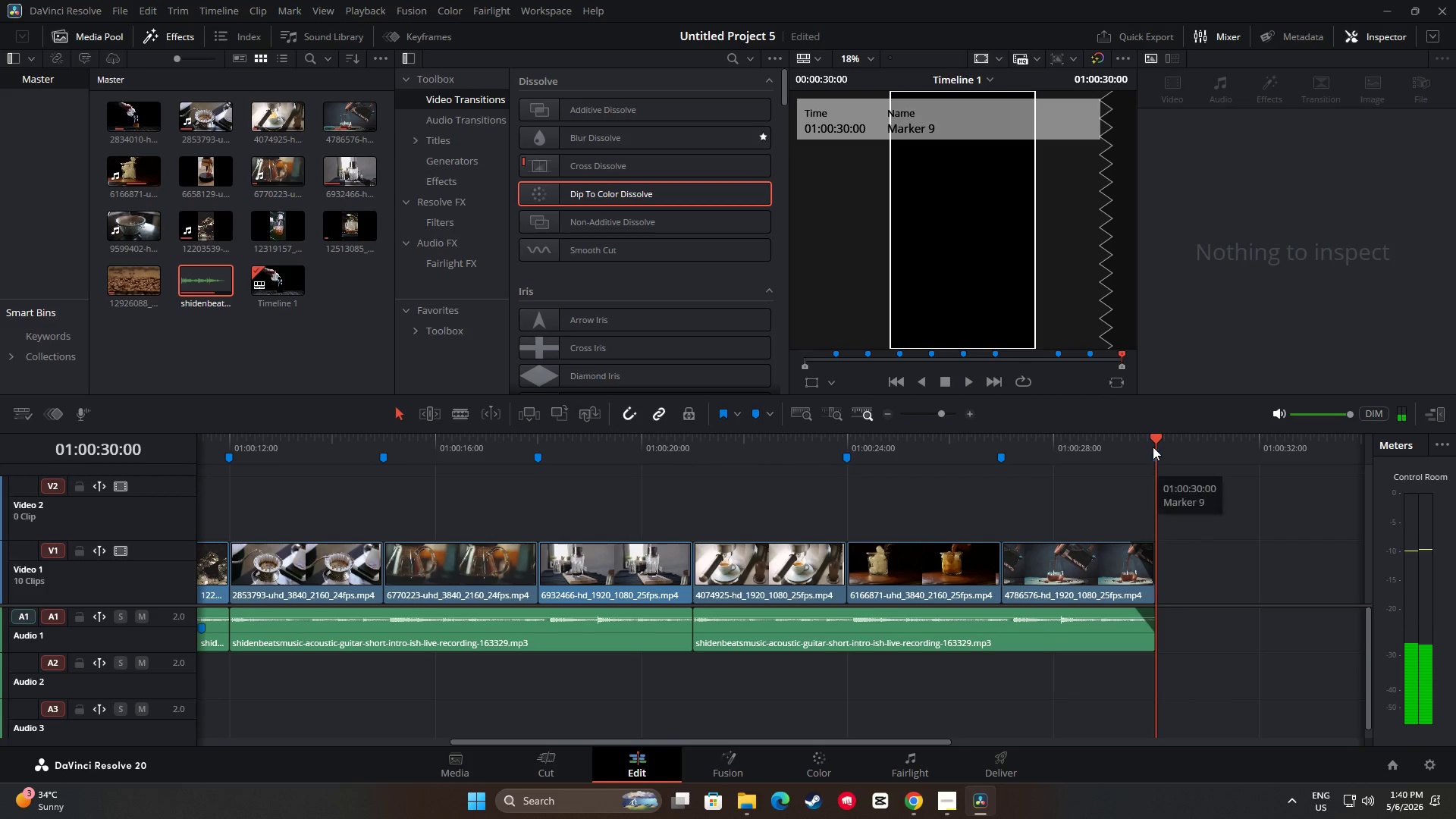 
left_click_drag(start_coordinate=[1154, 441], to_coordinate=[168, 482])
 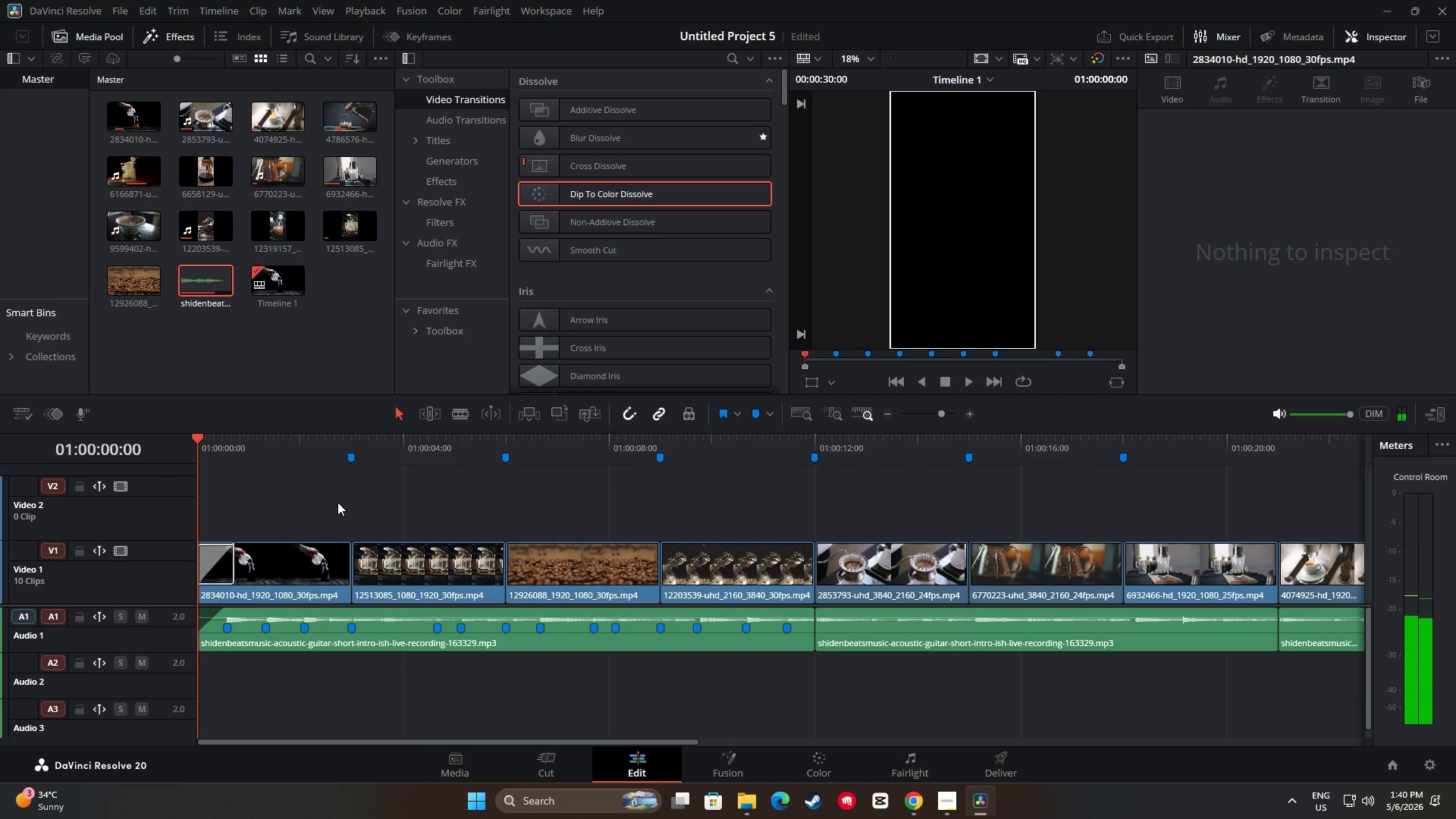 
key(Space)
 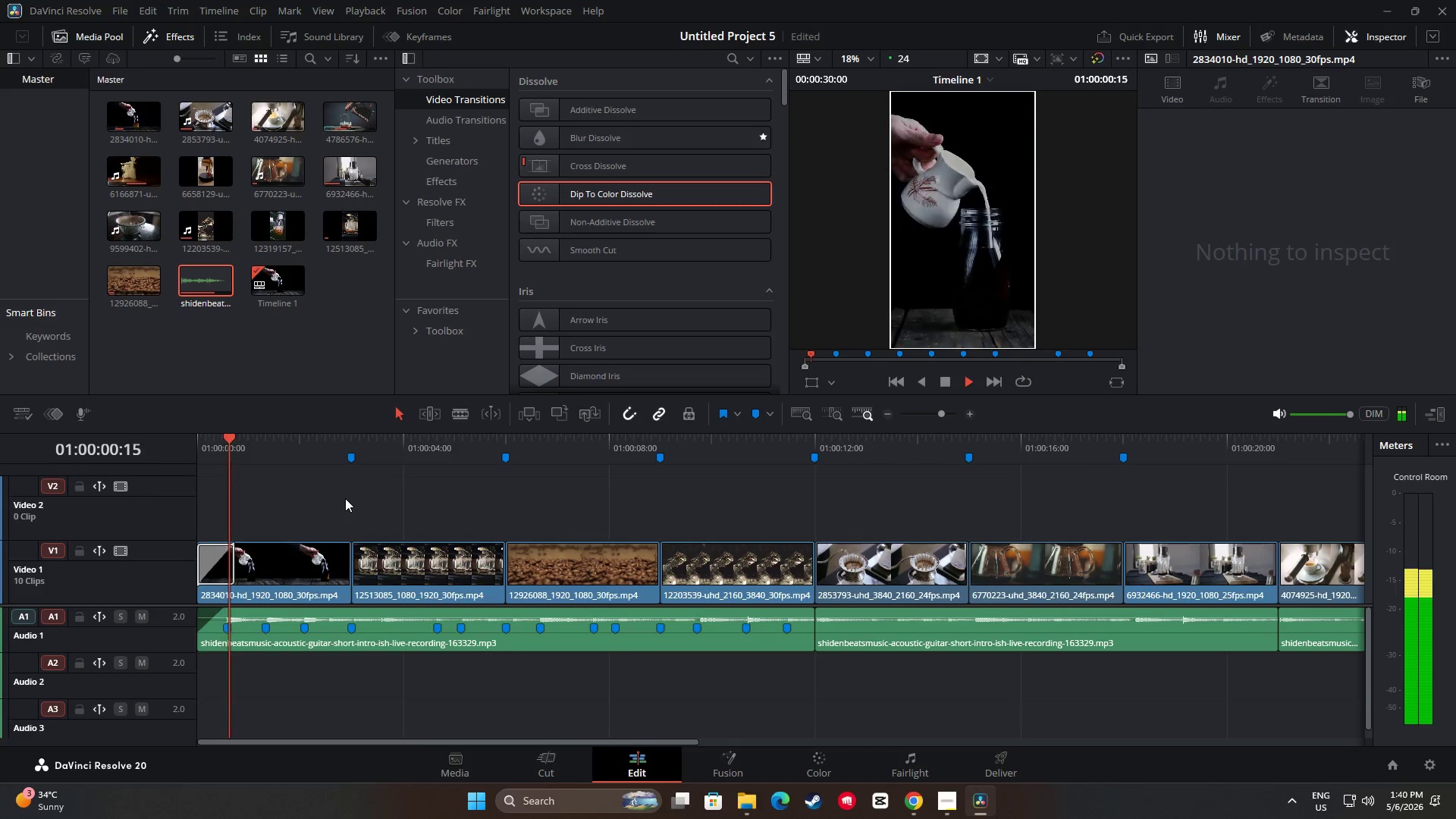 
key(Space)
 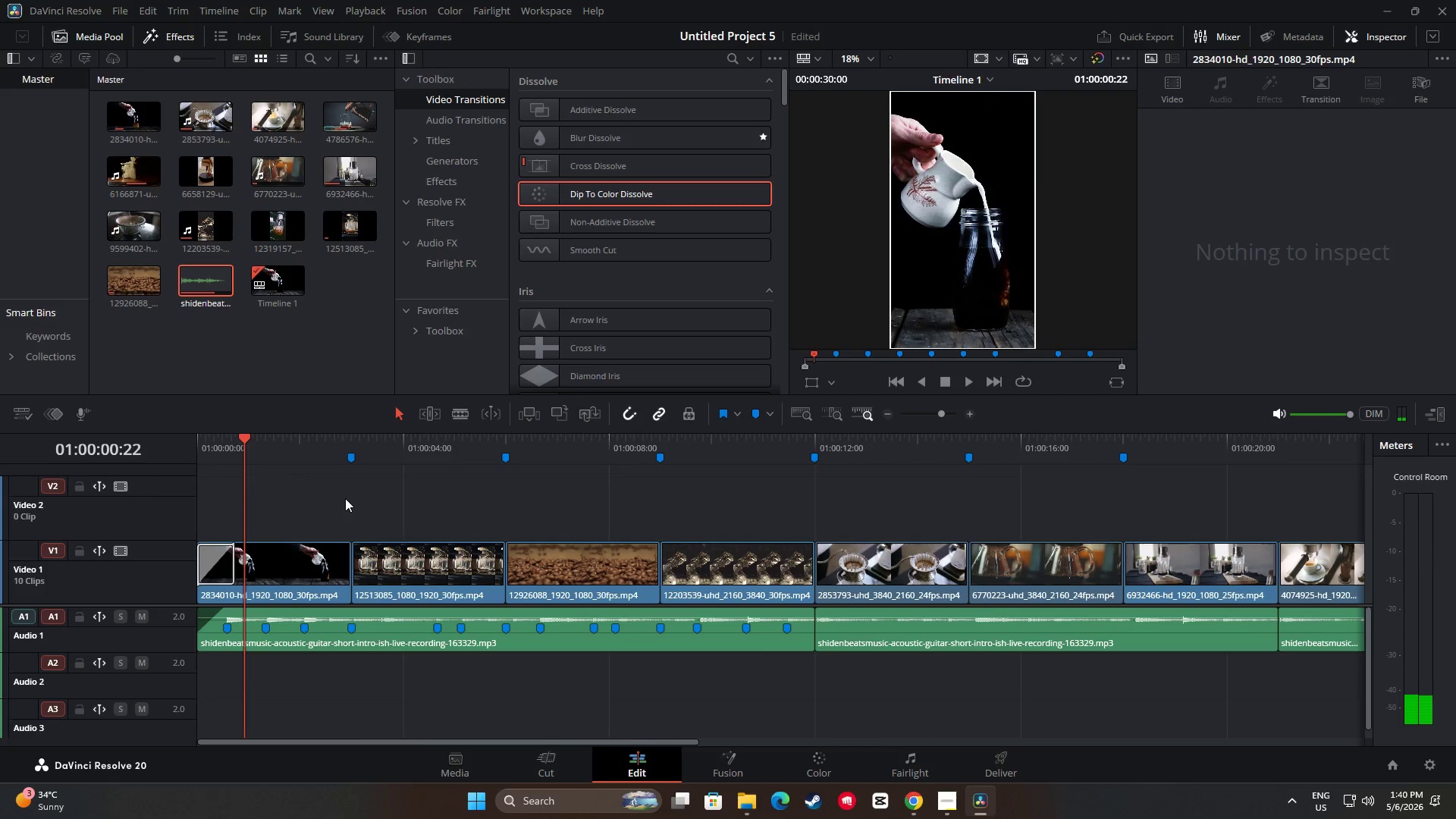 
key(Space)
 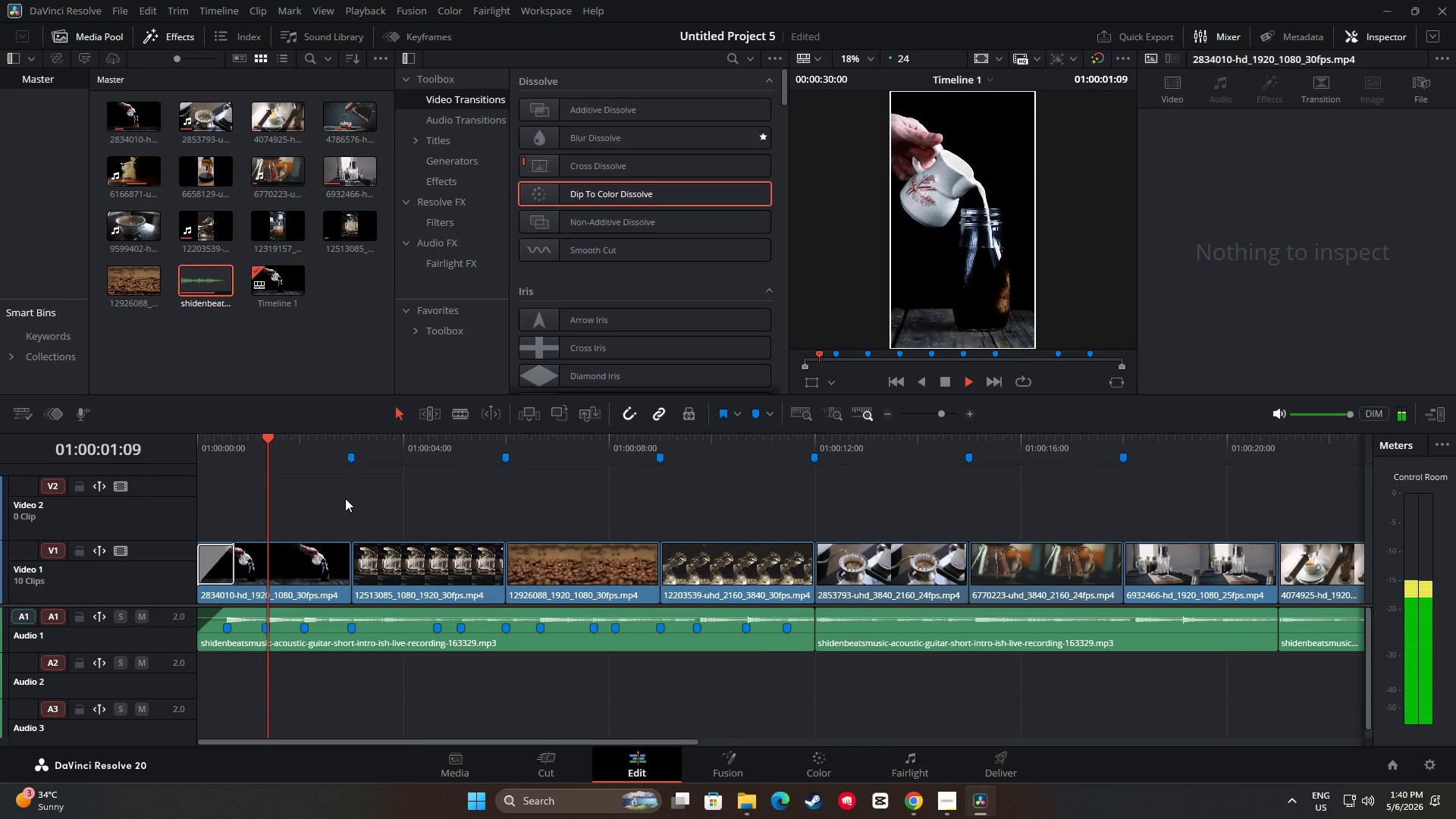 
key(Space)
 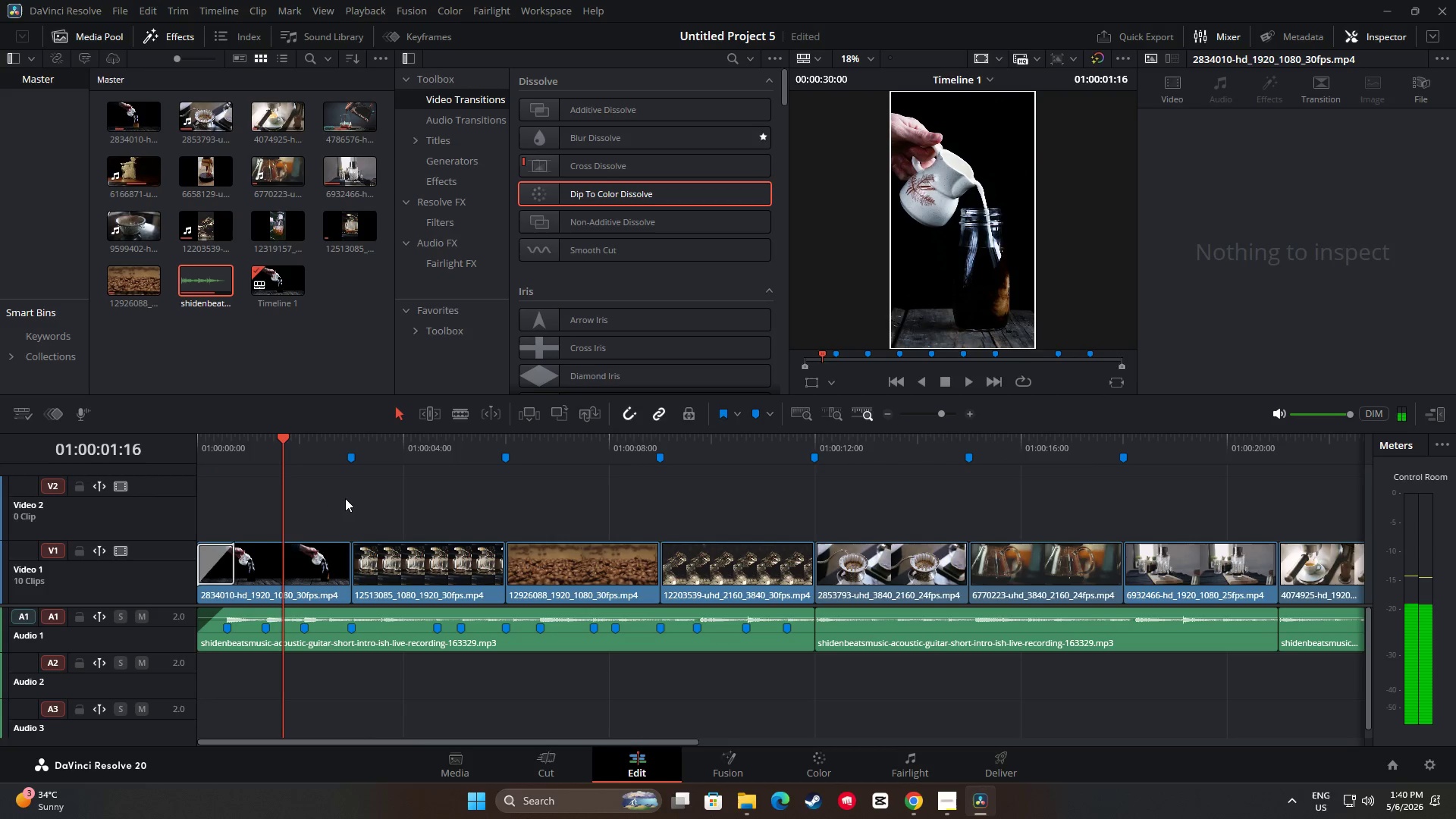 
key(Space)
 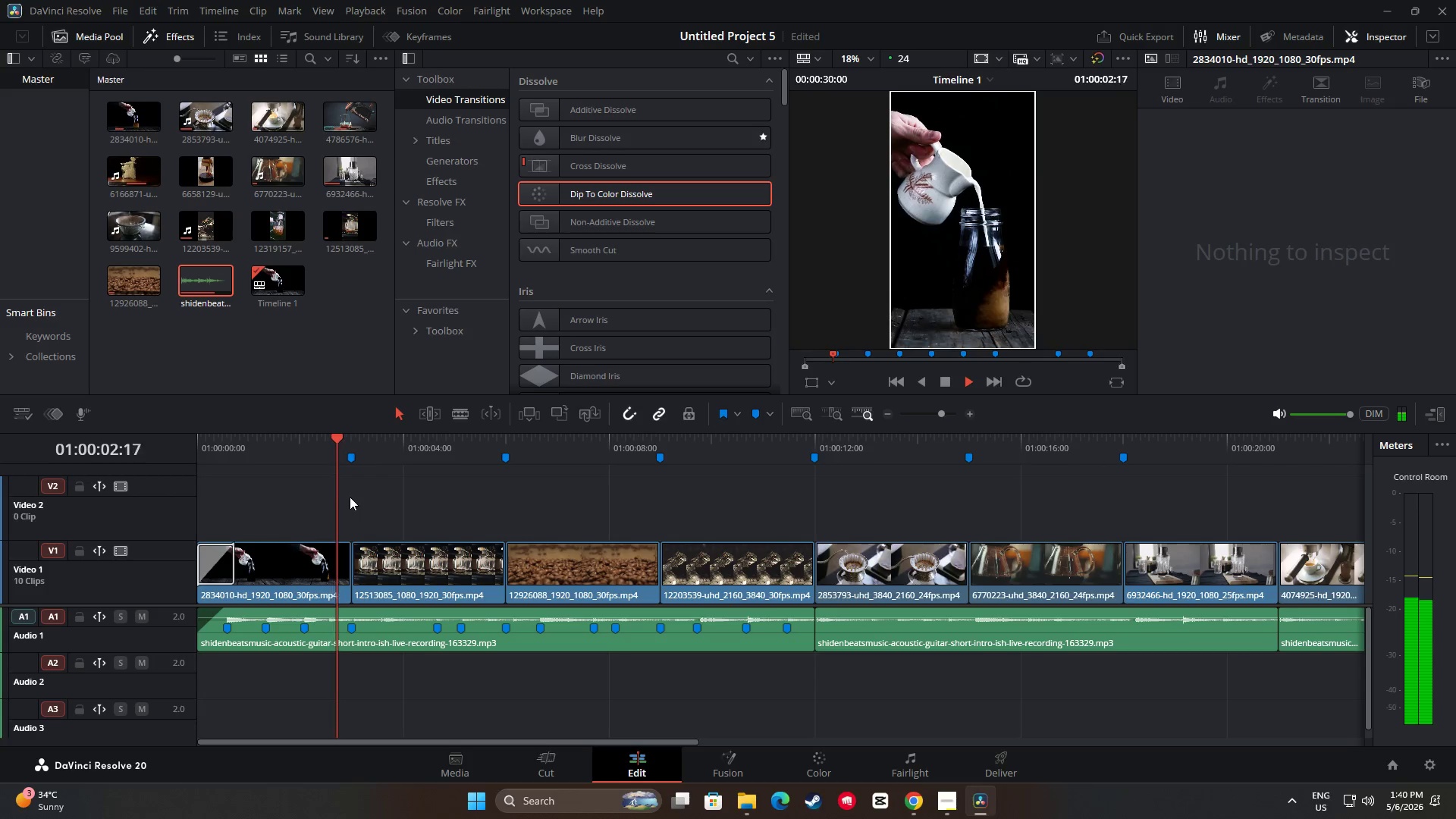 
key(Space)
 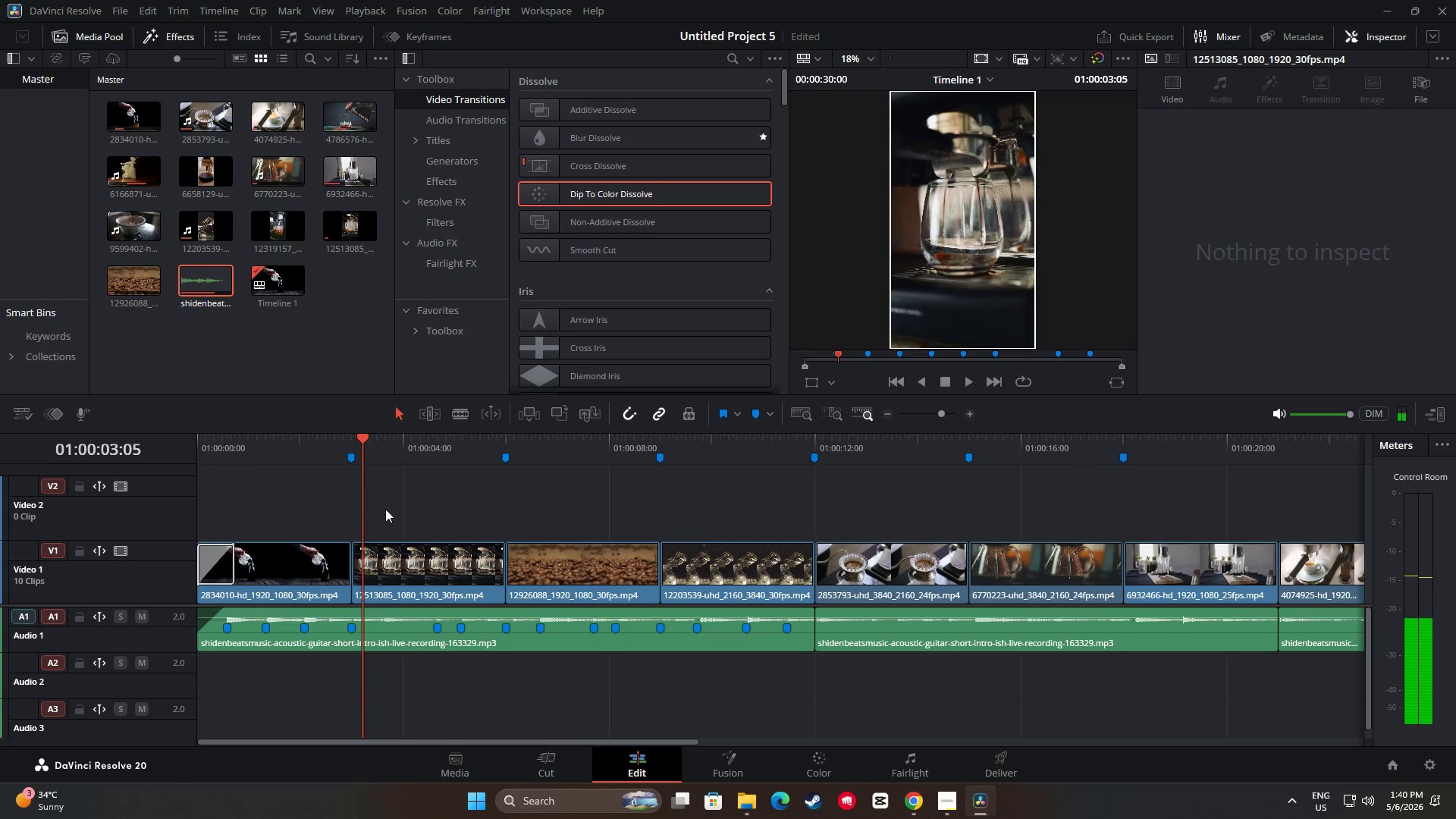 
key(Space)
 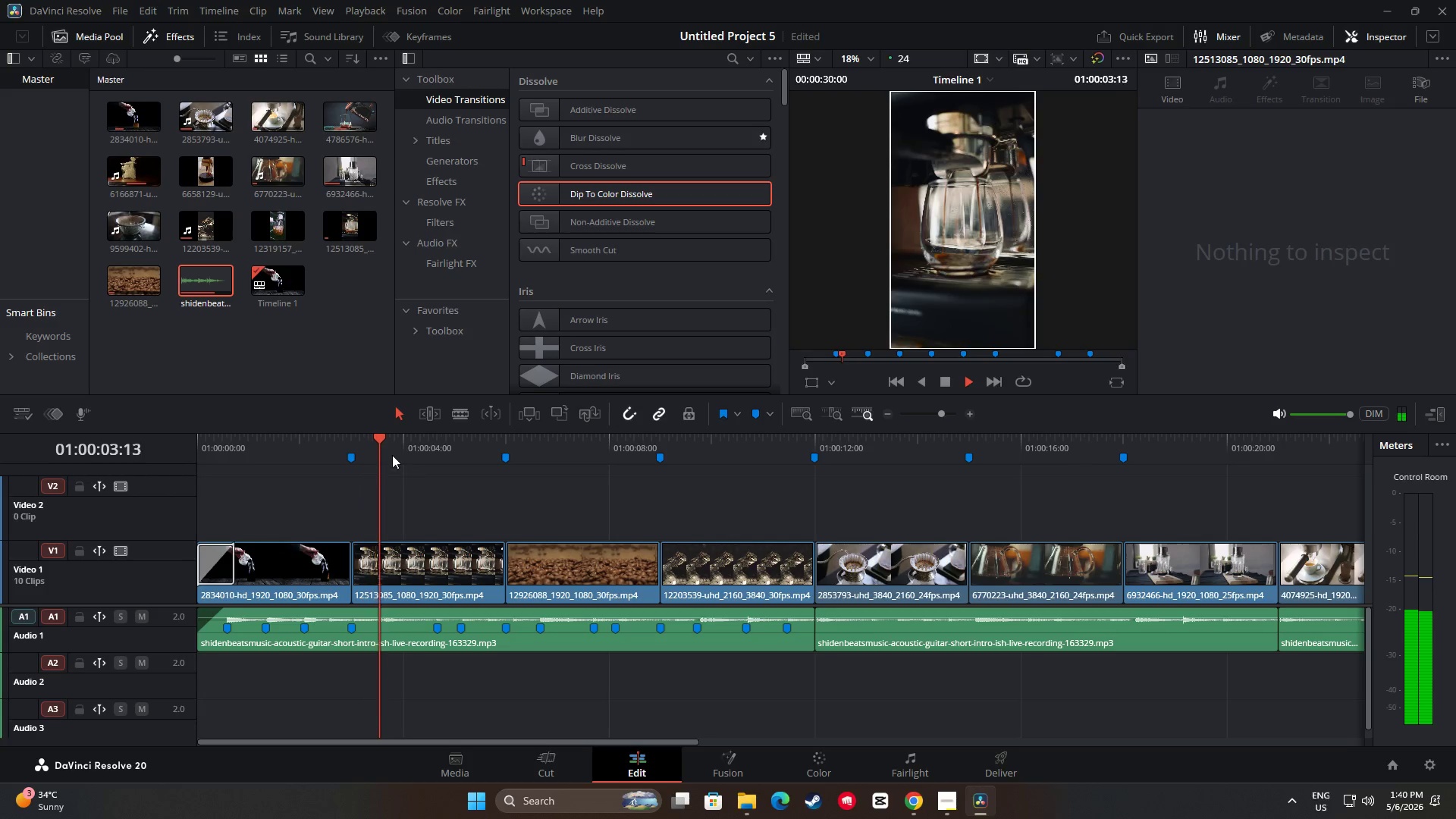 
left_click_drag(start_coordinate=[384, 444], to_coordinate=[193, 435])
 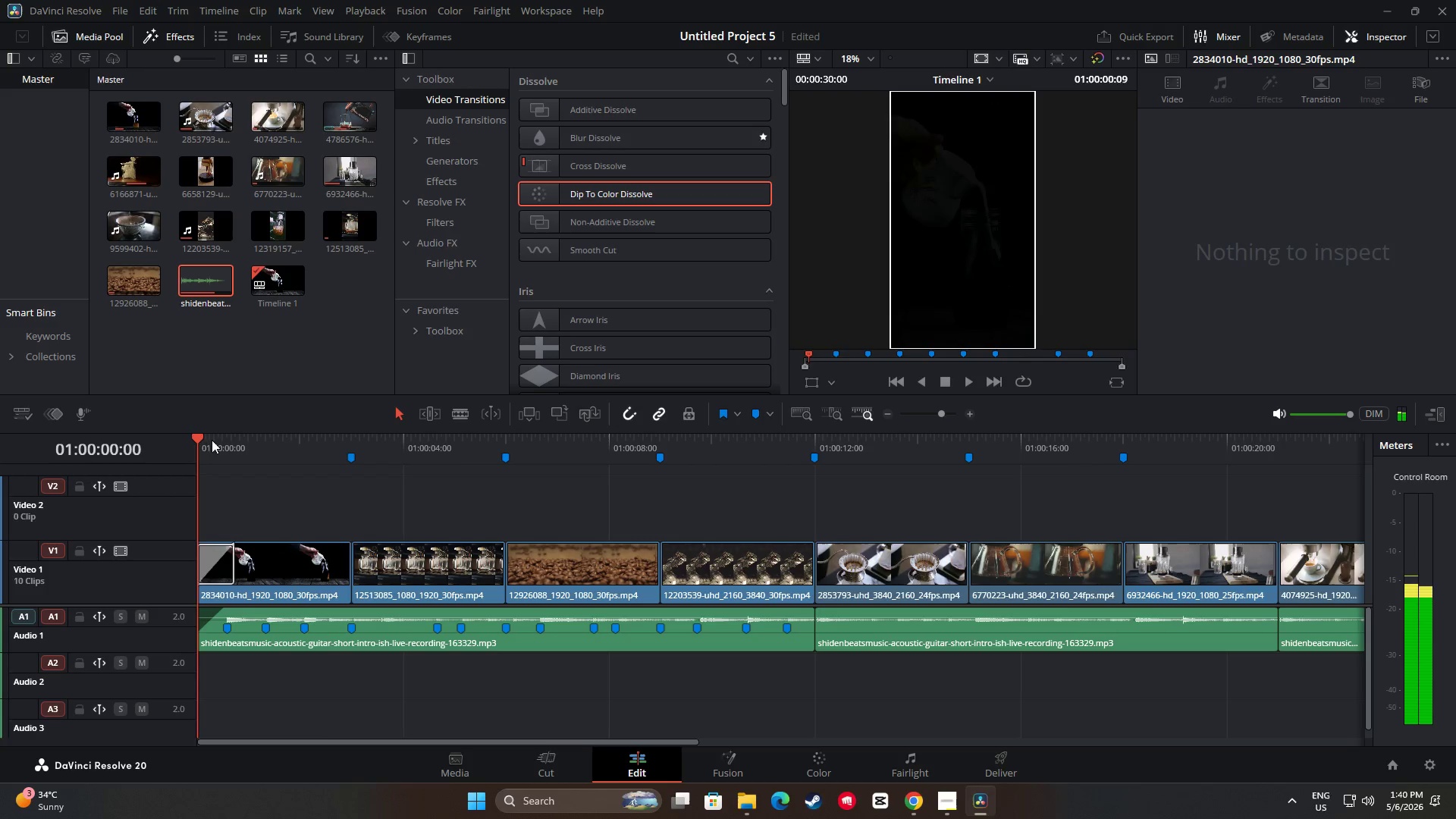 
key(Space)
 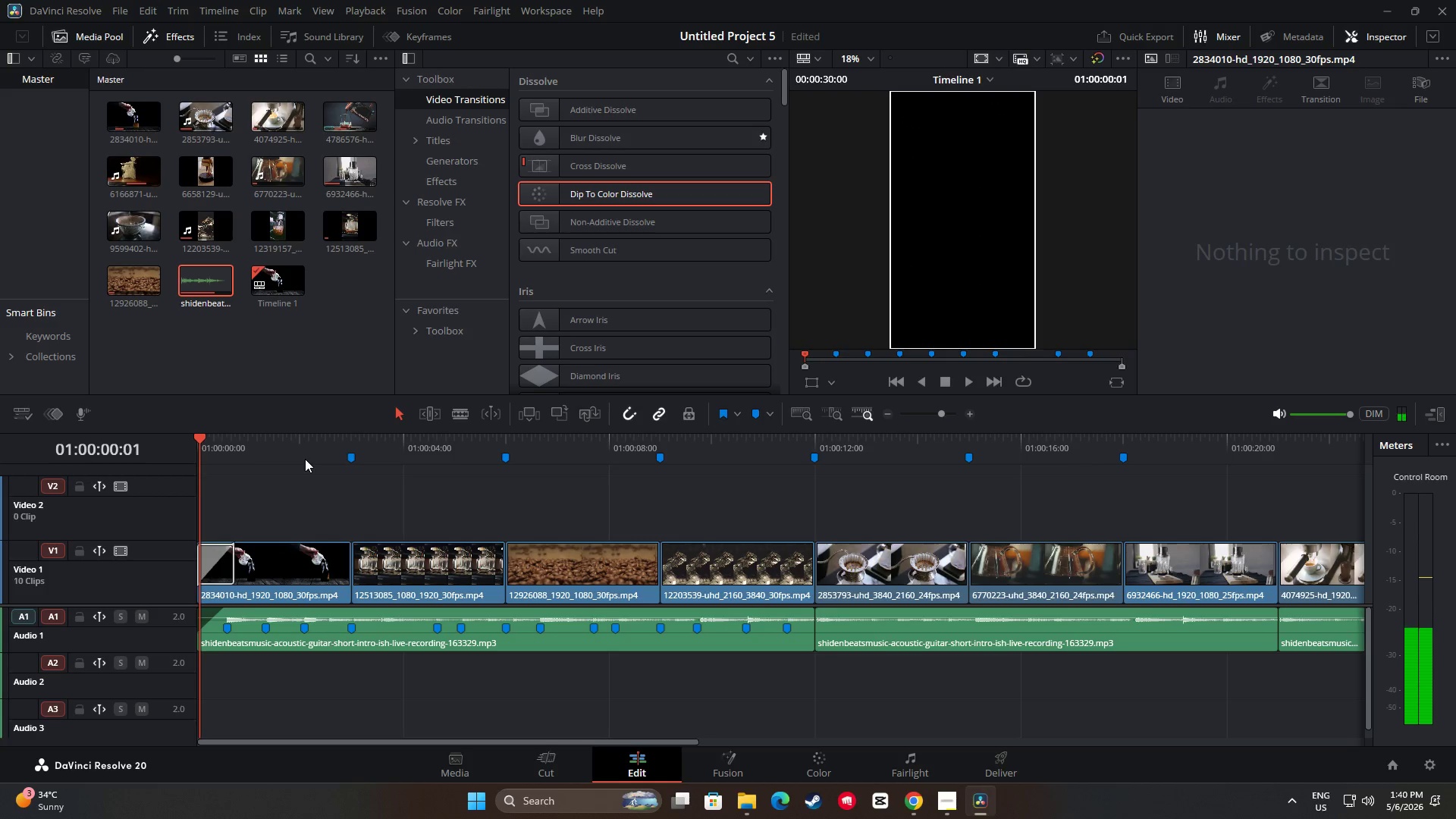 
key(Space)
 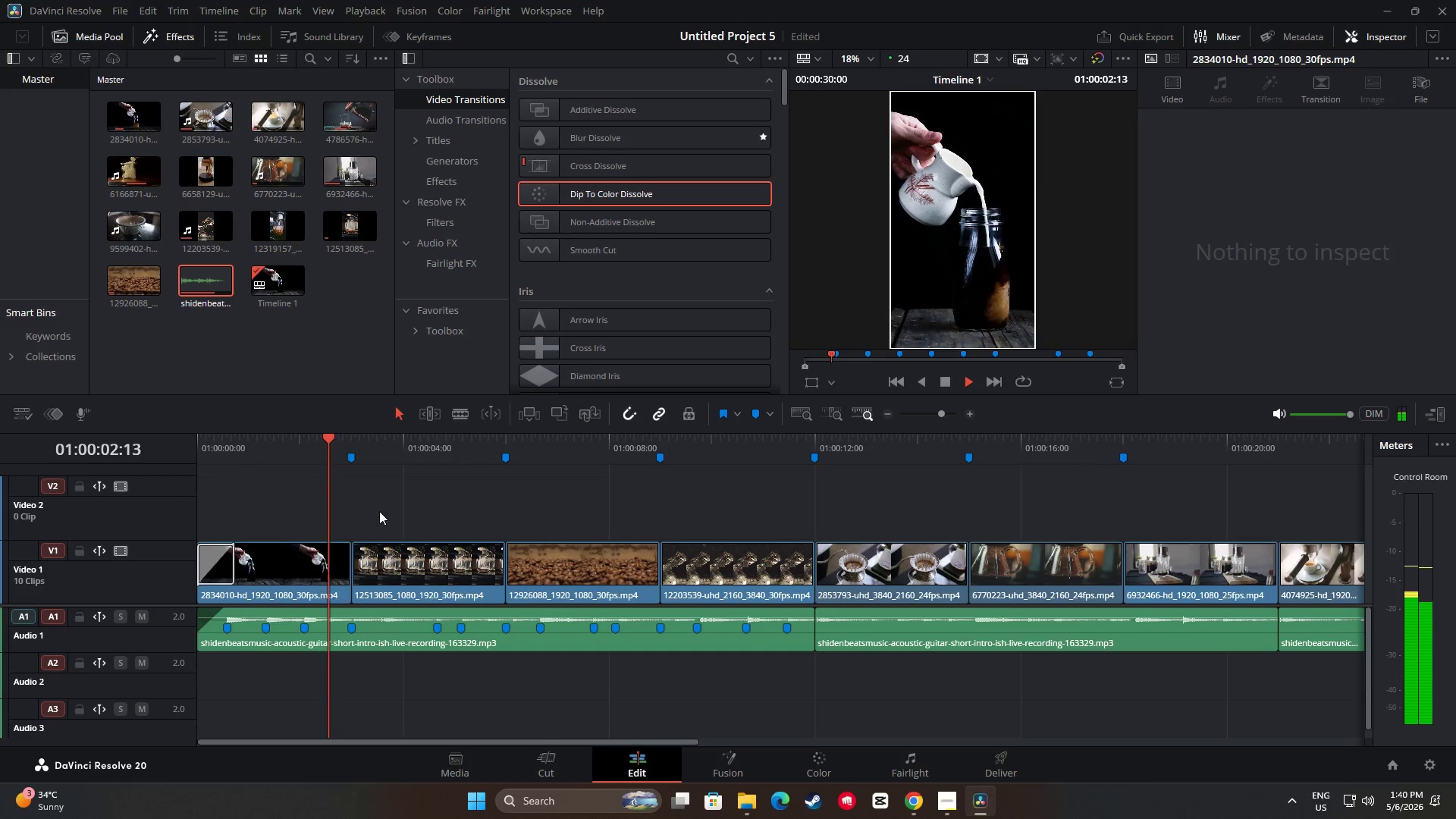 
key(Space)
 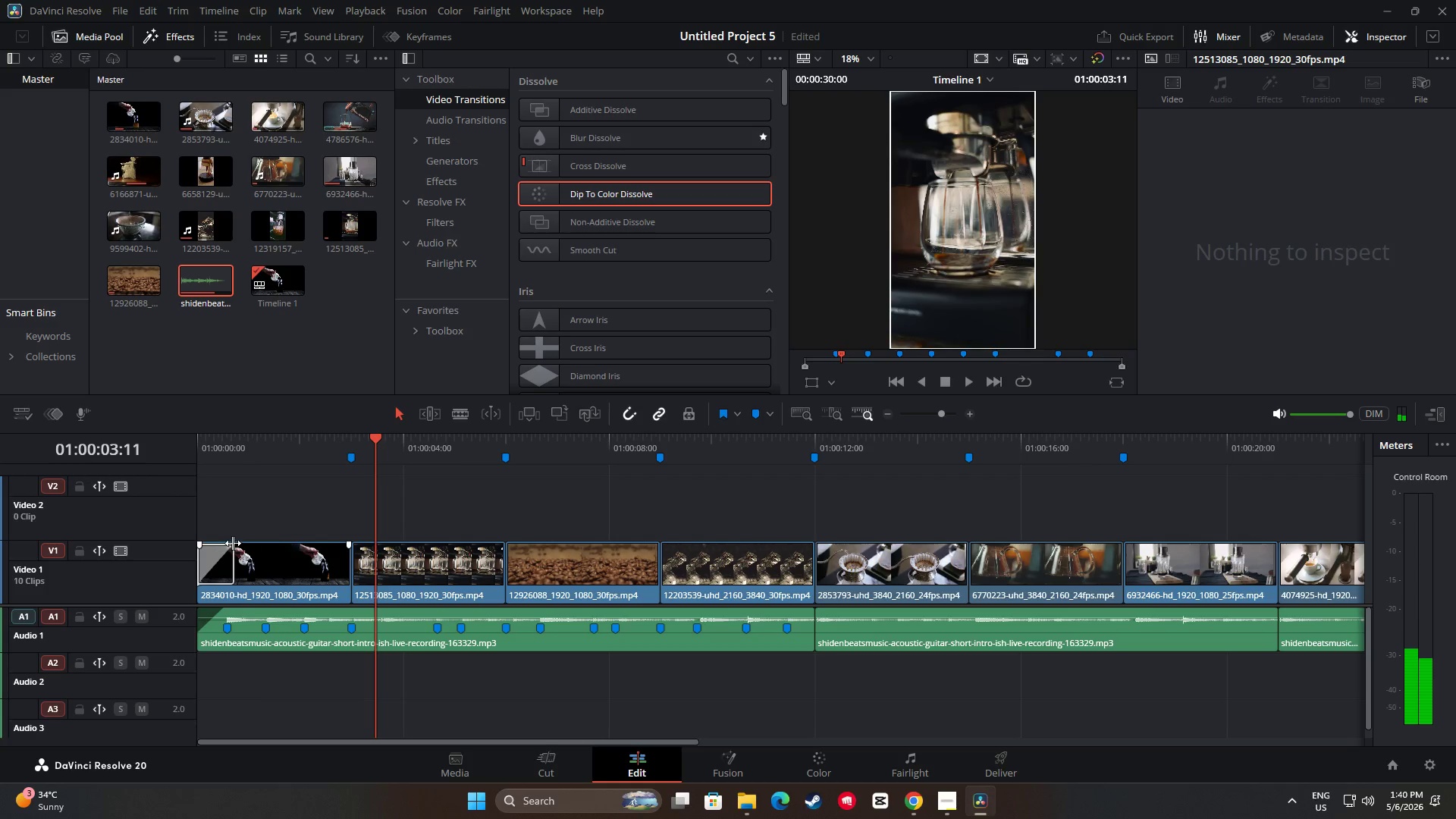 
left_click_drag(start_coordinate=[234, 543], to_coordinate=[239, 543])
 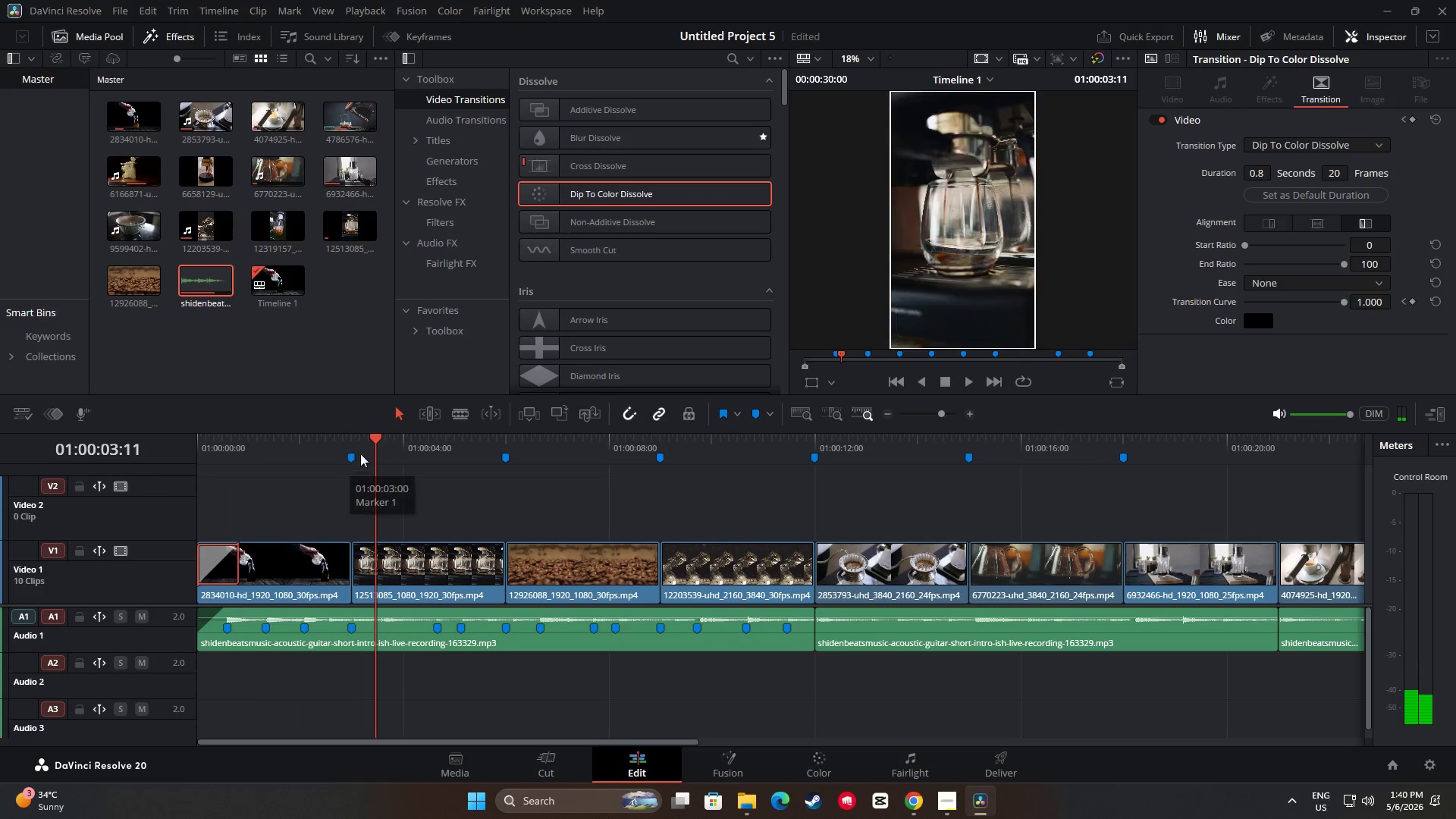 
left_click_drag(start_coordinate=[372, 435], to_coordinate=[180, 429])
 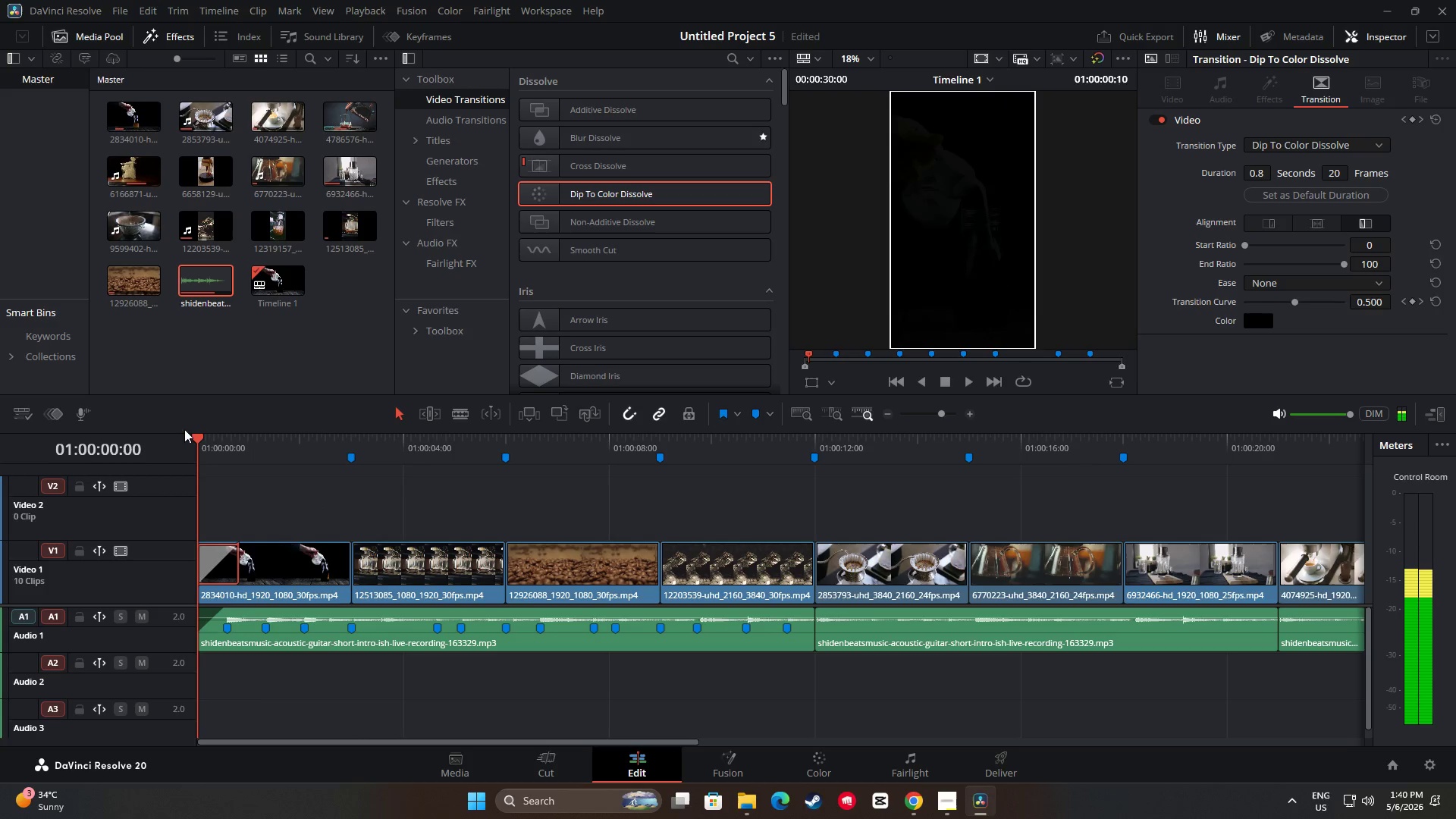 
key(Space)
 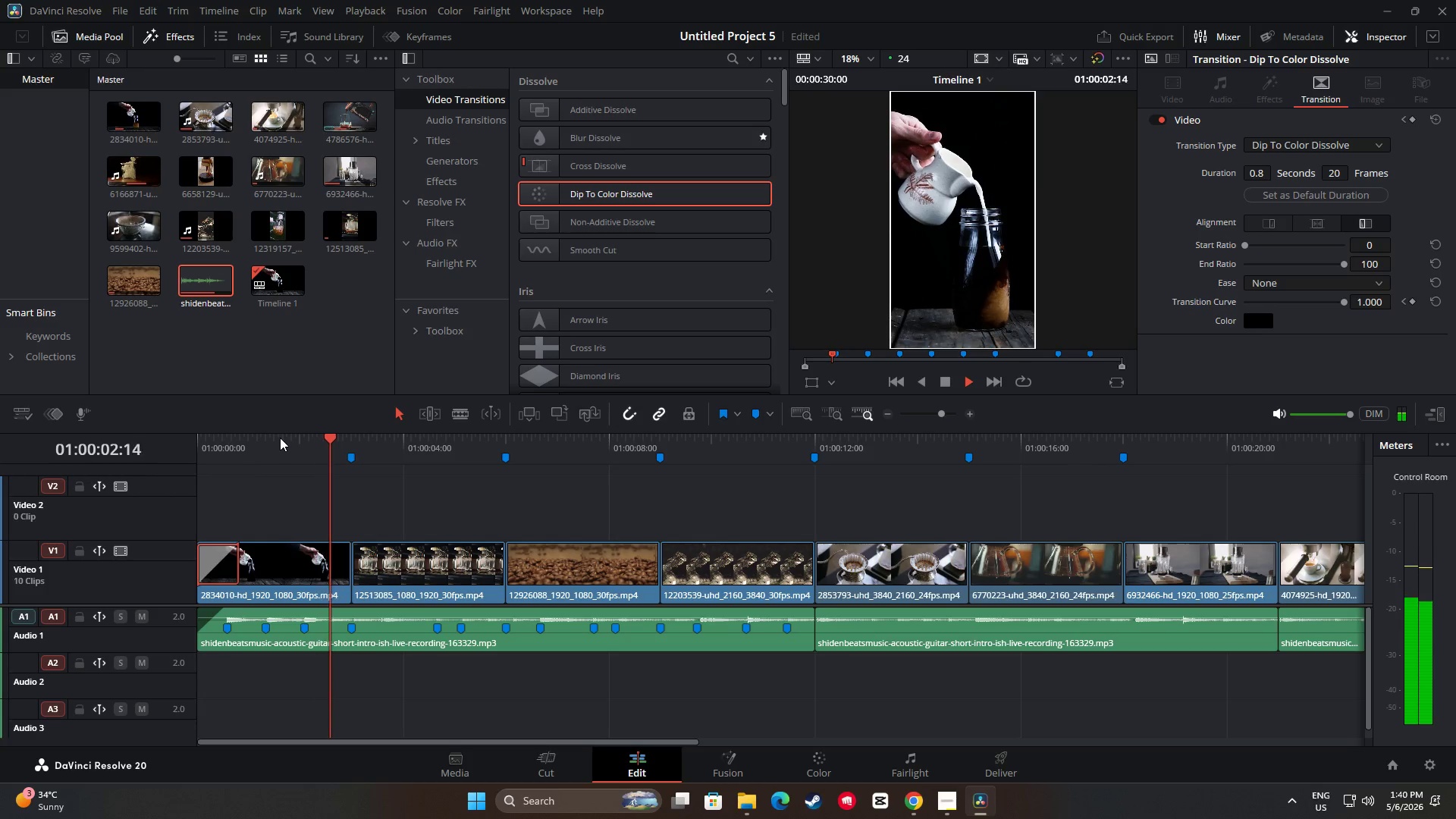 
key(Space)
 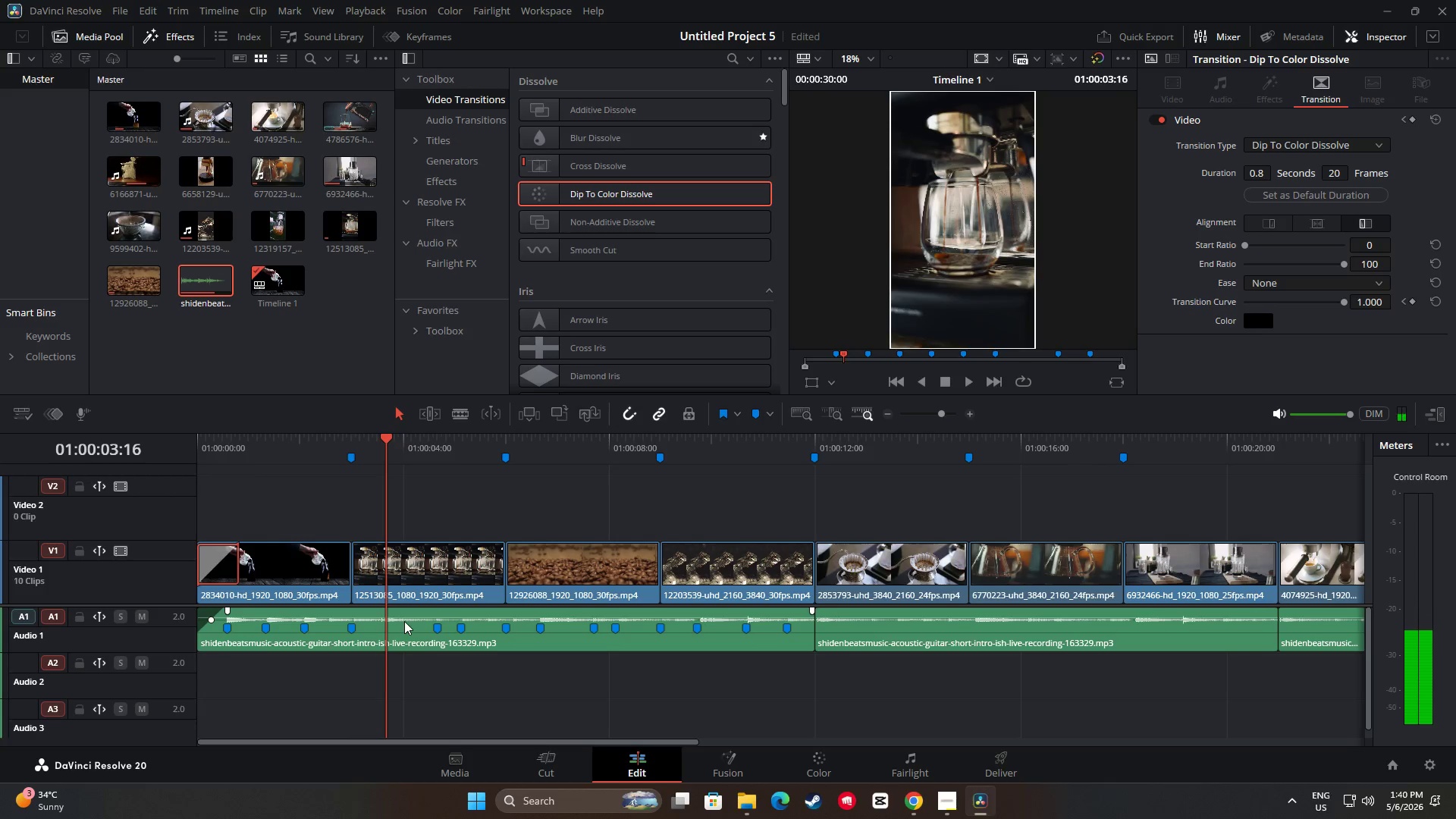 
left_click([406, 620])
 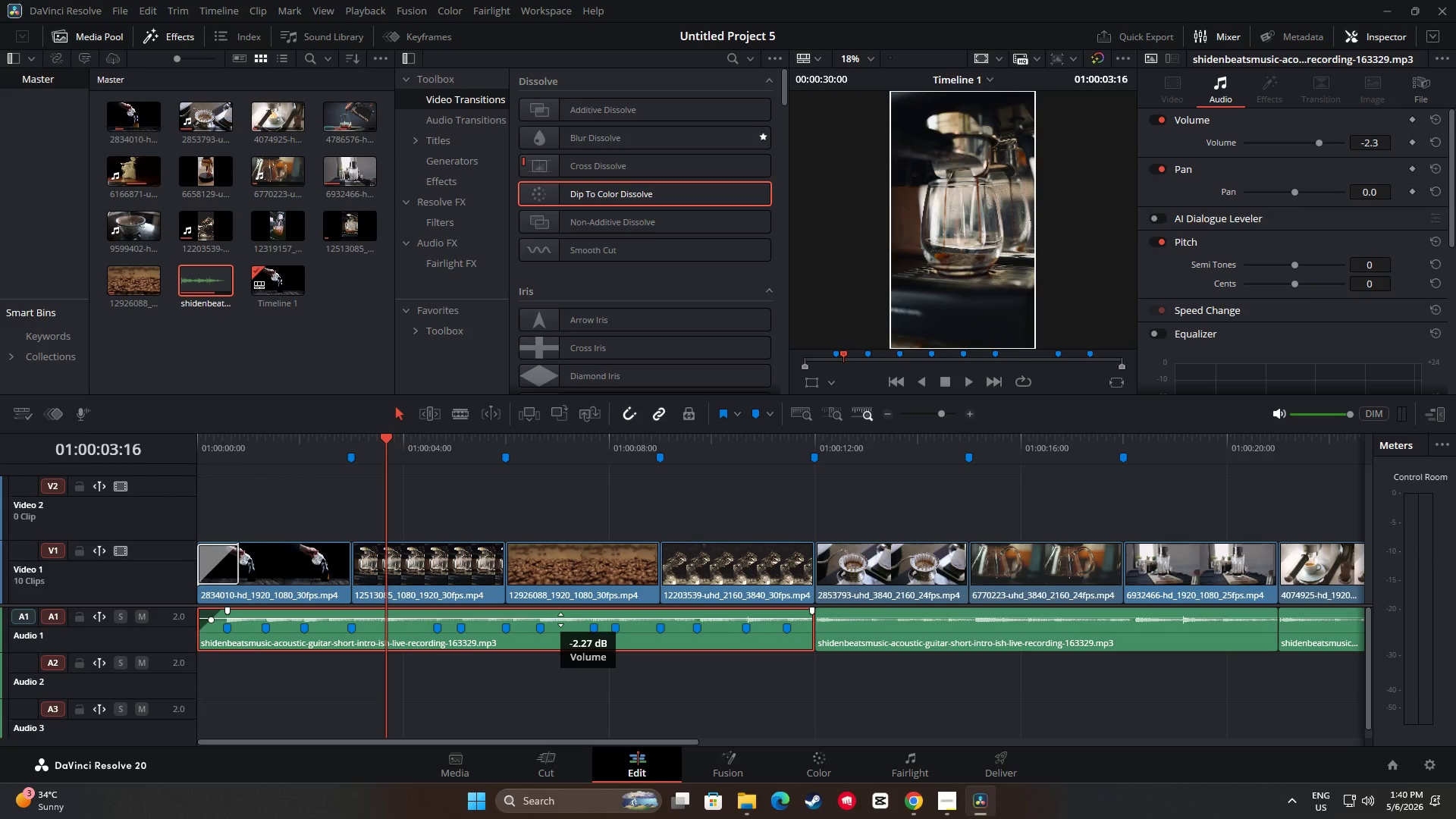 
left_click_drag(start_coordinate=[384, 440], to_coordinate=[194, 435])
 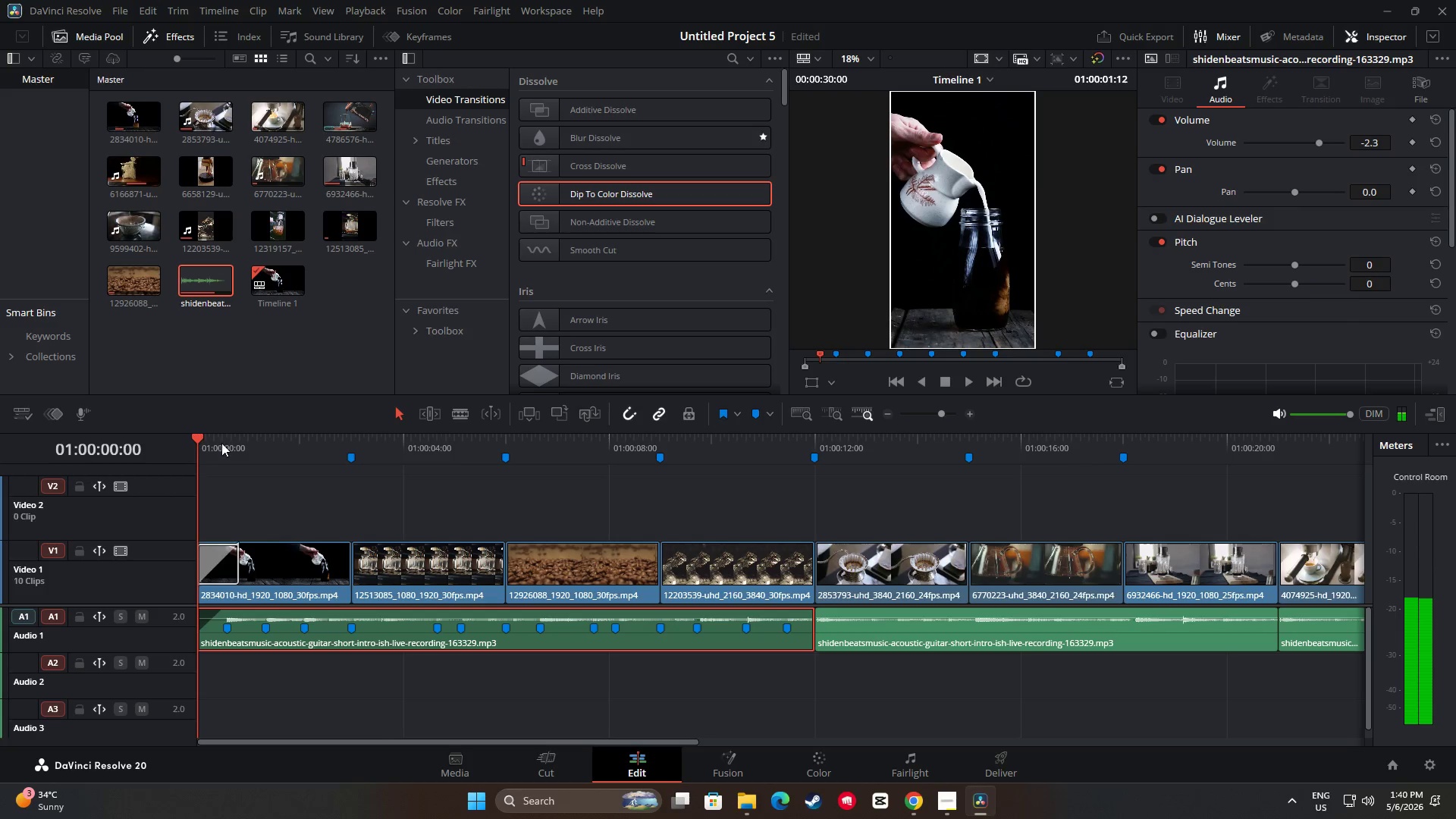 
key(Space)
 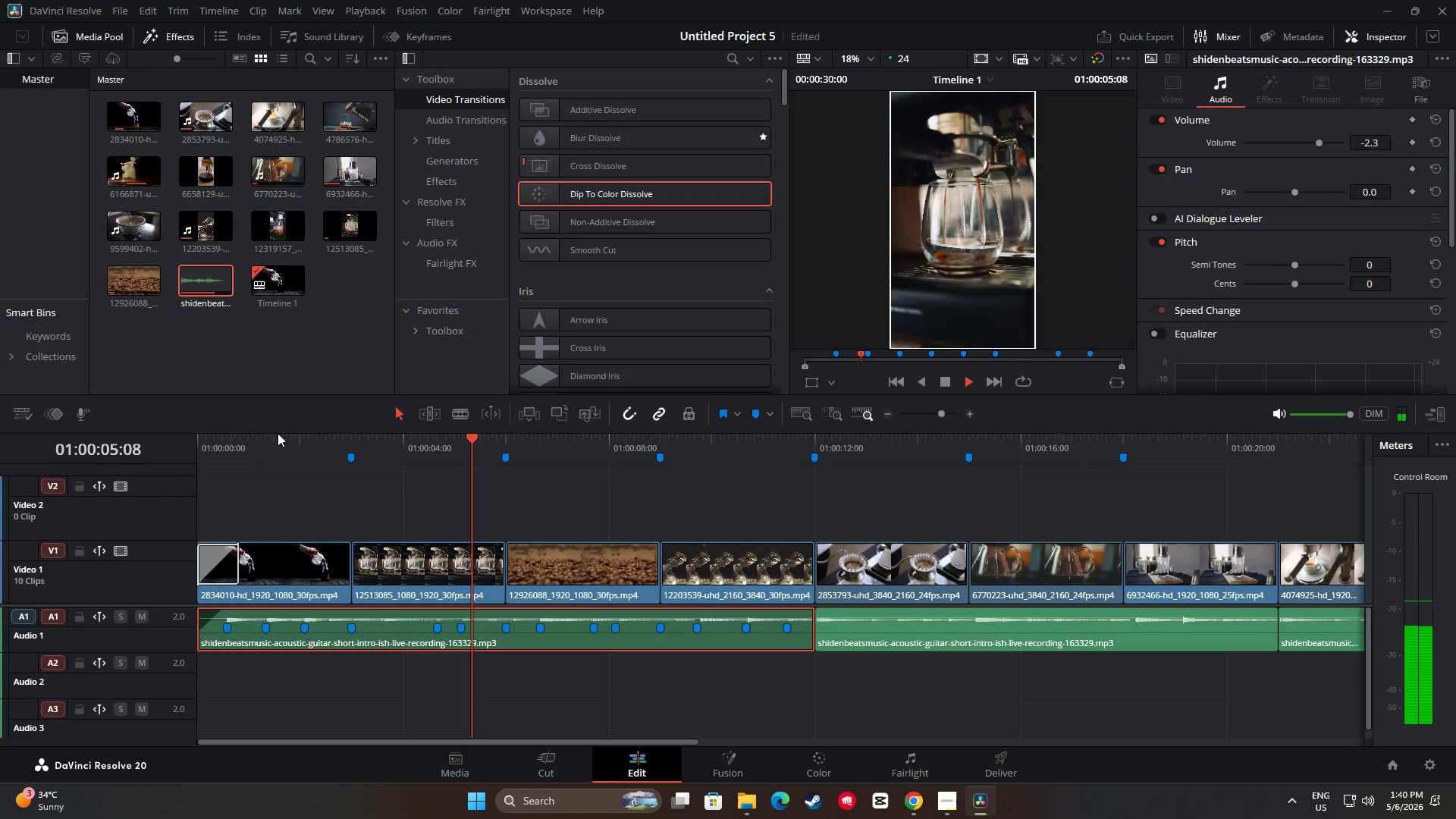 
wait(7.64)
 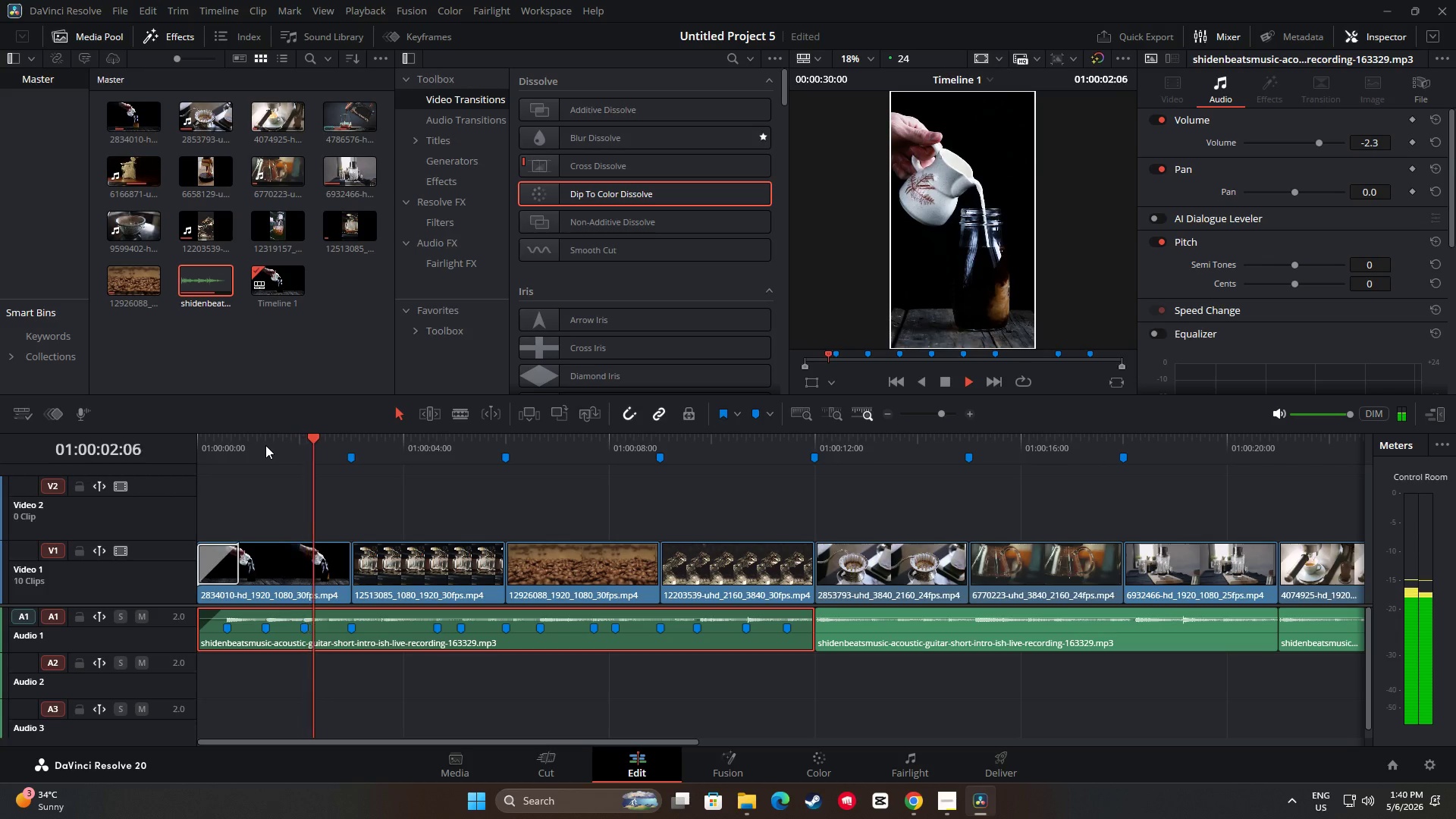 
left_click_drag(start_coordinate=[571, 431], to_coordinate=[427, 443])
 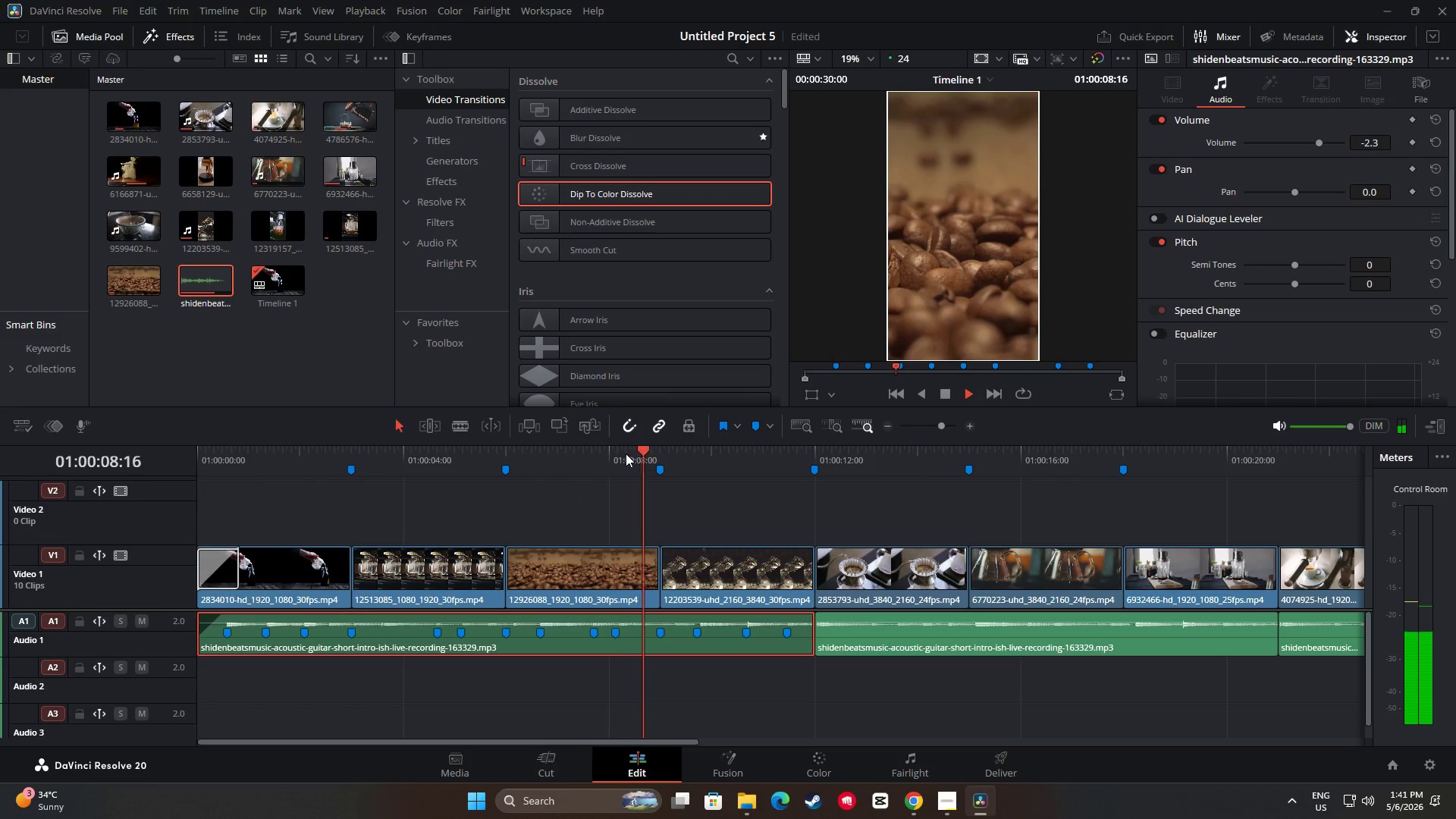 
left_click_drag(start_coordinate=[613, 444], to_coordinate=[613, 435])
 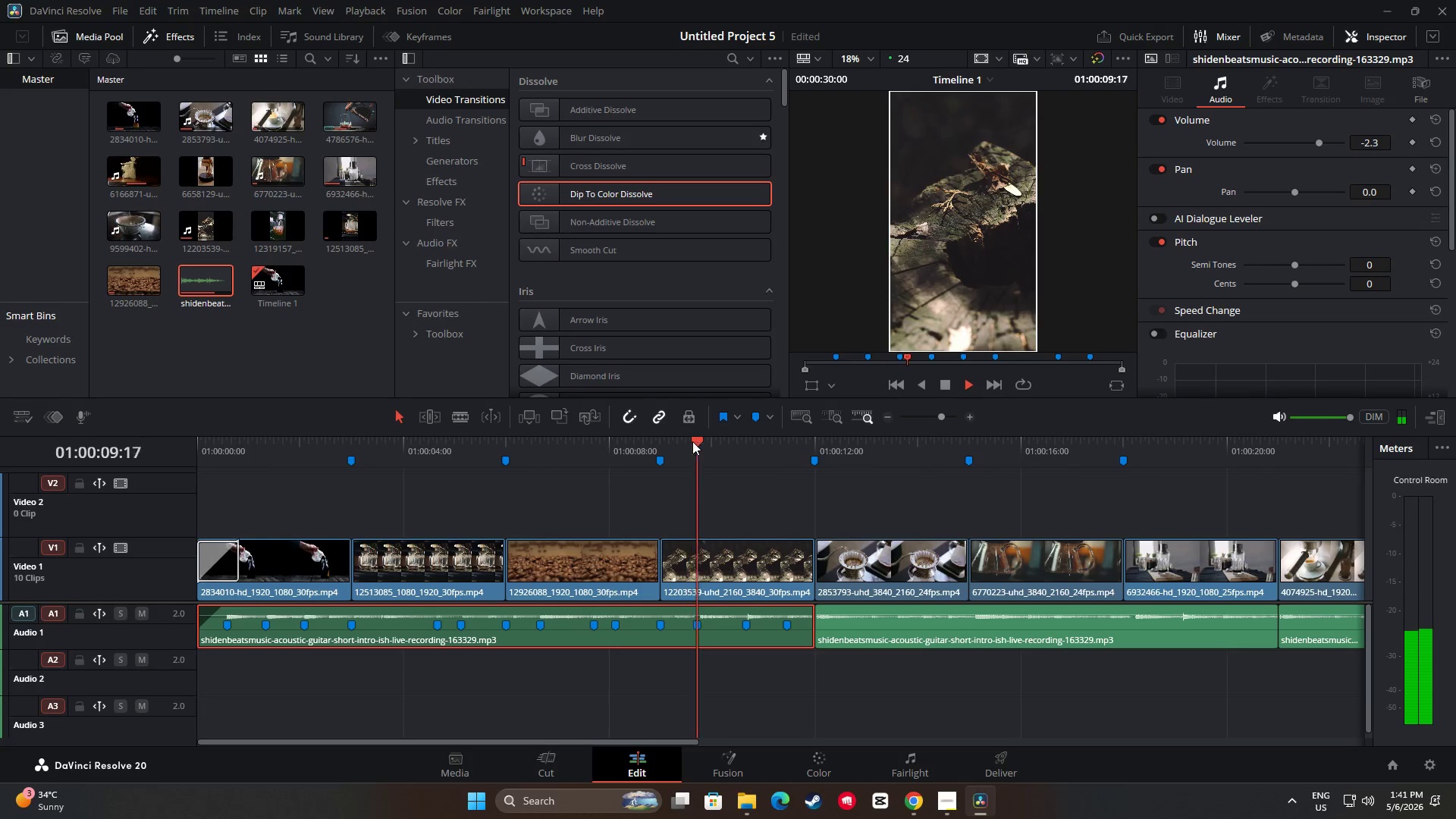 
left_click_drag(start_coordinate=[692, 441], to_coordinate=[294, 431])
 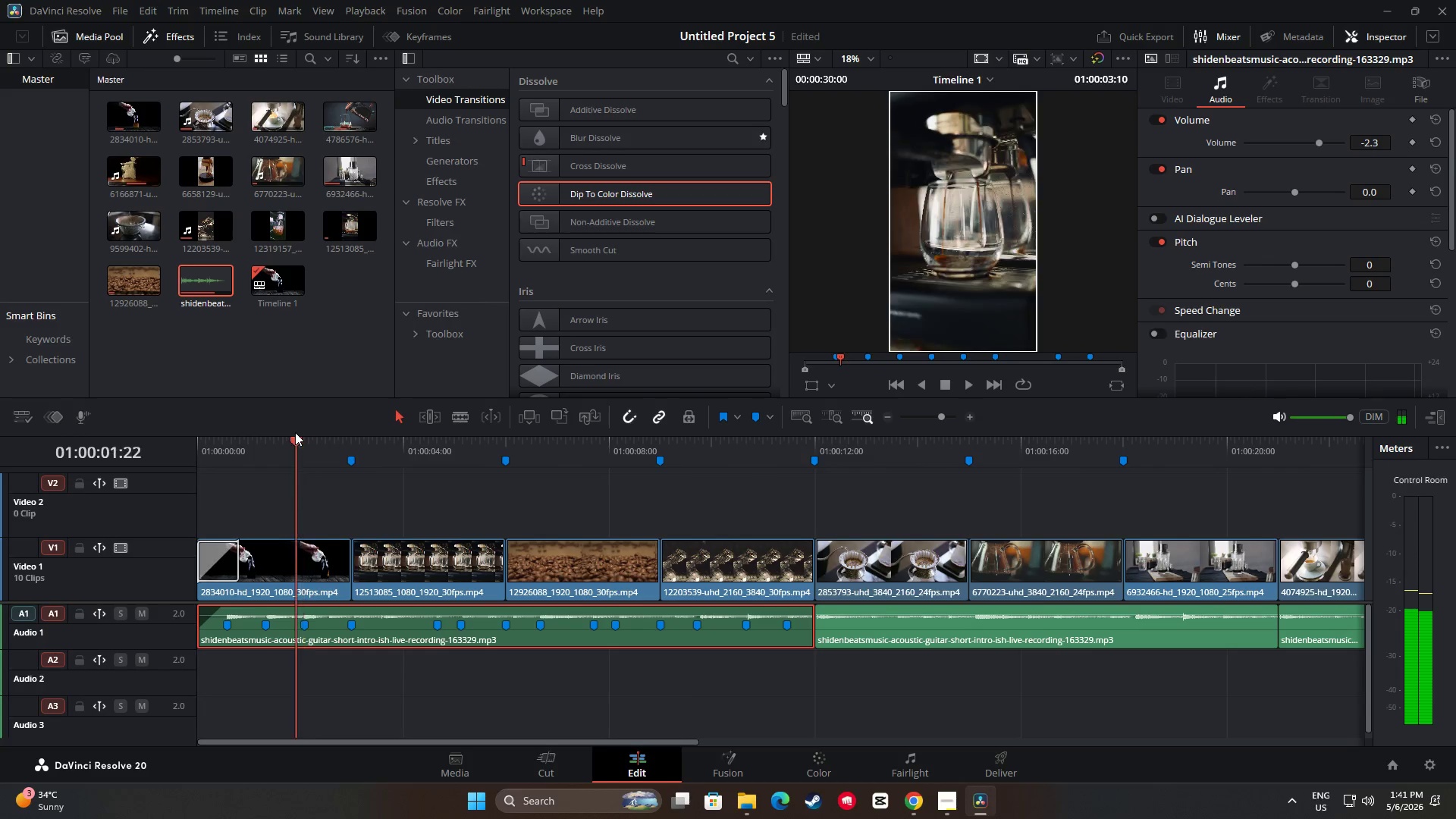 
key(Space)
 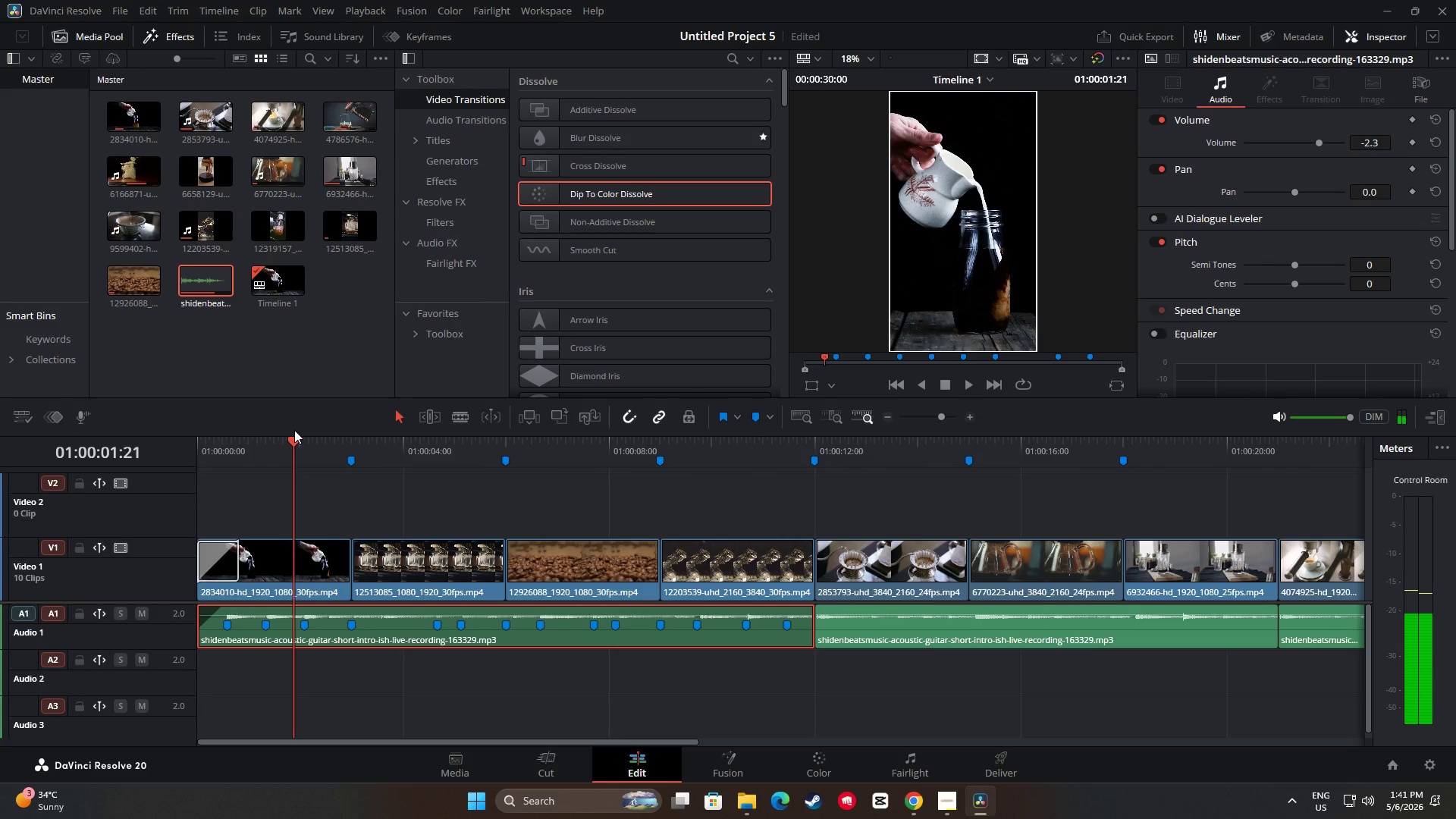 
key(Space)
 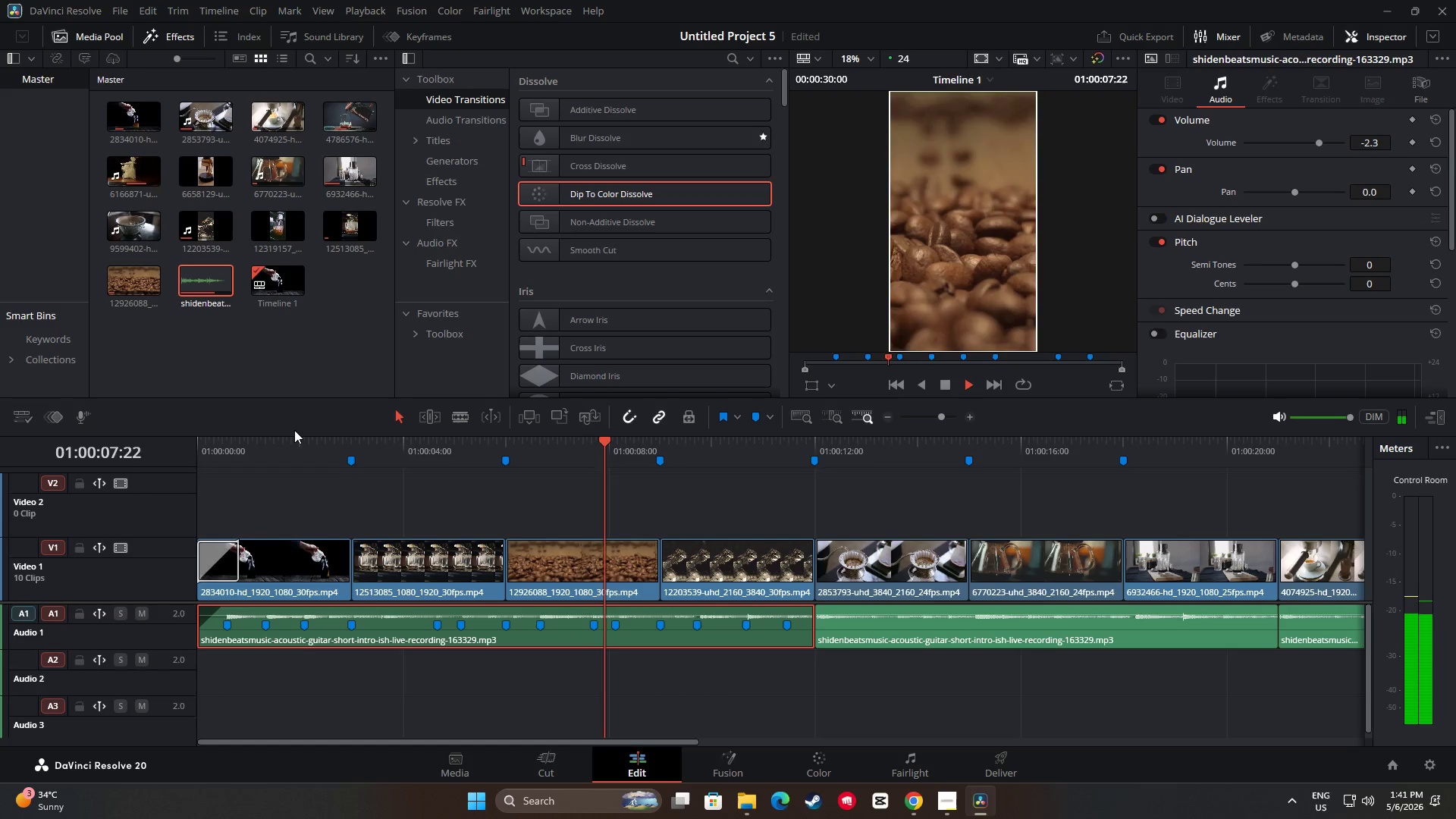 
wait(11.14)
 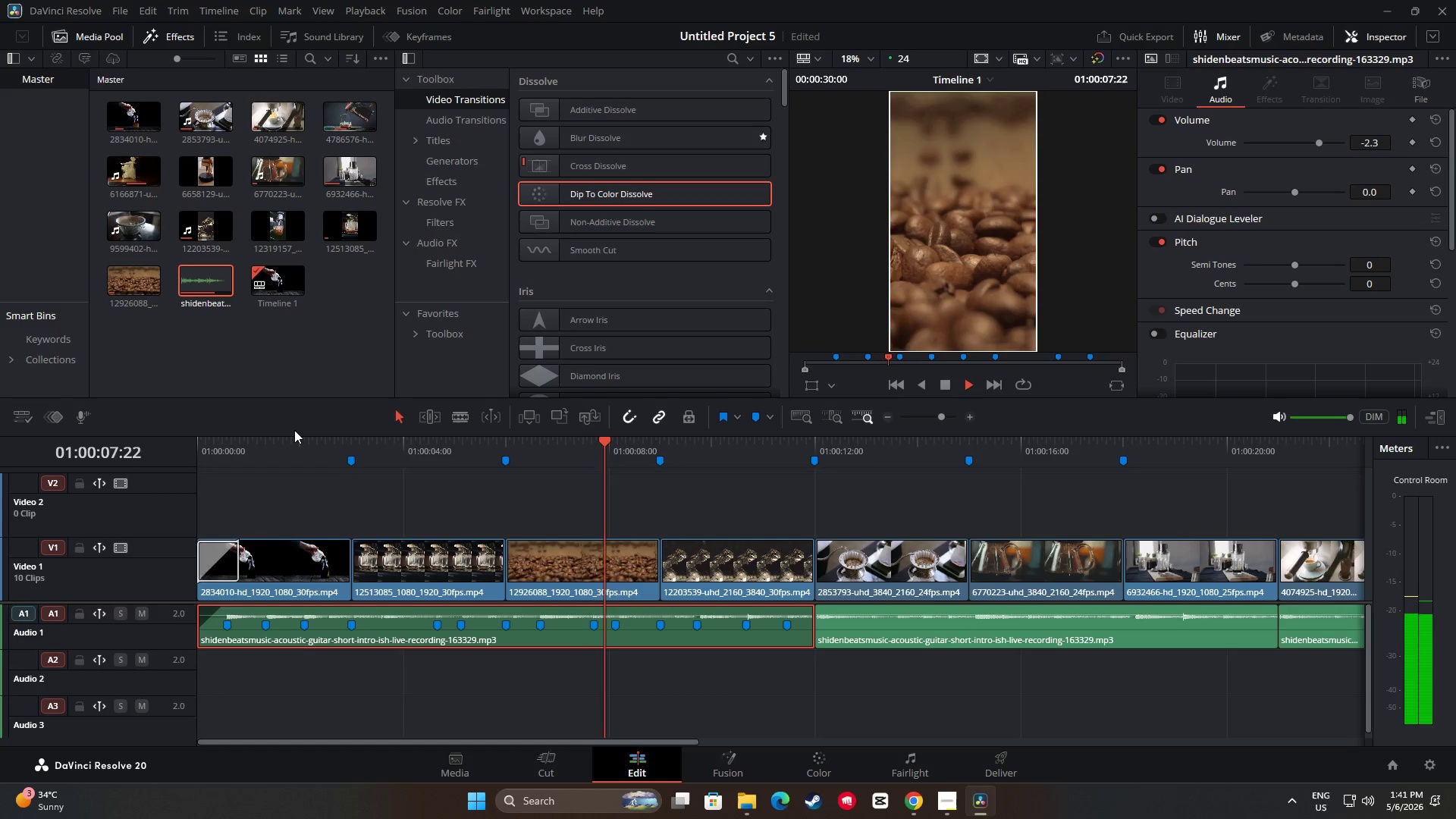 
key(Space)
 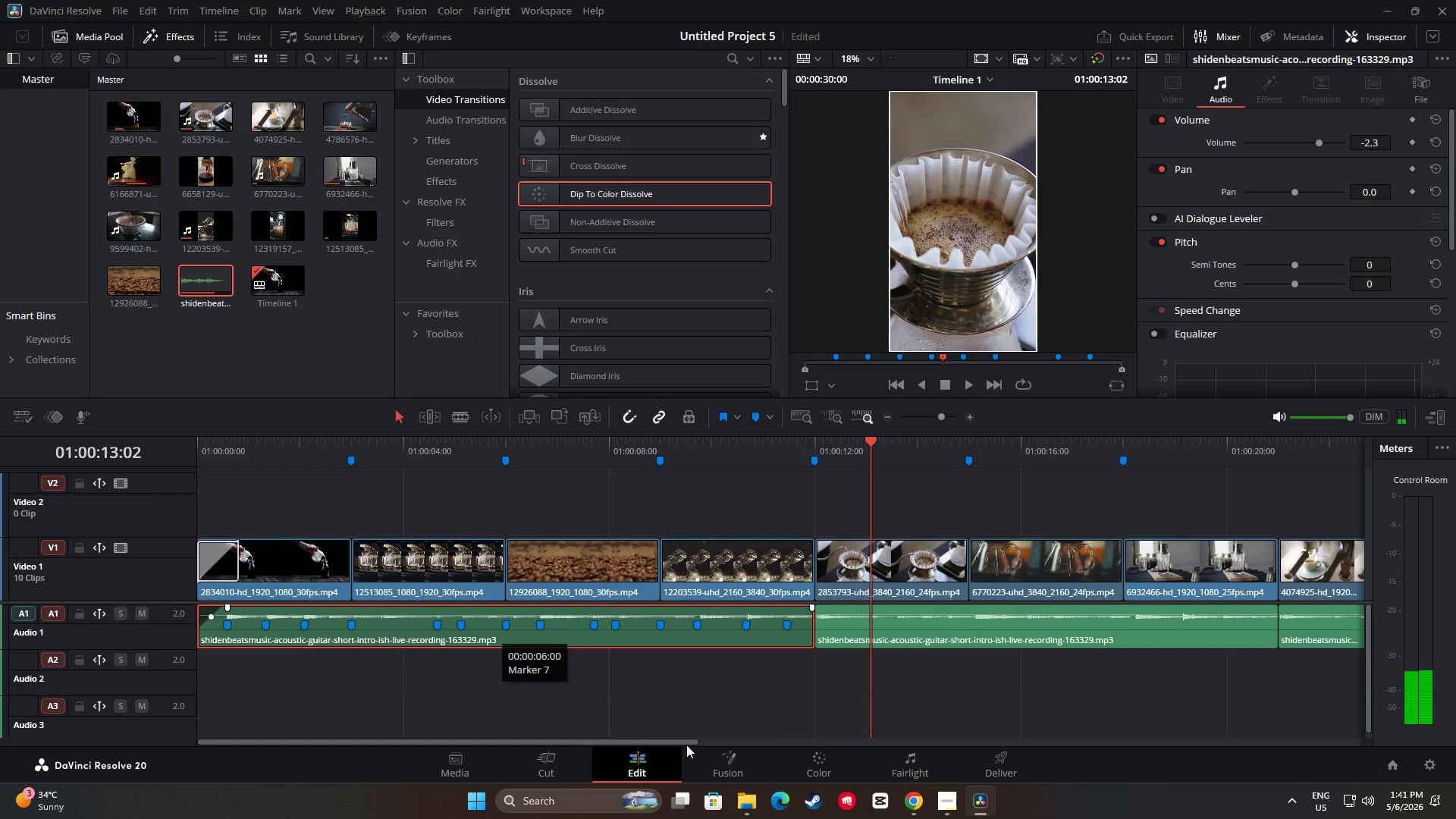 
left_click_drag(start_coordinate=[690, 740], to_coordinate=[742, 736])
 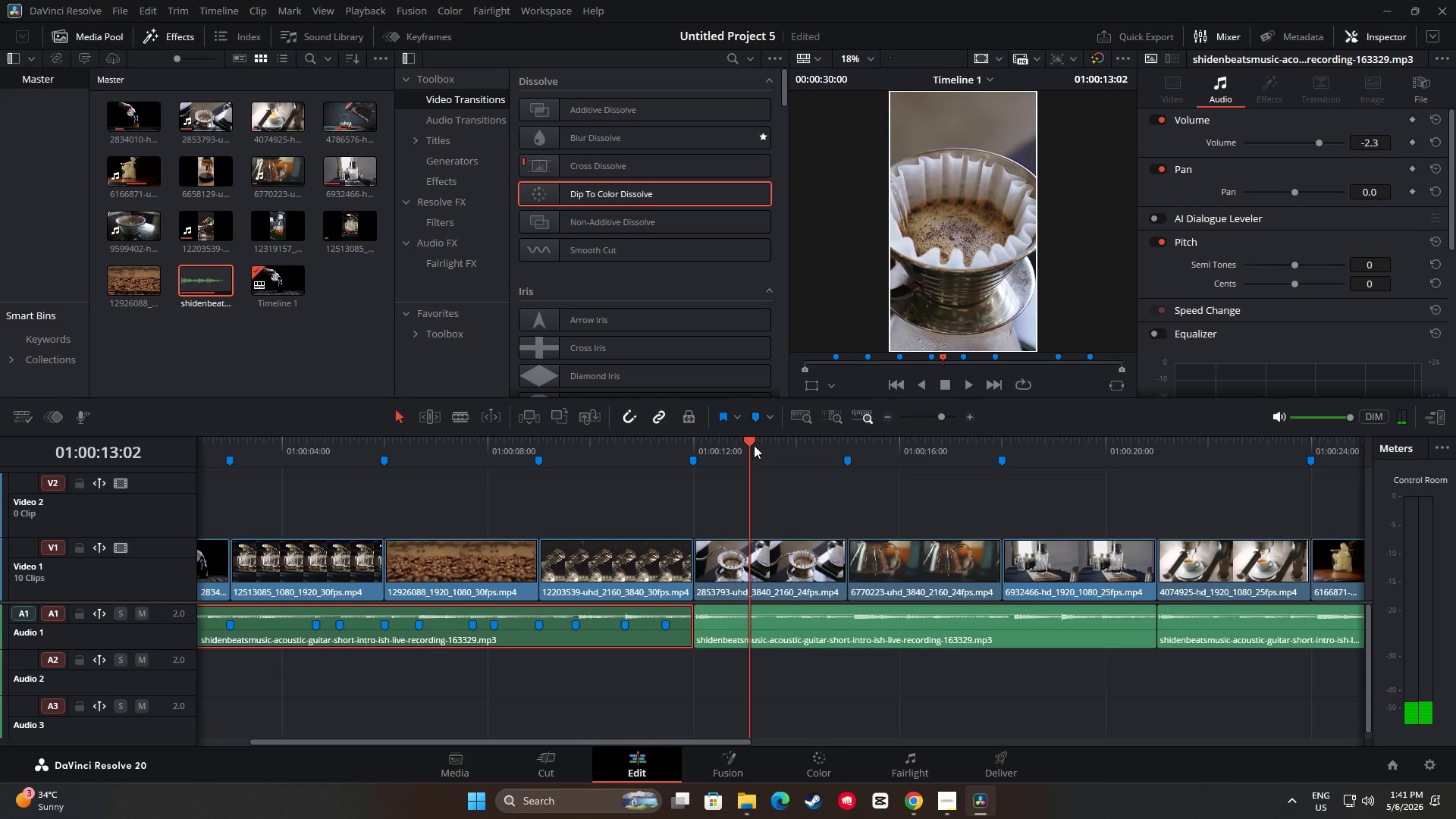 
left_click_drag(start_coordinate=[749, 445], to_coordinate=[664, 447])
 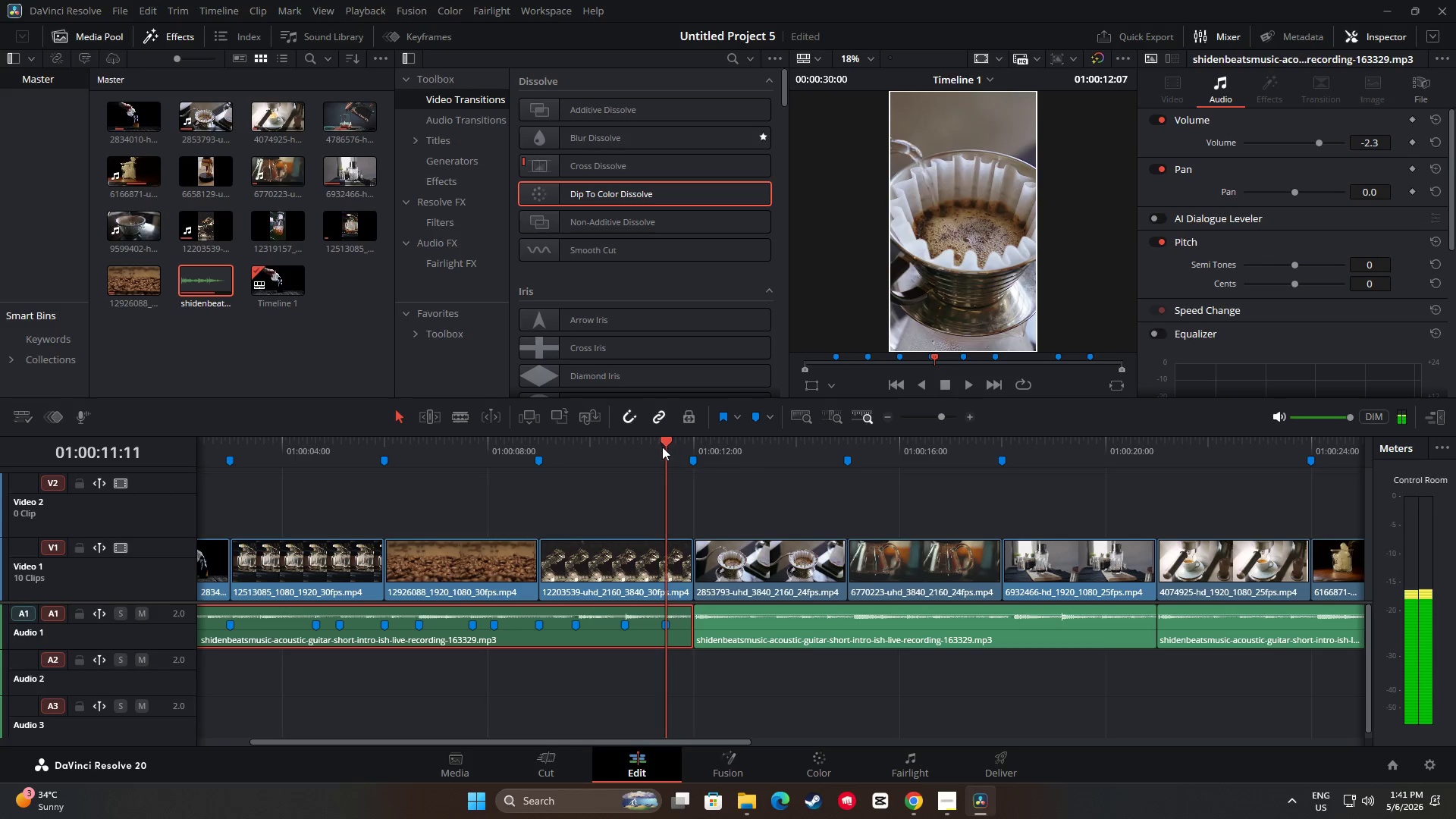 
key(Space)
 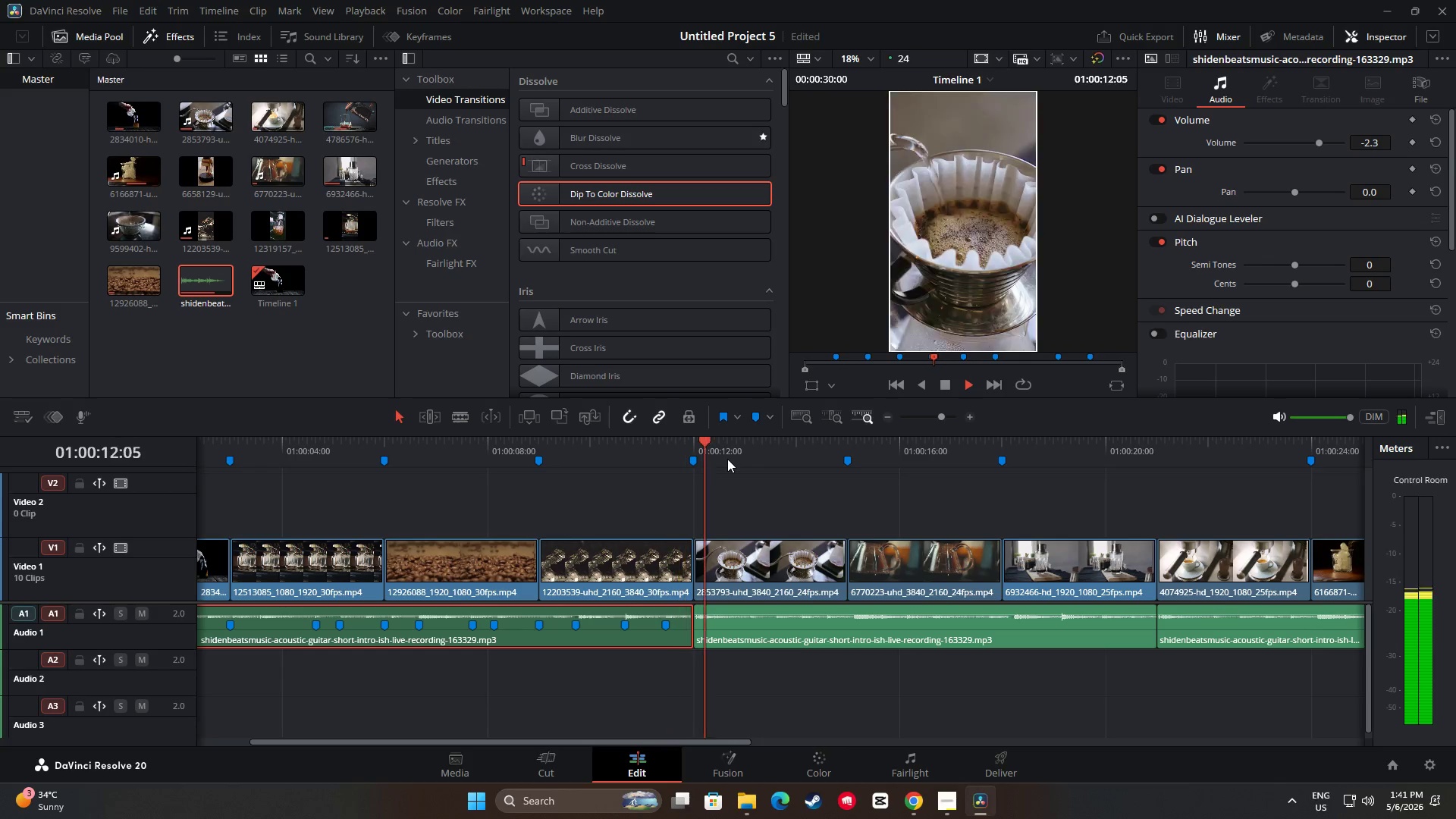 
key(Space)
 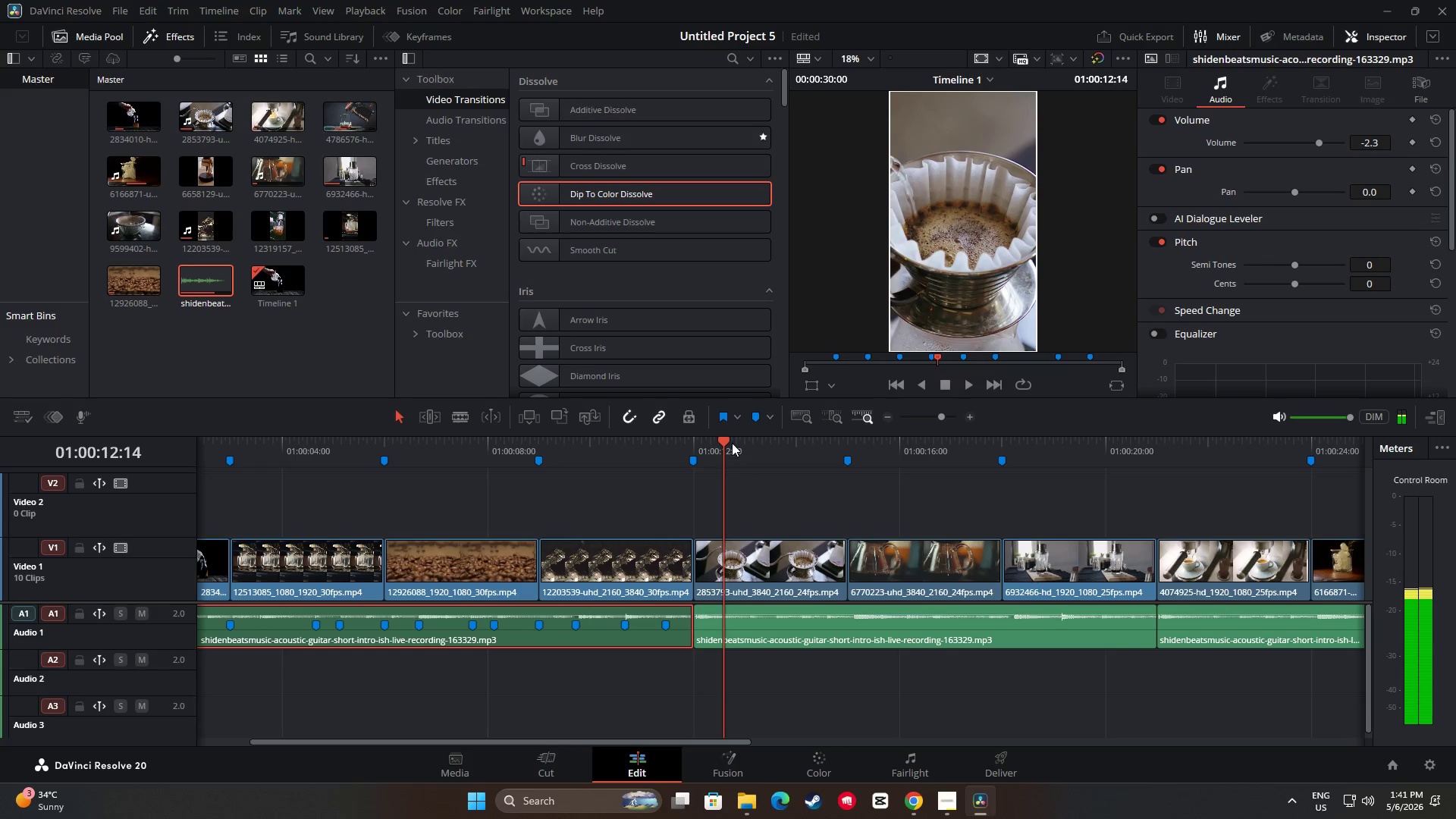 
left_click_drag(start_coordinate=[727, 441], to_coordinate=[696, 441])
 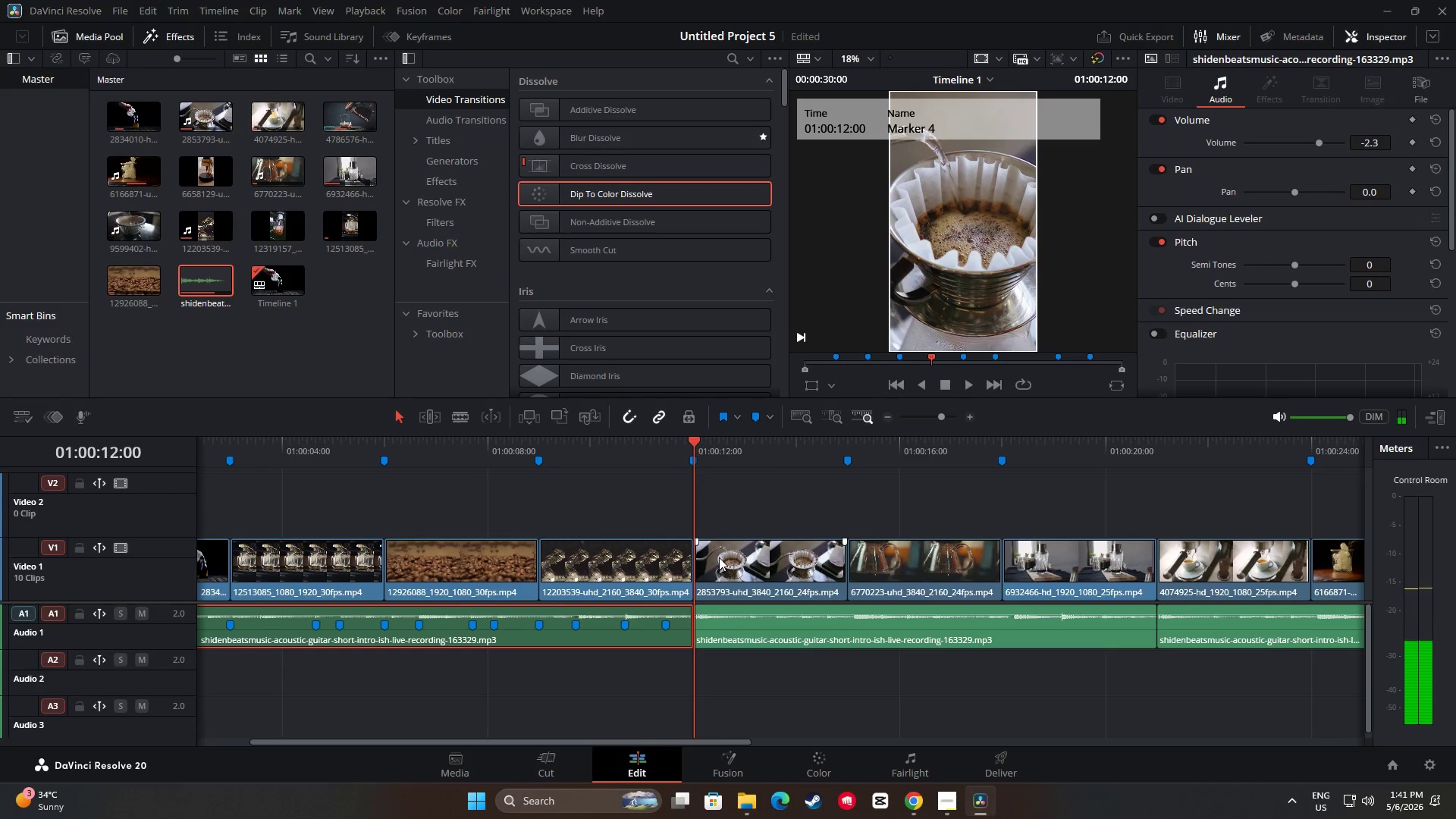 
left_click([745, 626])
 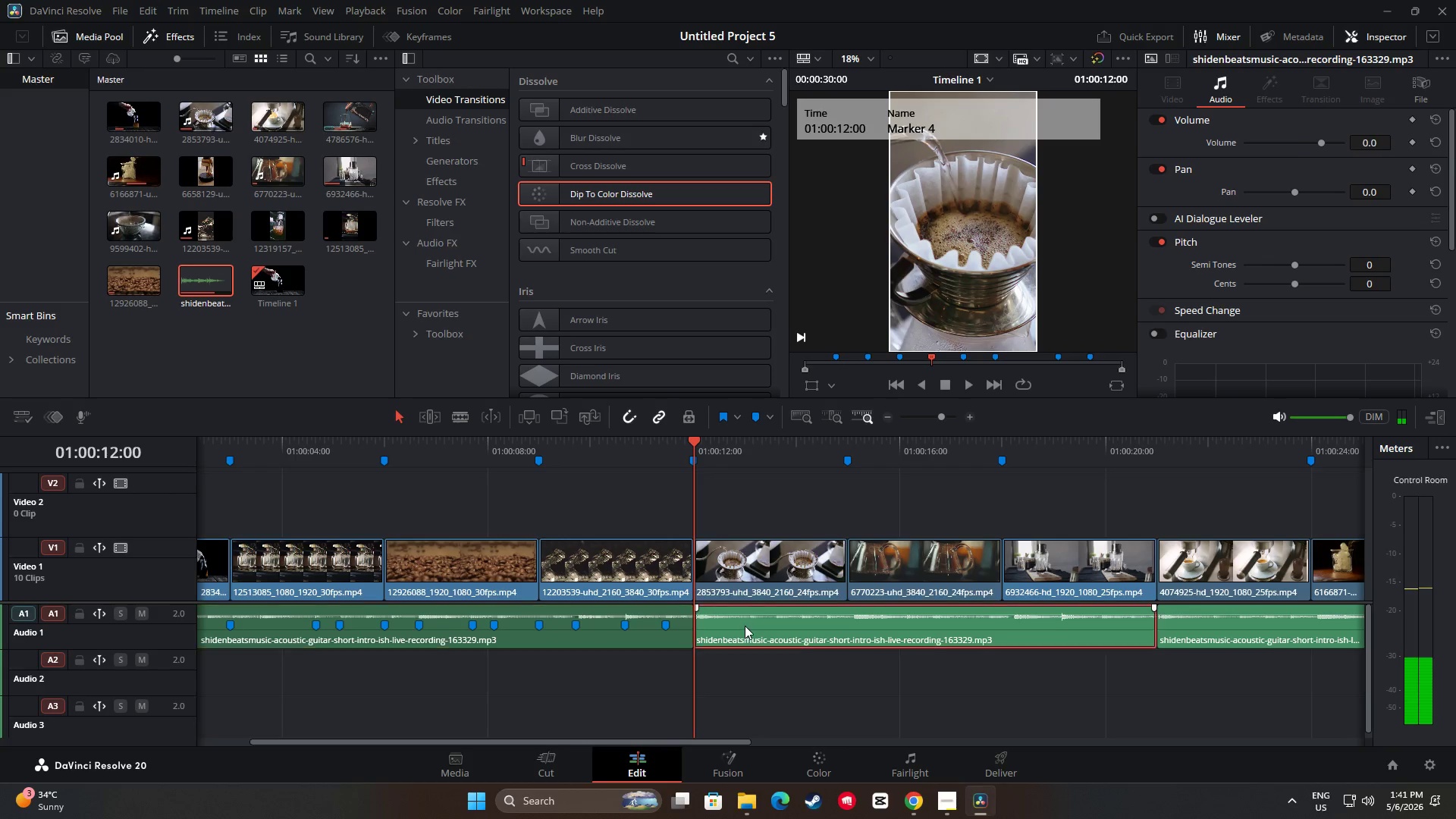 
key(M)
 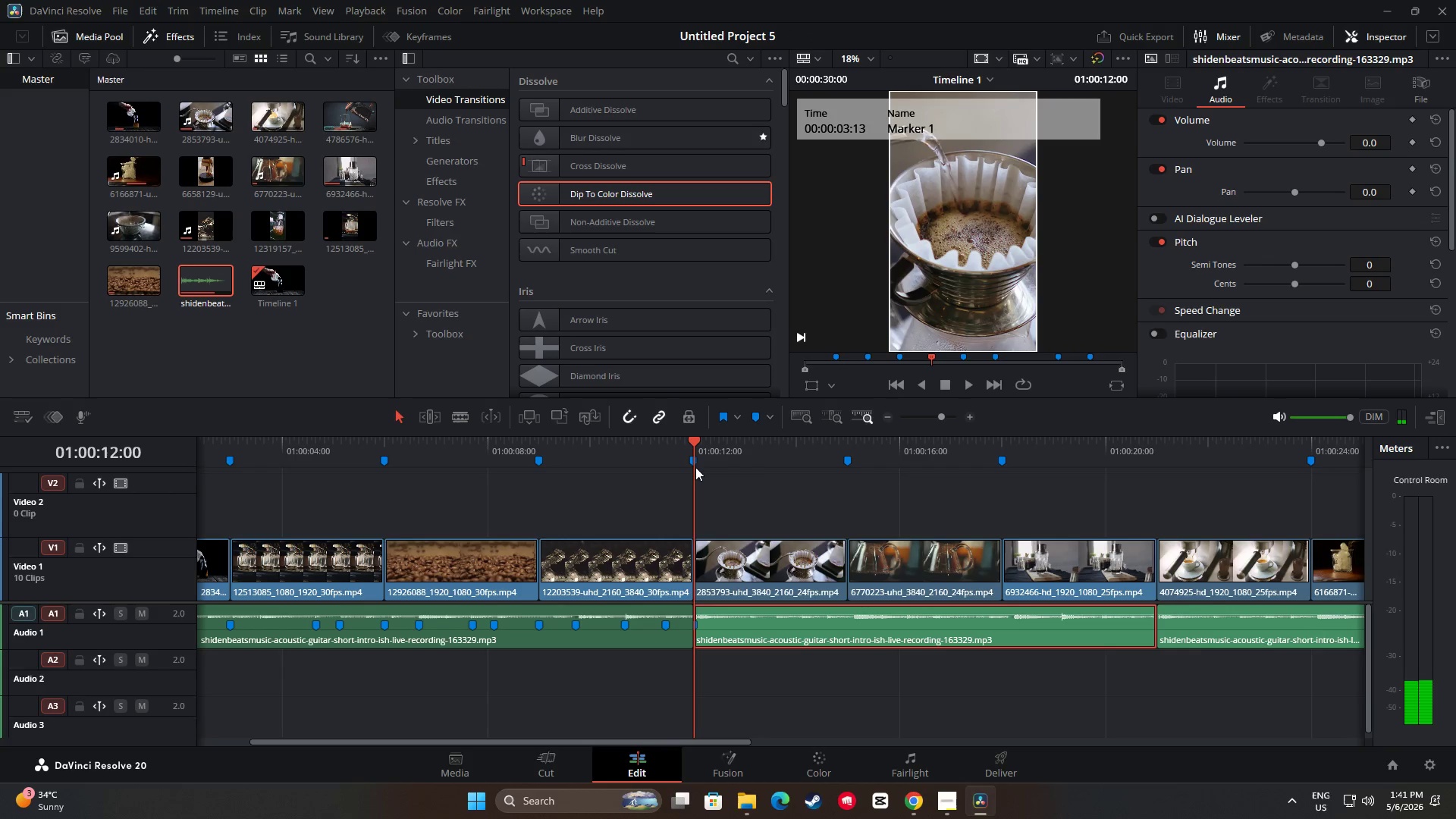 
key(Space)
 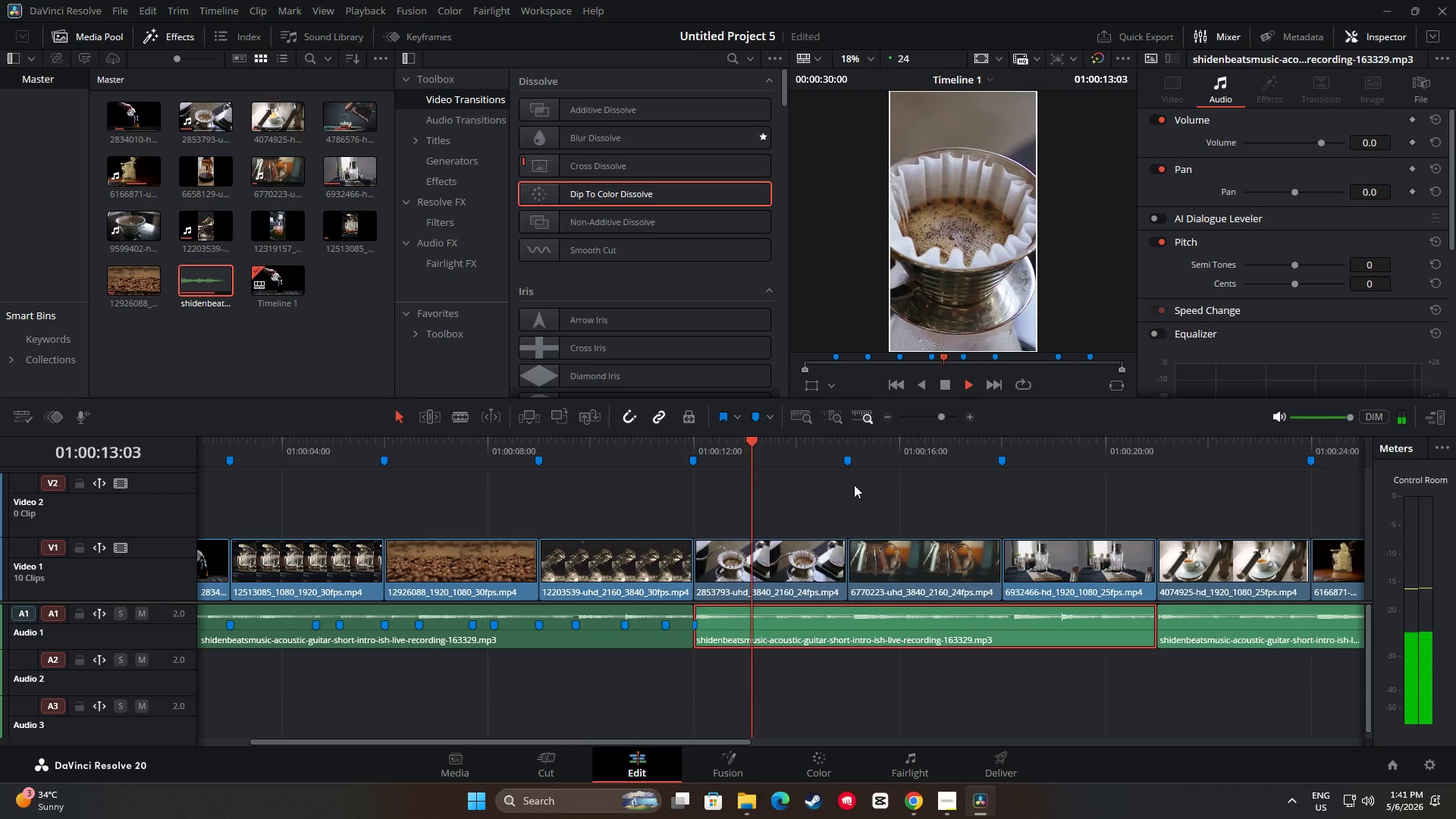 
key(Space)
 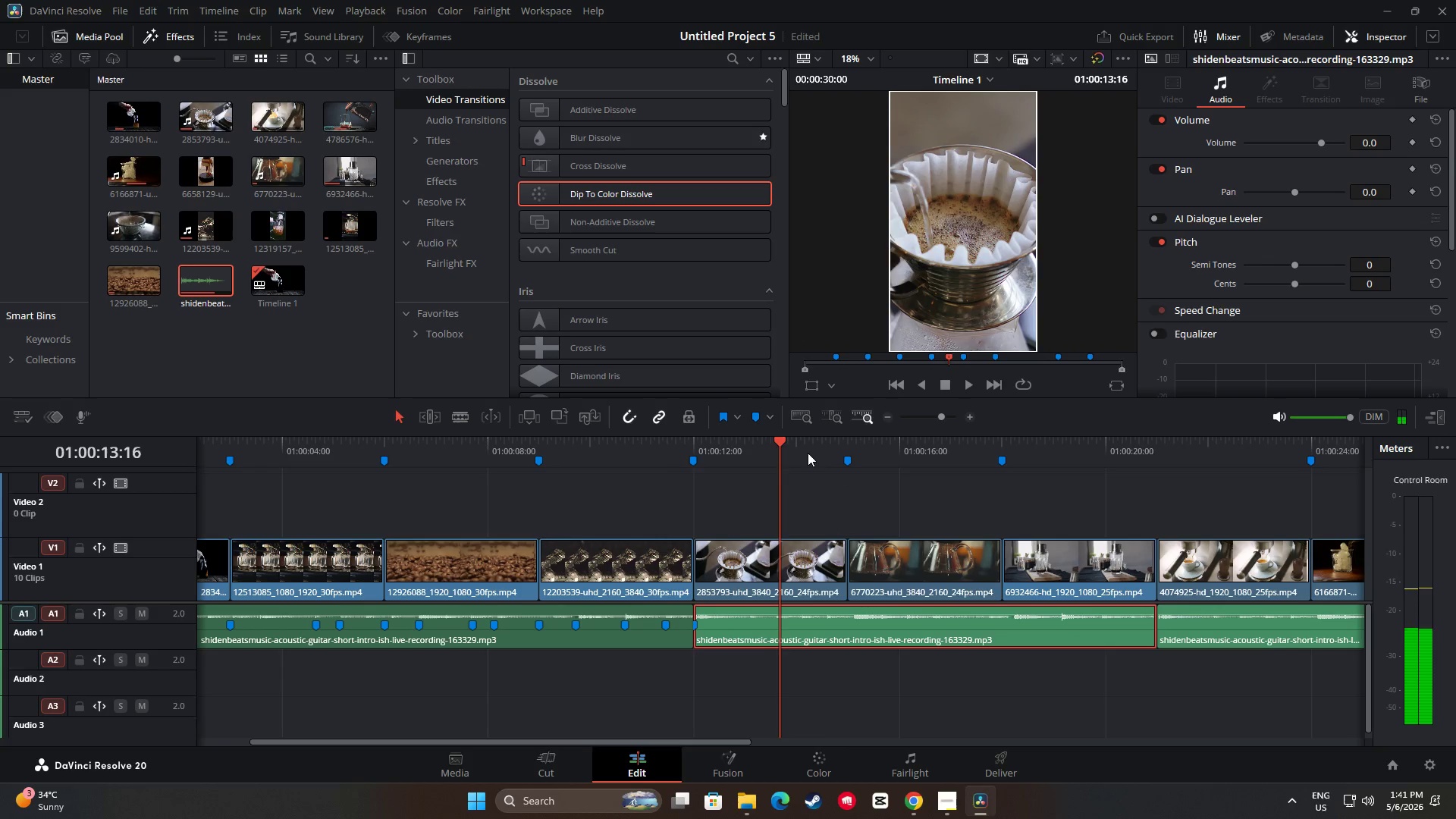 
left_click_drag(start_coordinate=[786, 443], to_coordinate=[751, 444])
 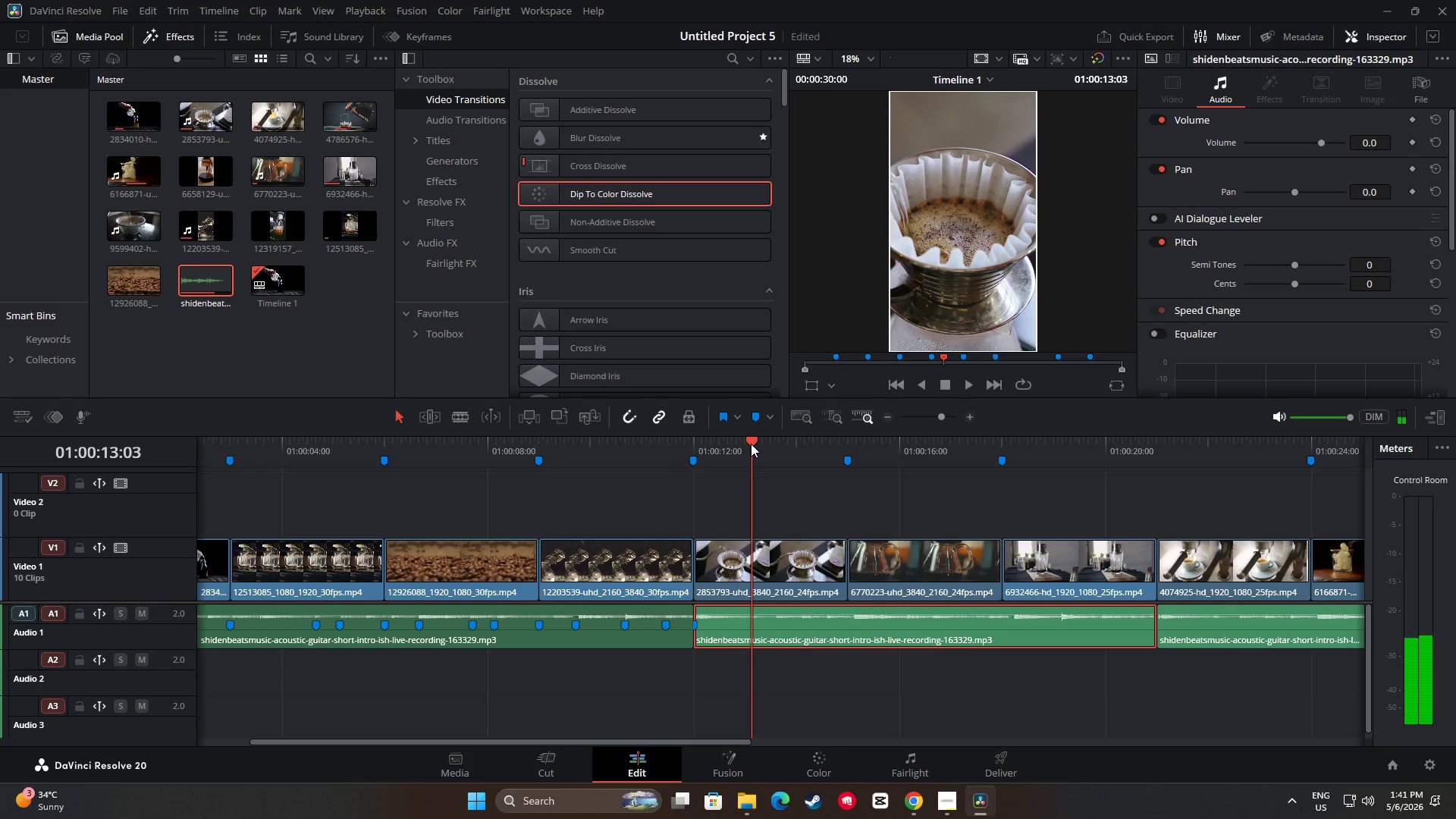 
key(M)
 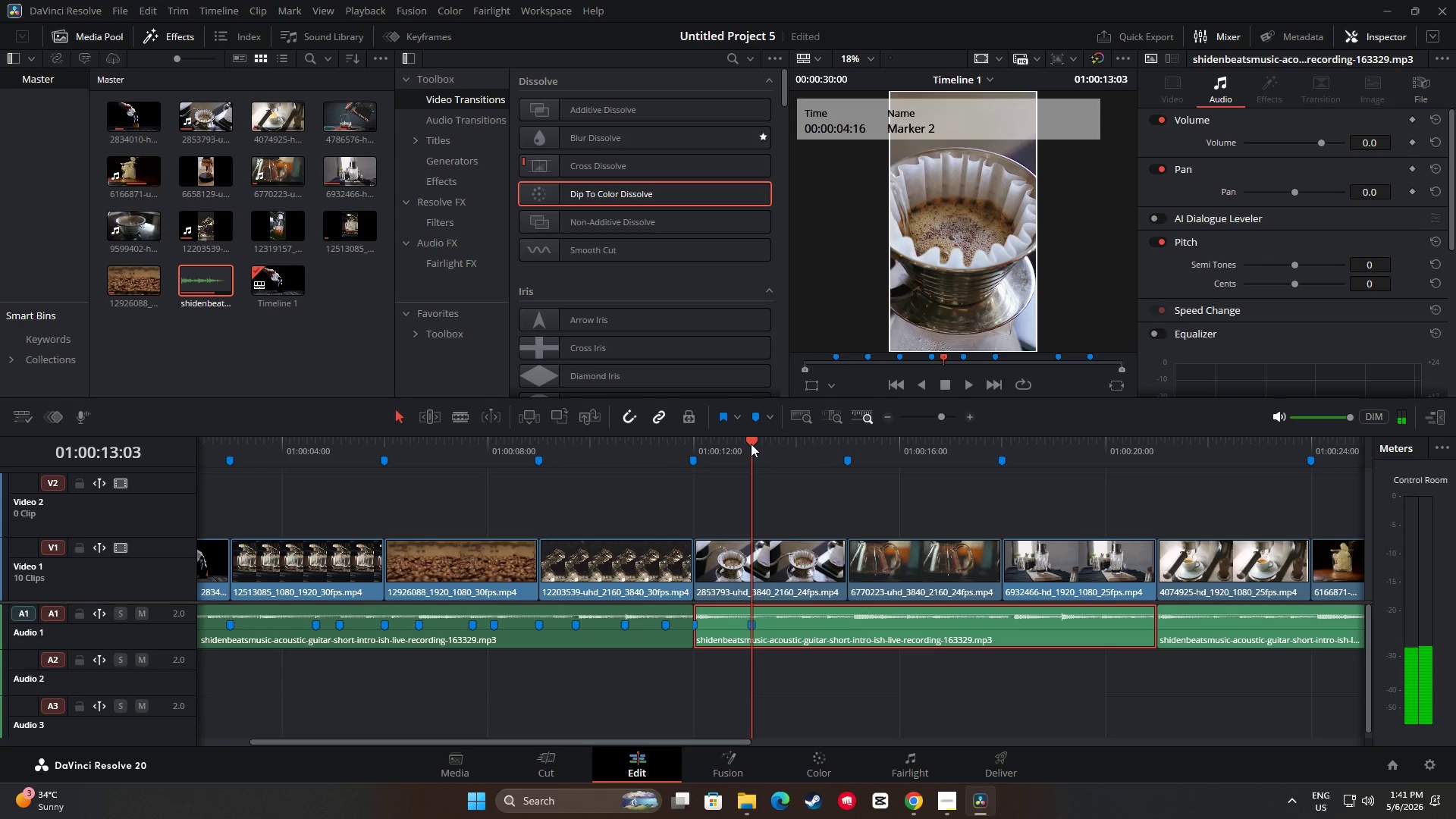 
left_click_drag(start_coordinate=[752, 444], to_coordinate=[777, 444])
 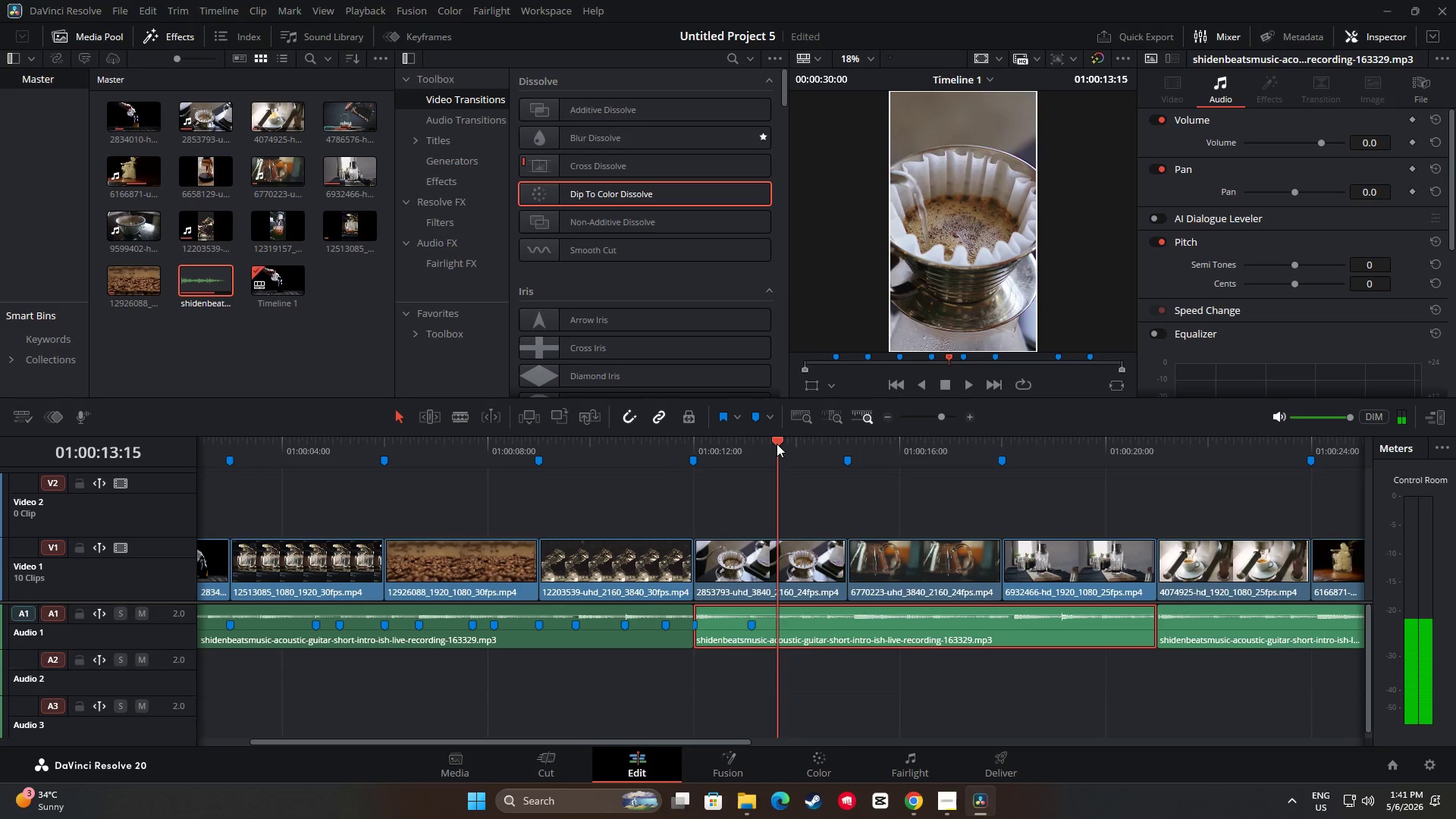 
key(M)
 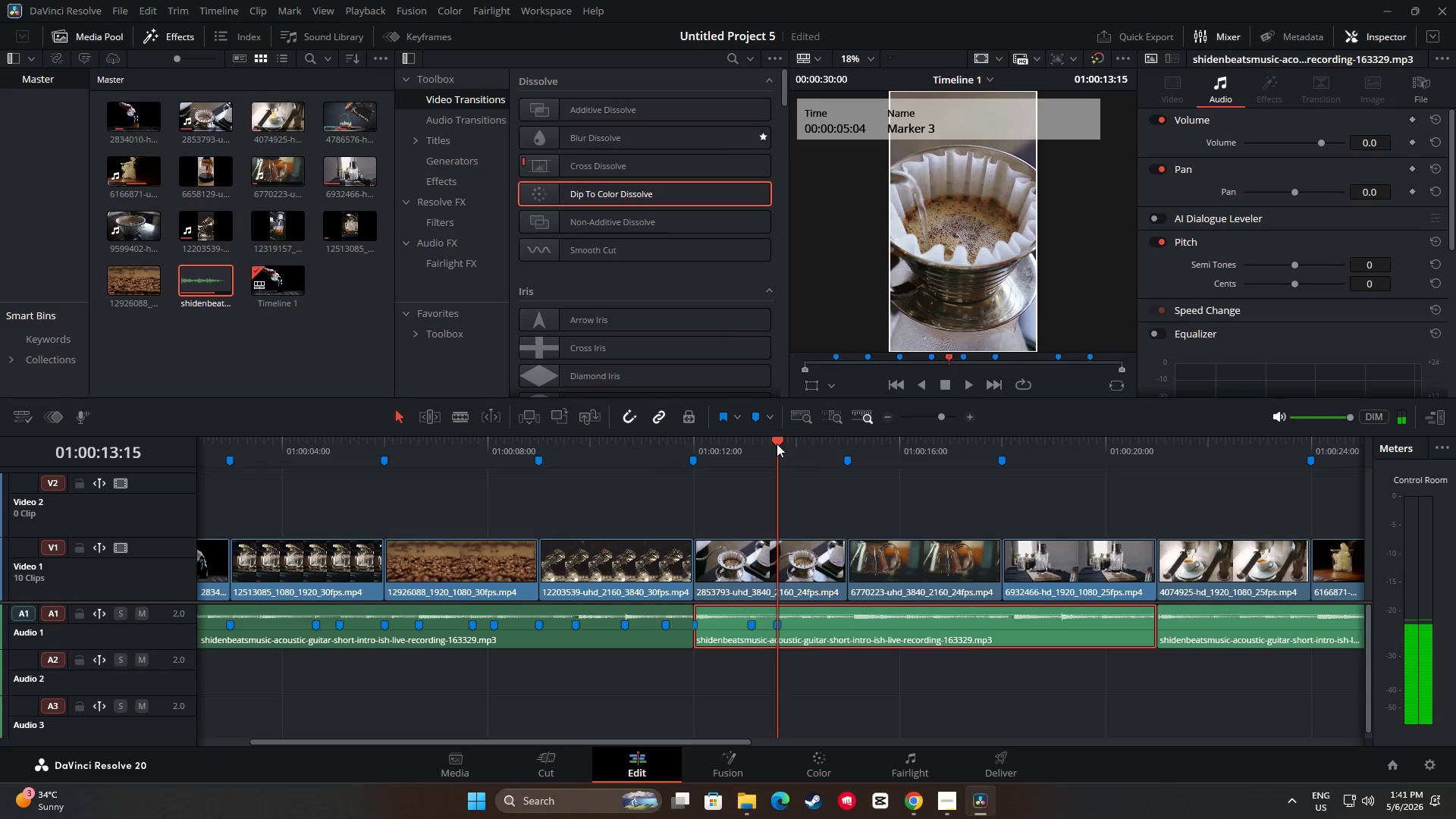 
key(Space)
 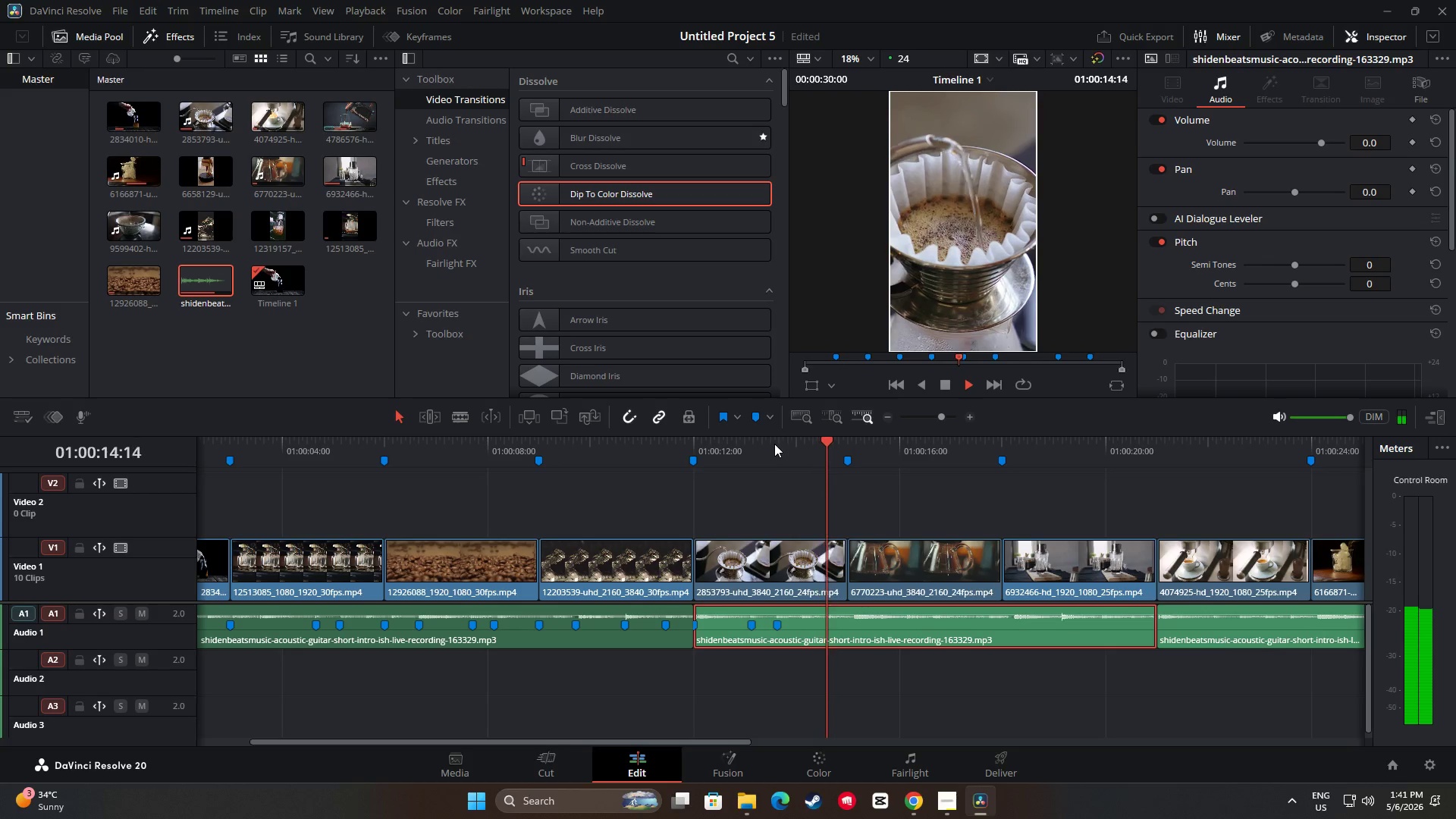 
key(Space)
 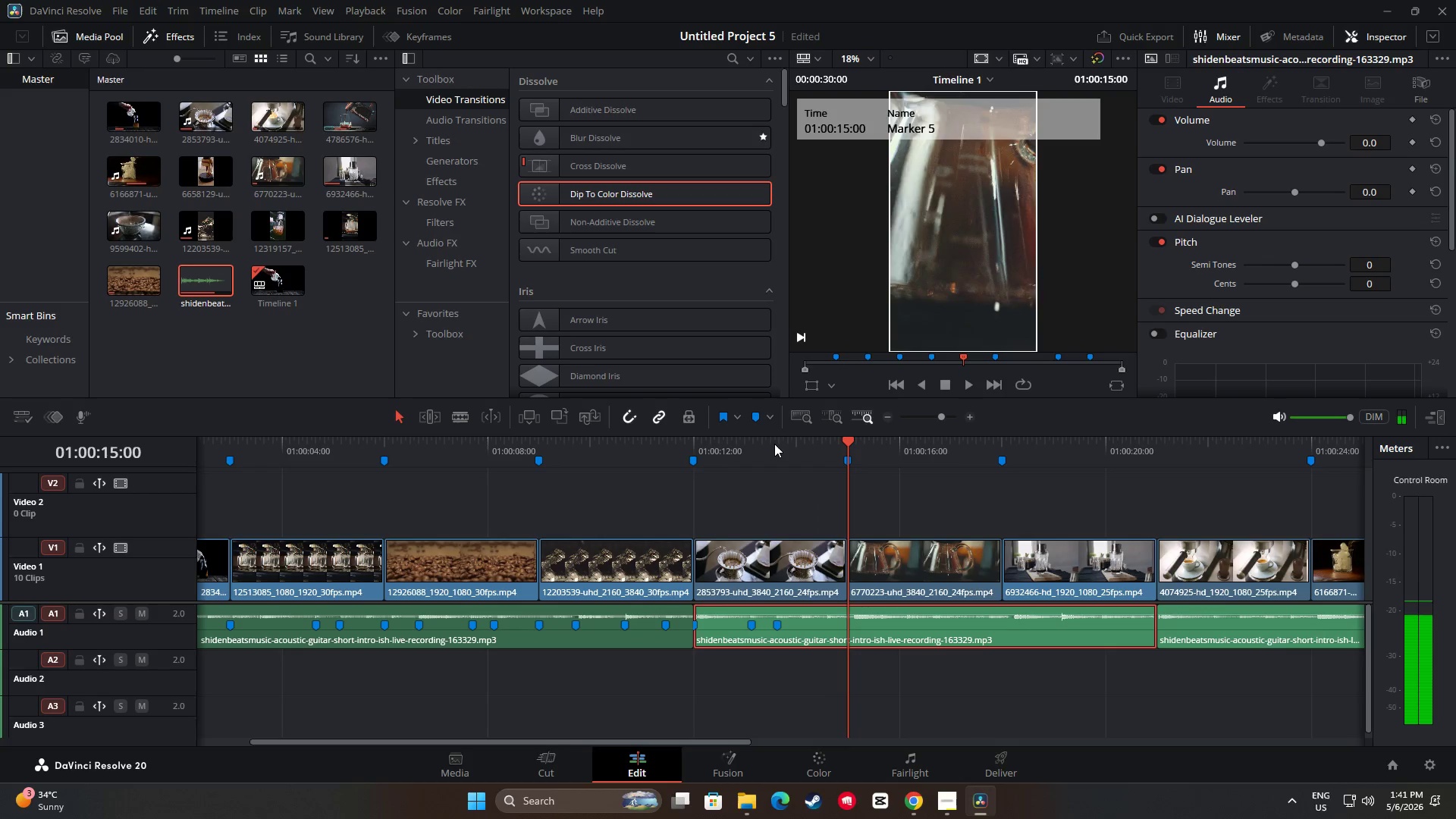 
key(Space)
 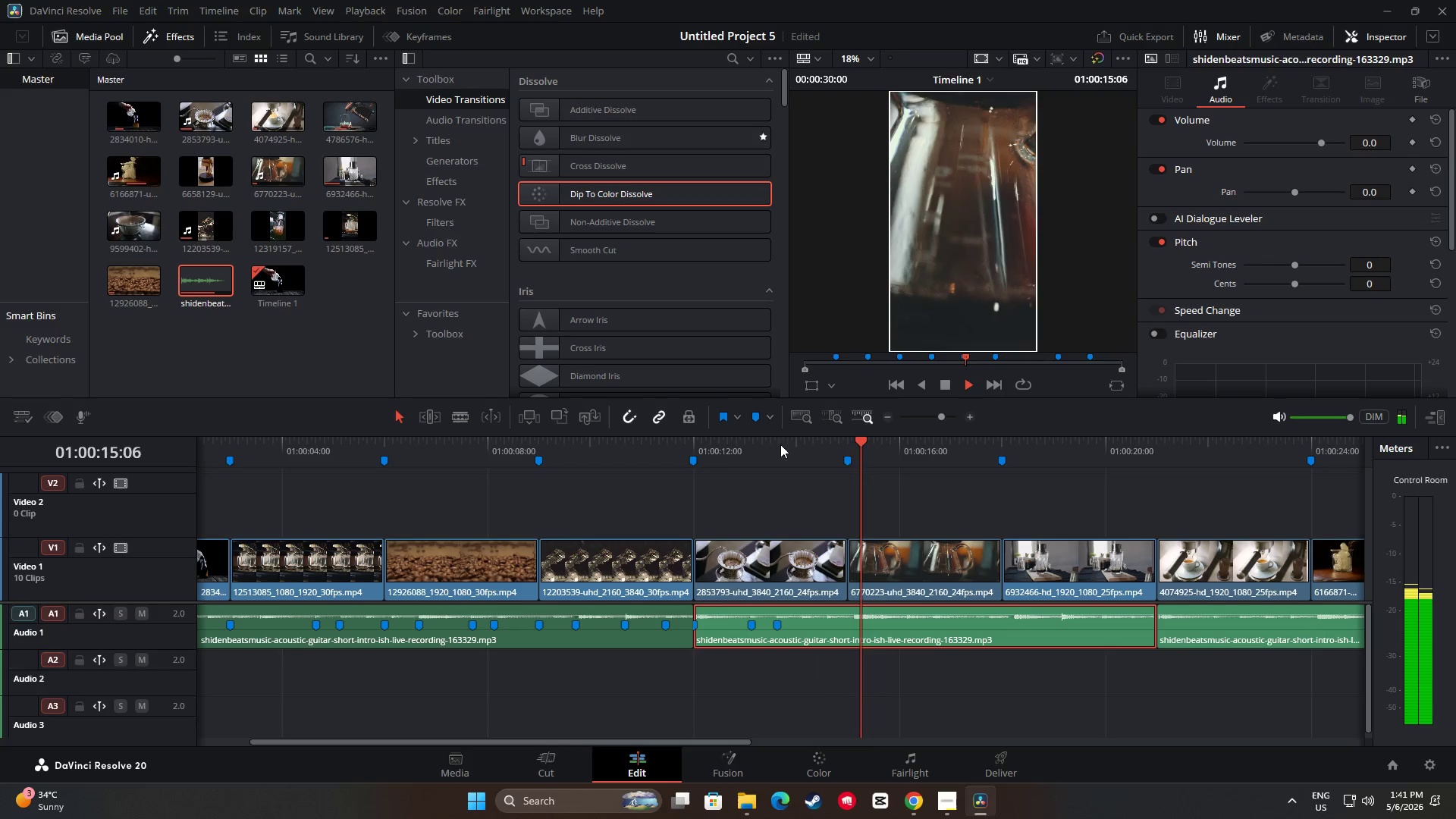 
key(Space)
 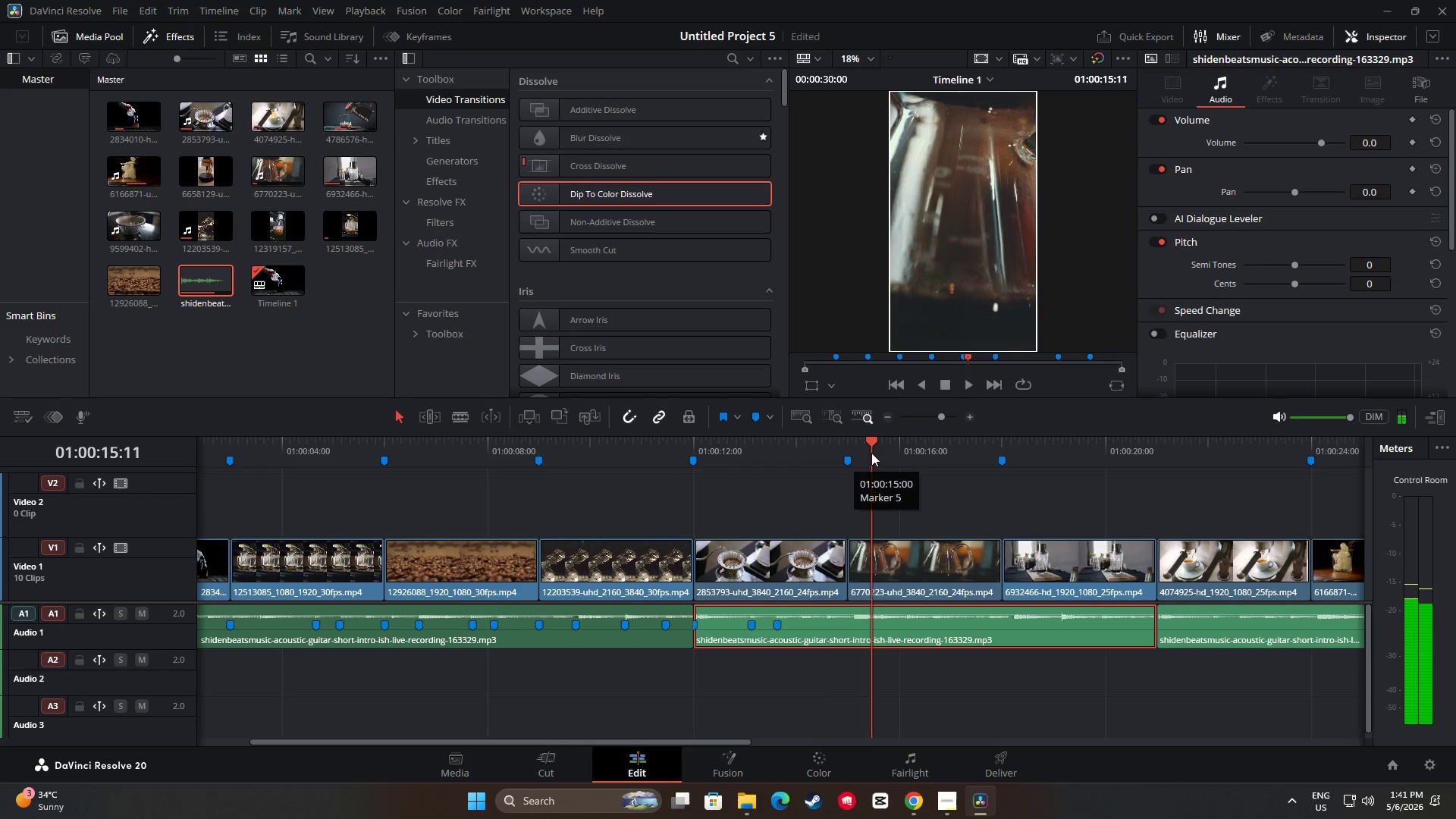 
left_click_drag(start_coordinate=[871, 444], to_coordinate=[855, 443])
 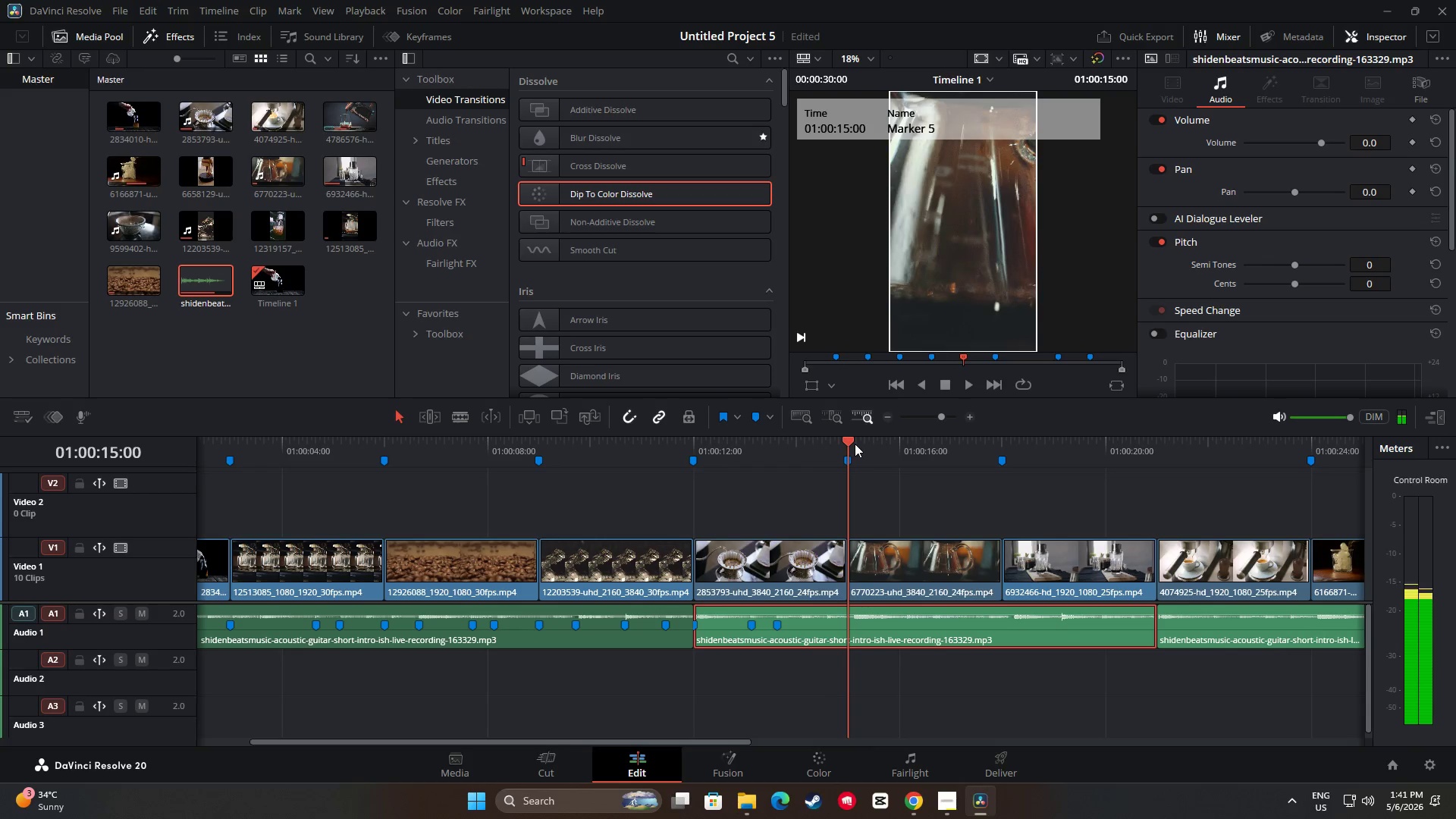 
key(M)
 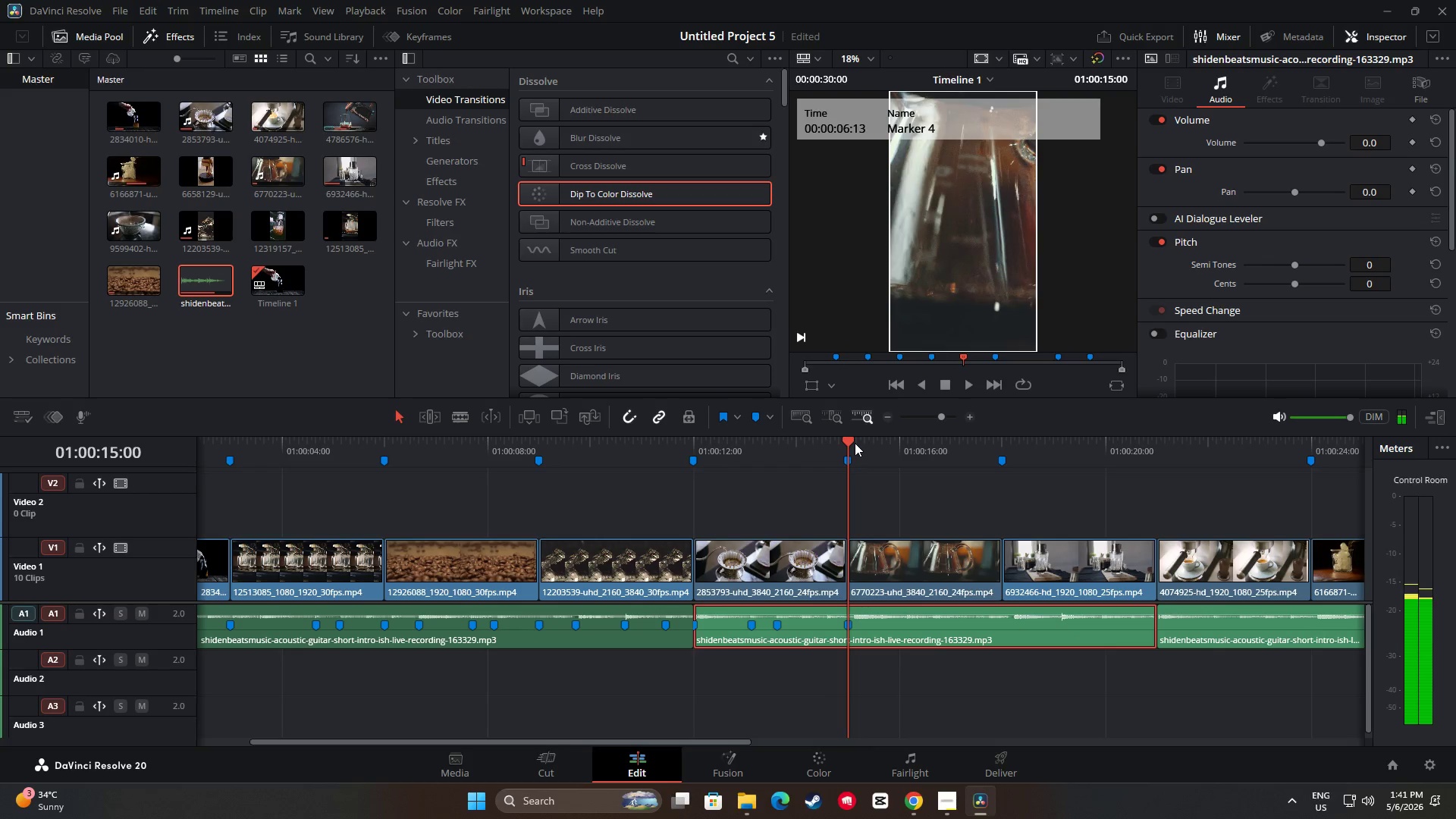 
key(Space)
 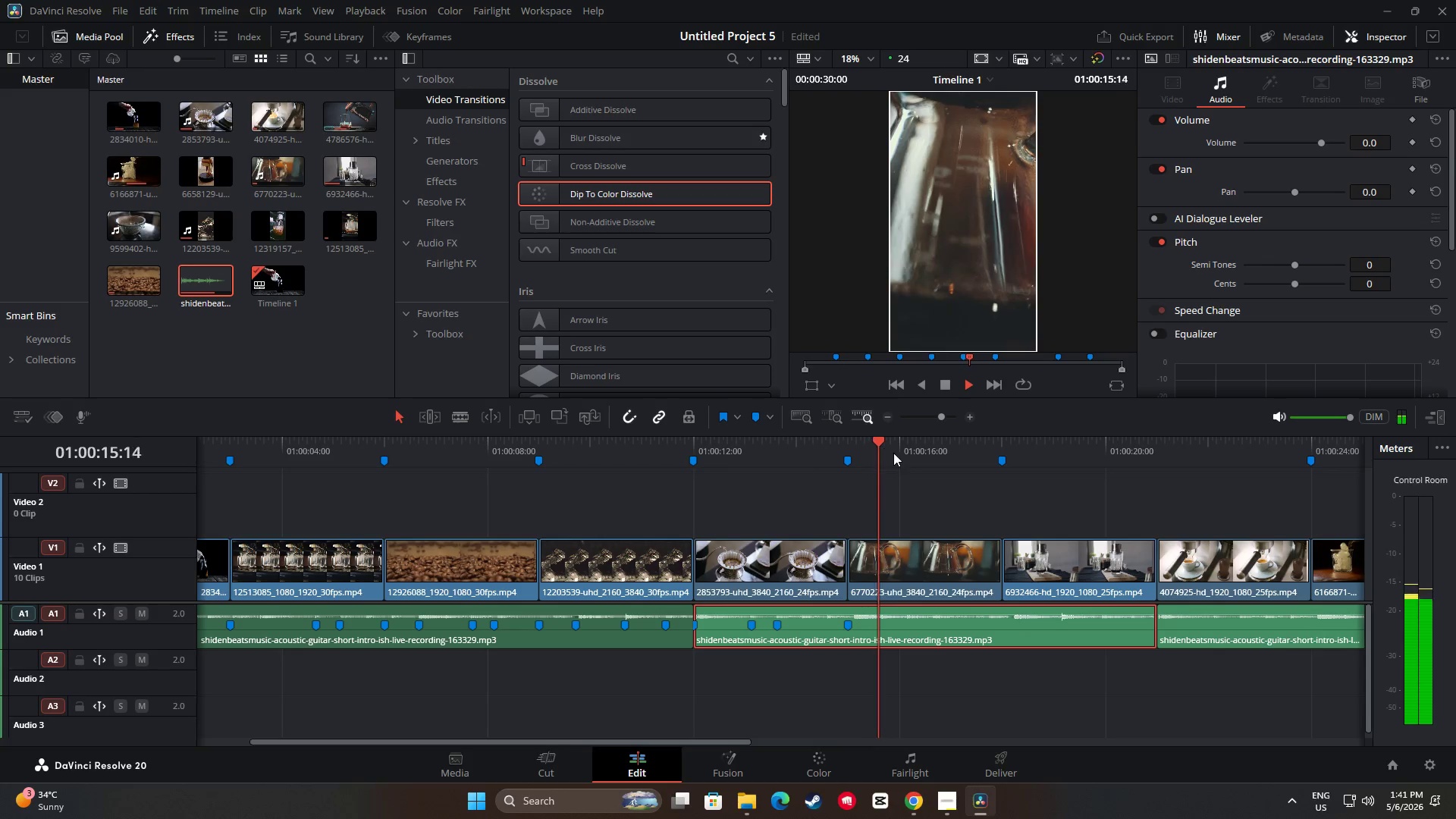 
left_click_drag(start_coordinate=[890, 444], to_coordinate=[730, 452])
 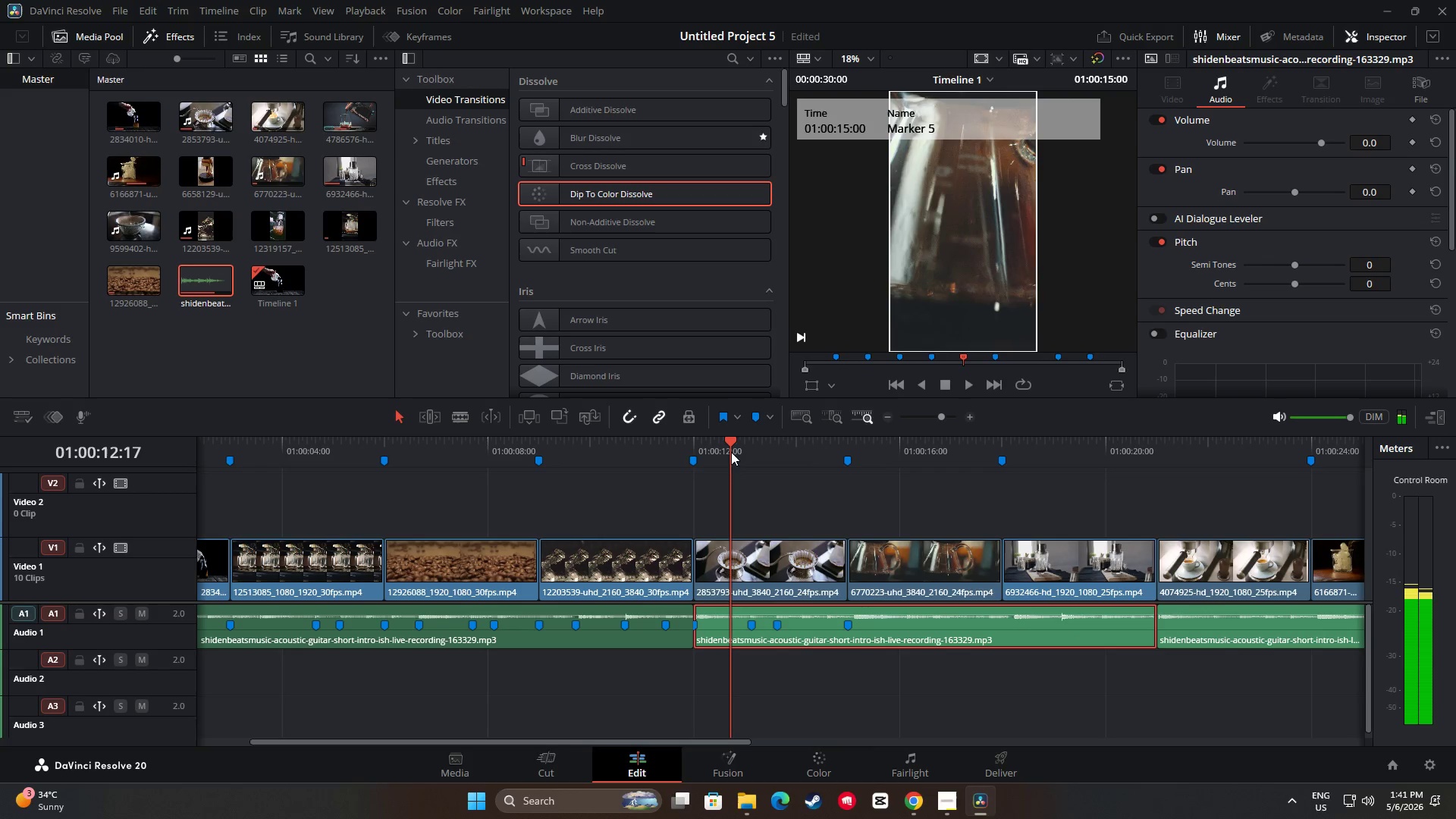 
key(Space)
 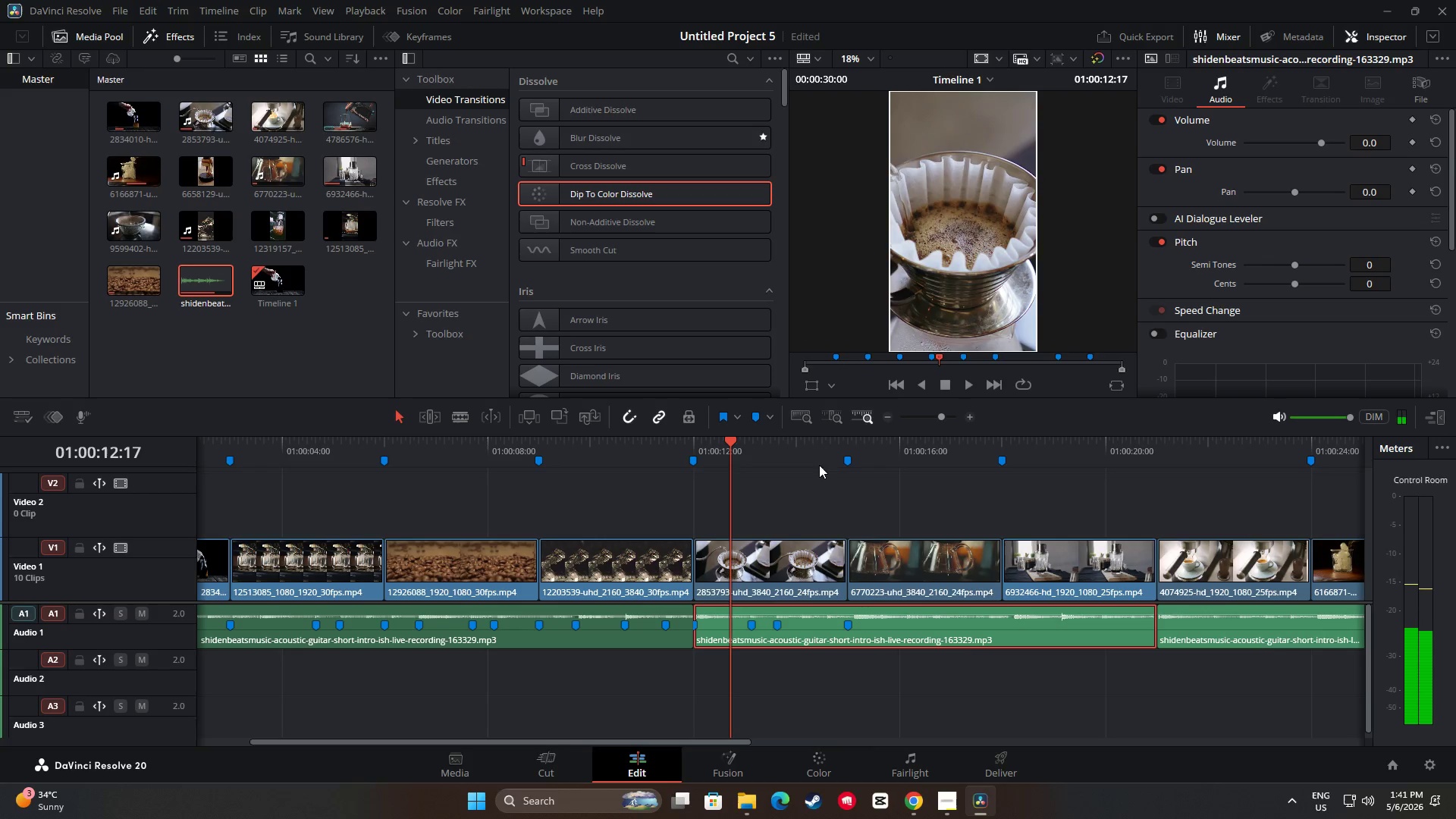 
key(Space)
 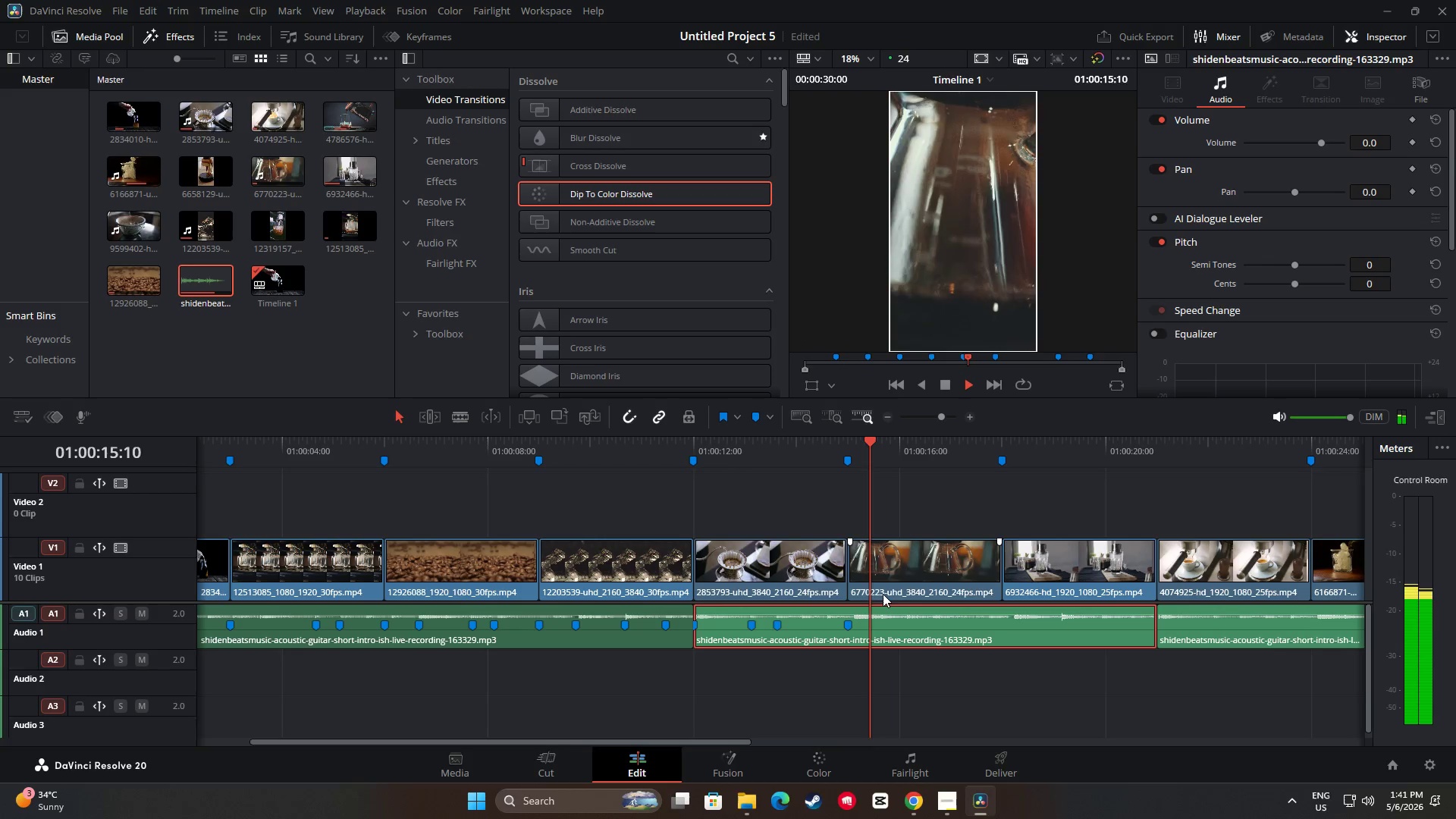 
left_click_drag(start_coordinate=[744, 741], to_coordinate=[831, 743])
 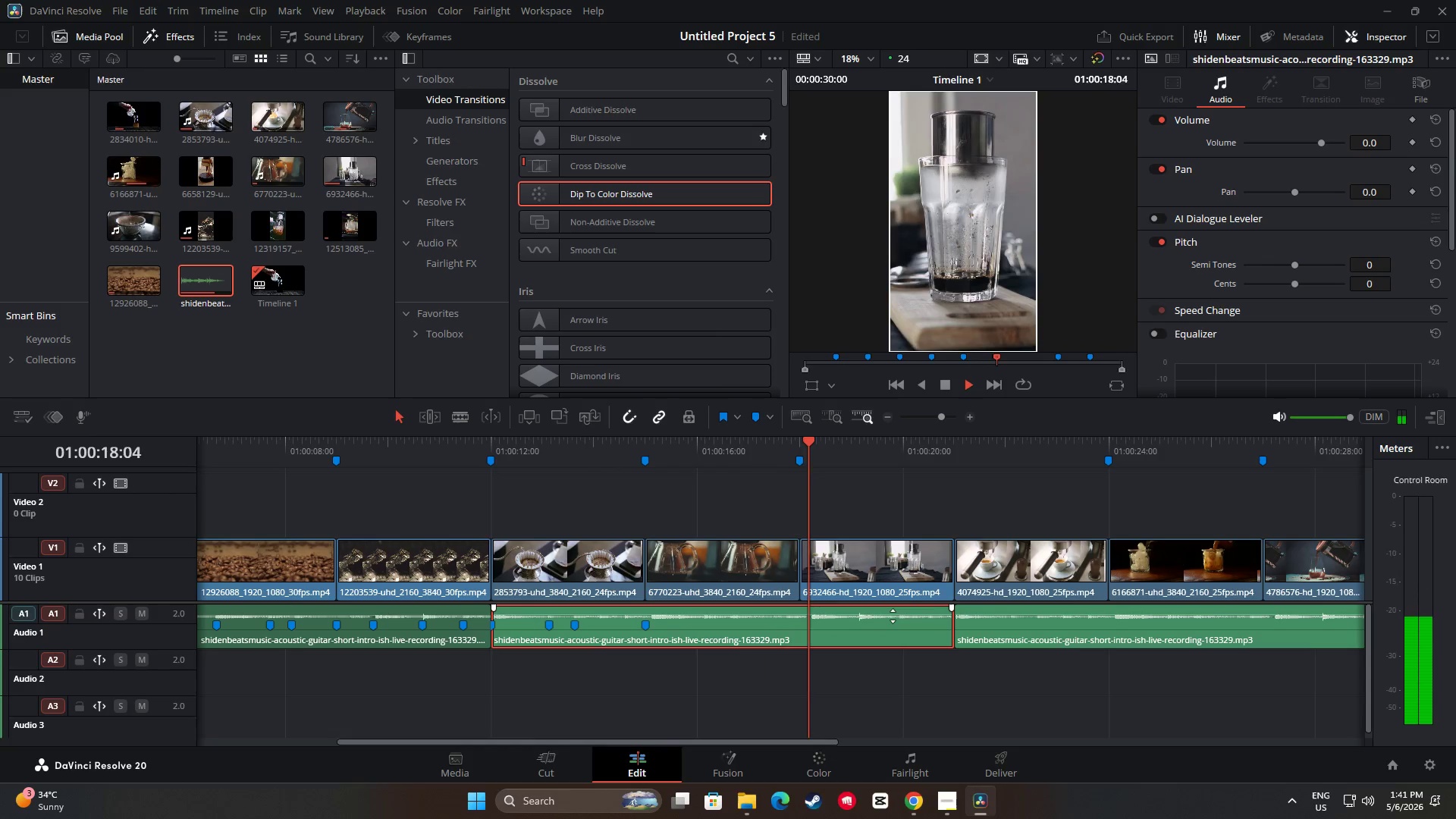 
key(Space)
 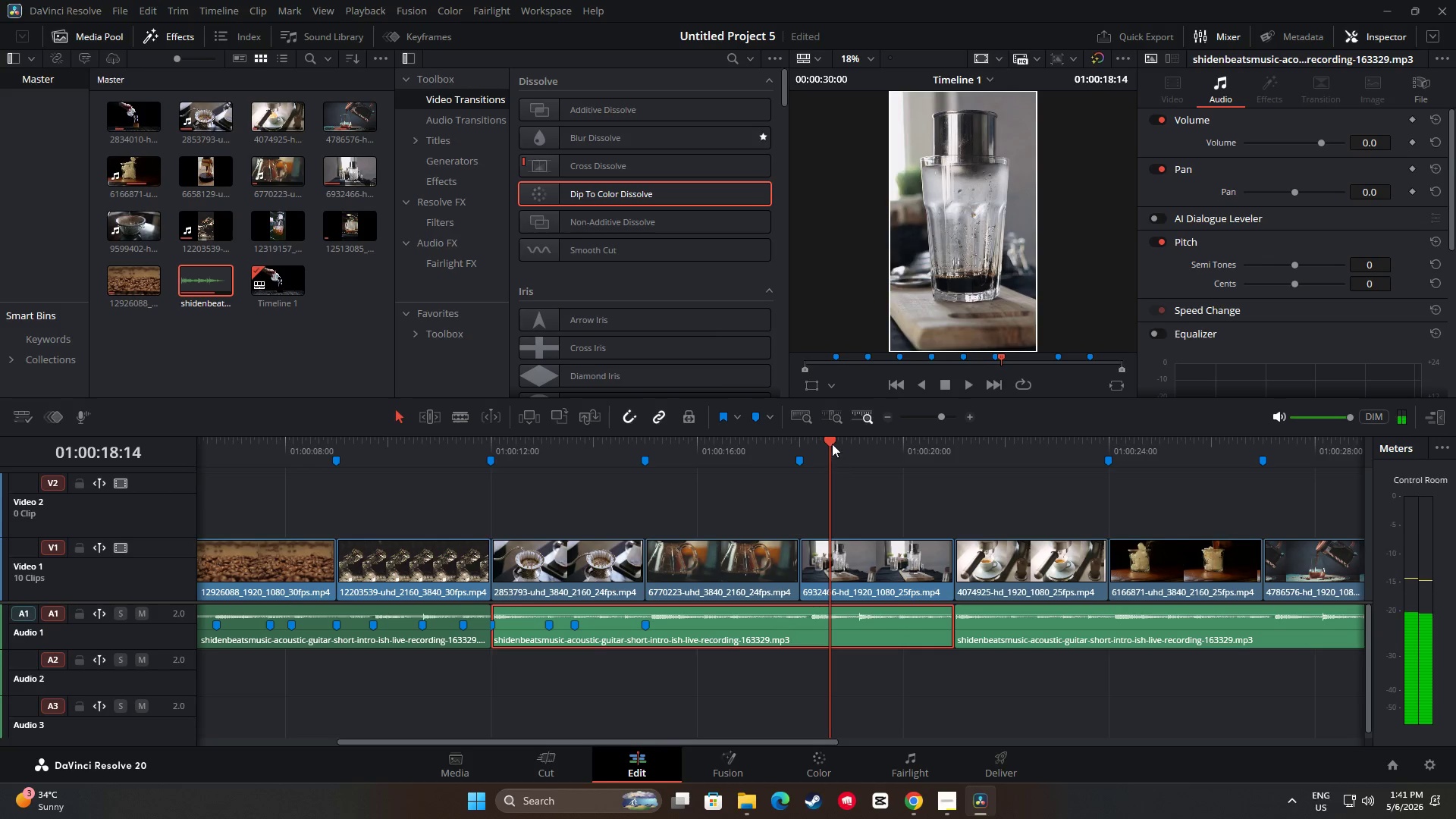 
left_click_drag(start_coordinate=[832, 441], to_coordinate=[806, 435])
 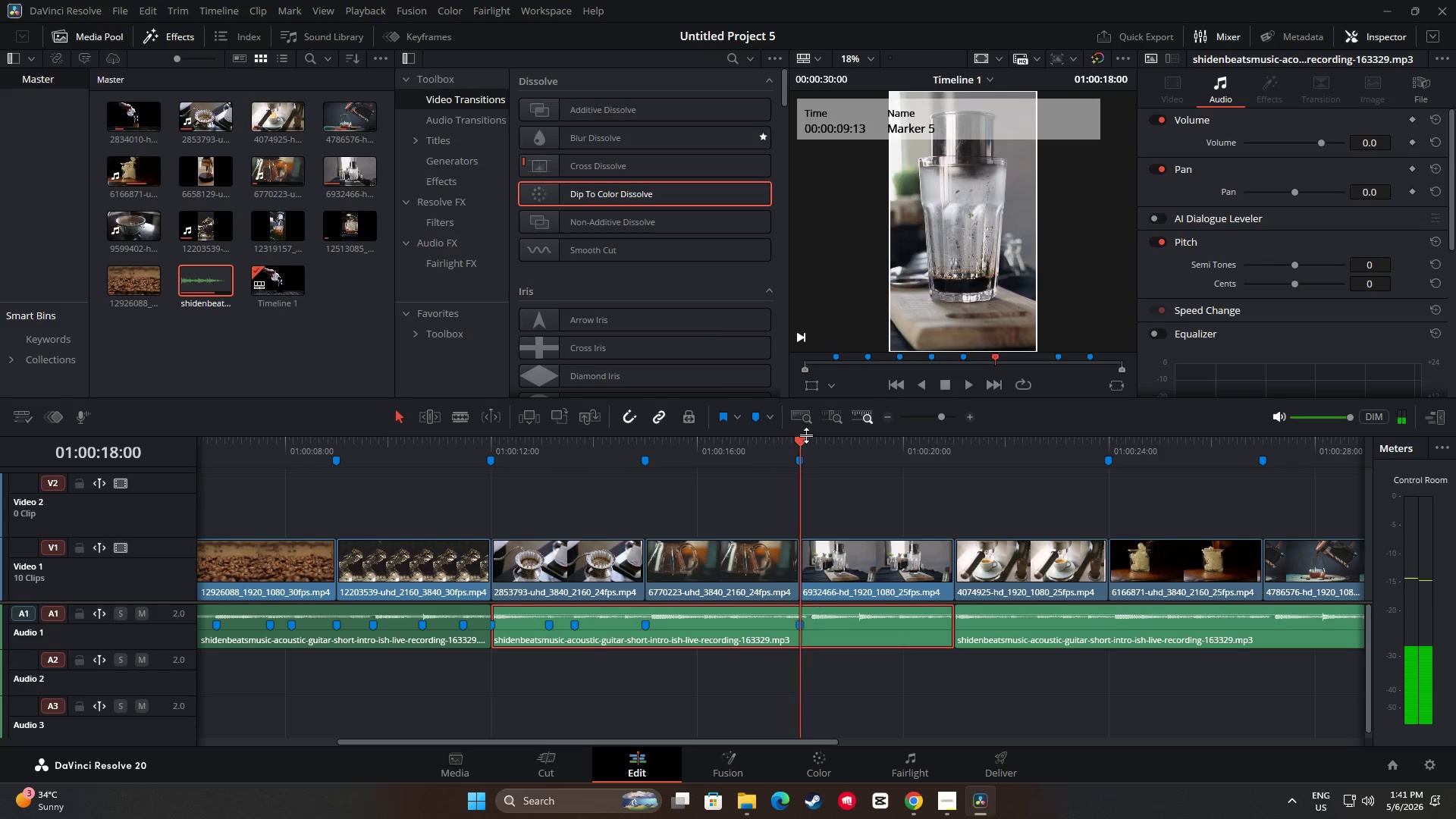 
key(M)
 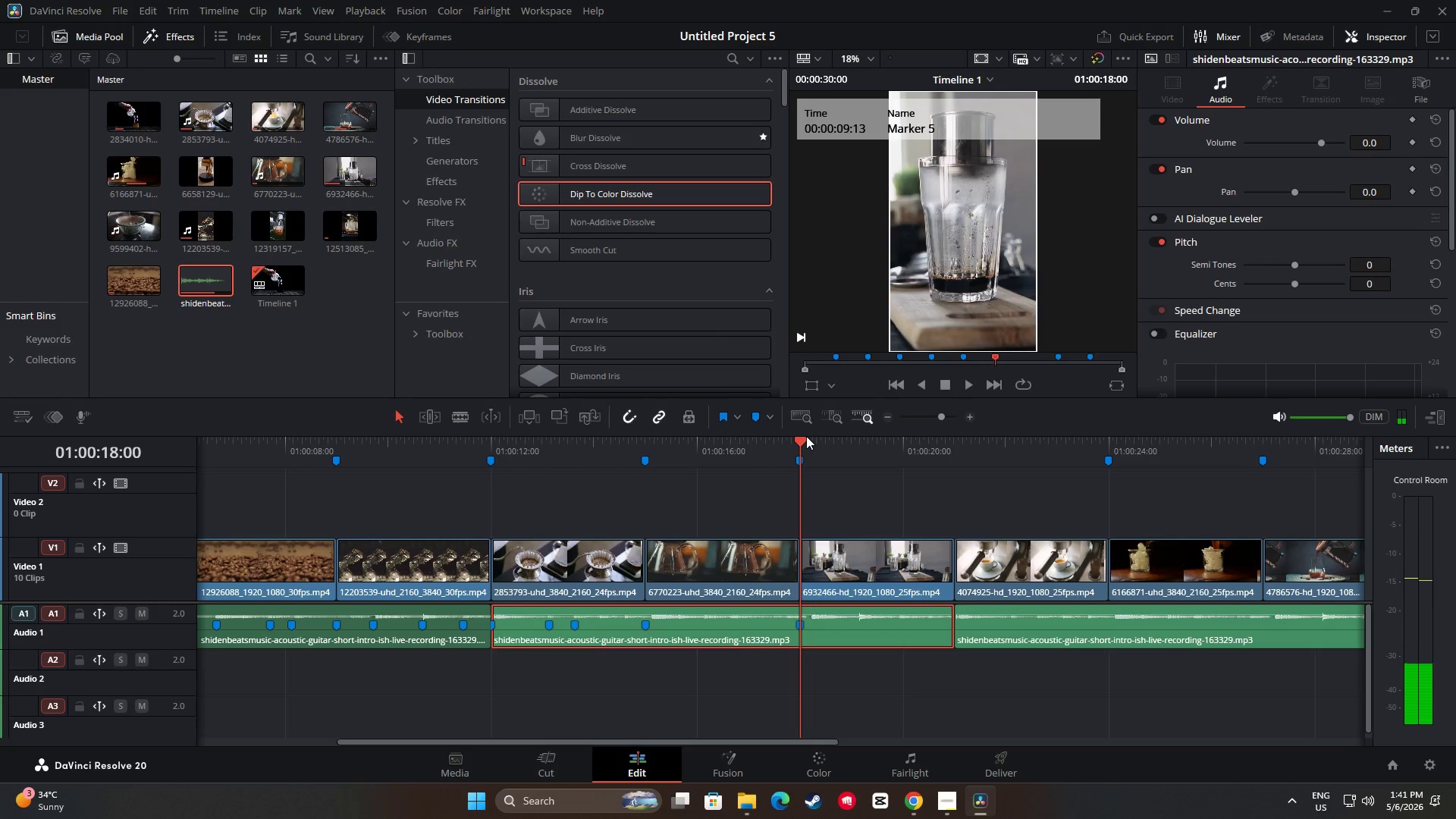 
left_click_drag(start_coordinate=[805, 436], to_coordinate=[773, 442])
 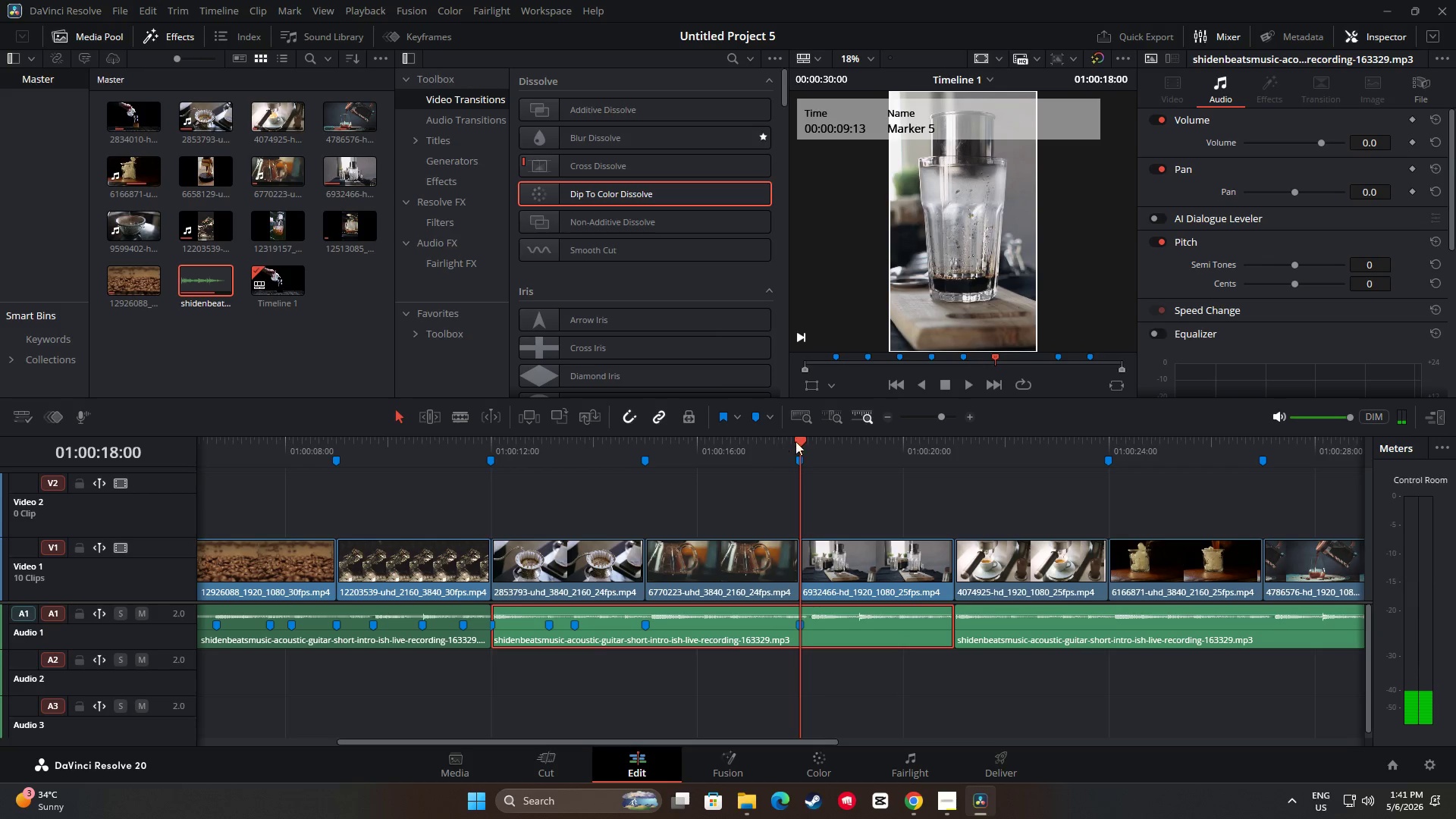 
left_click_drag(start_coordinate=[796, 441], to_coordinate=[604, 435])
 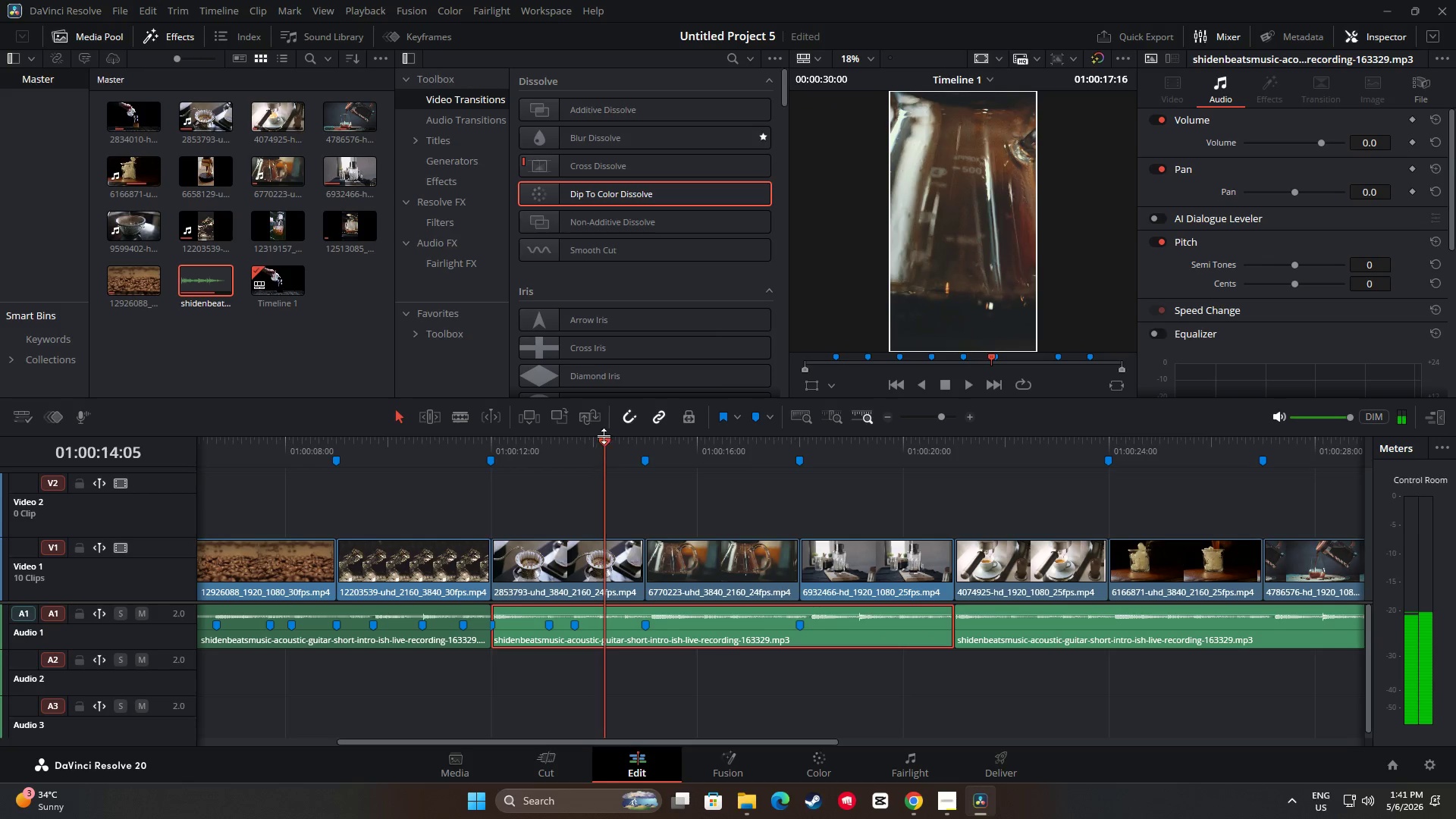 
key(Space)
 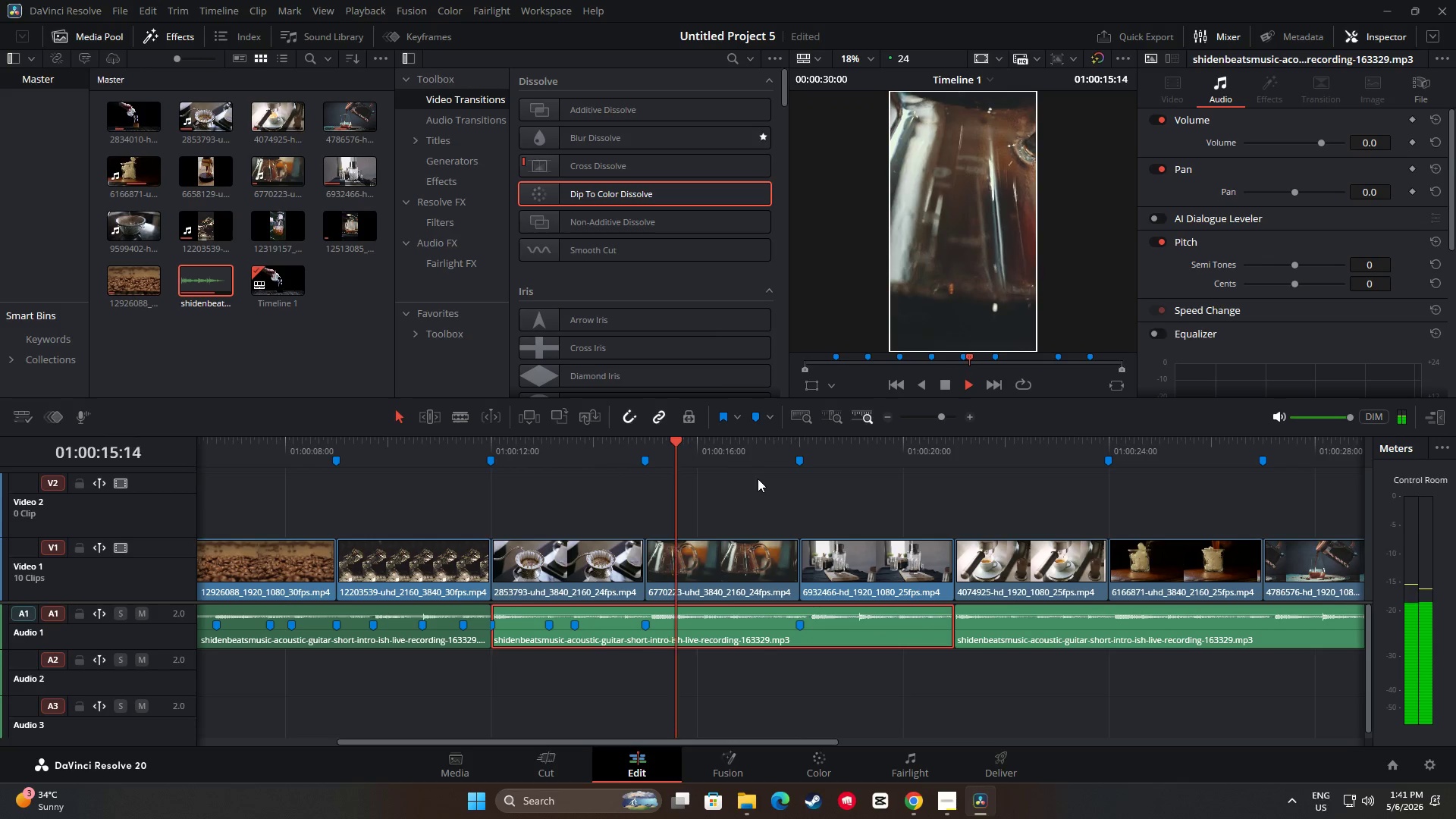 
key(Space)
 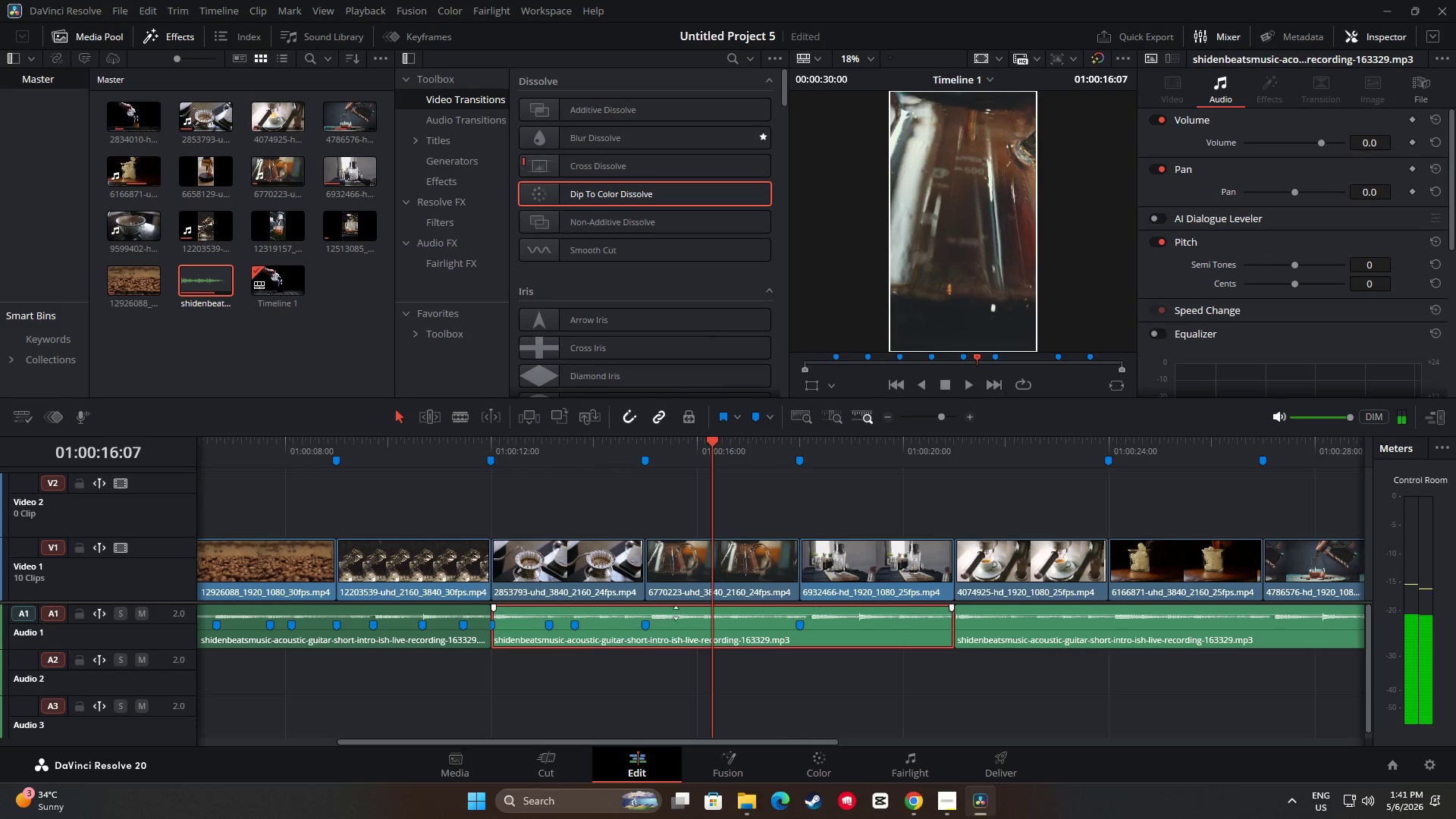 
key(Space)
 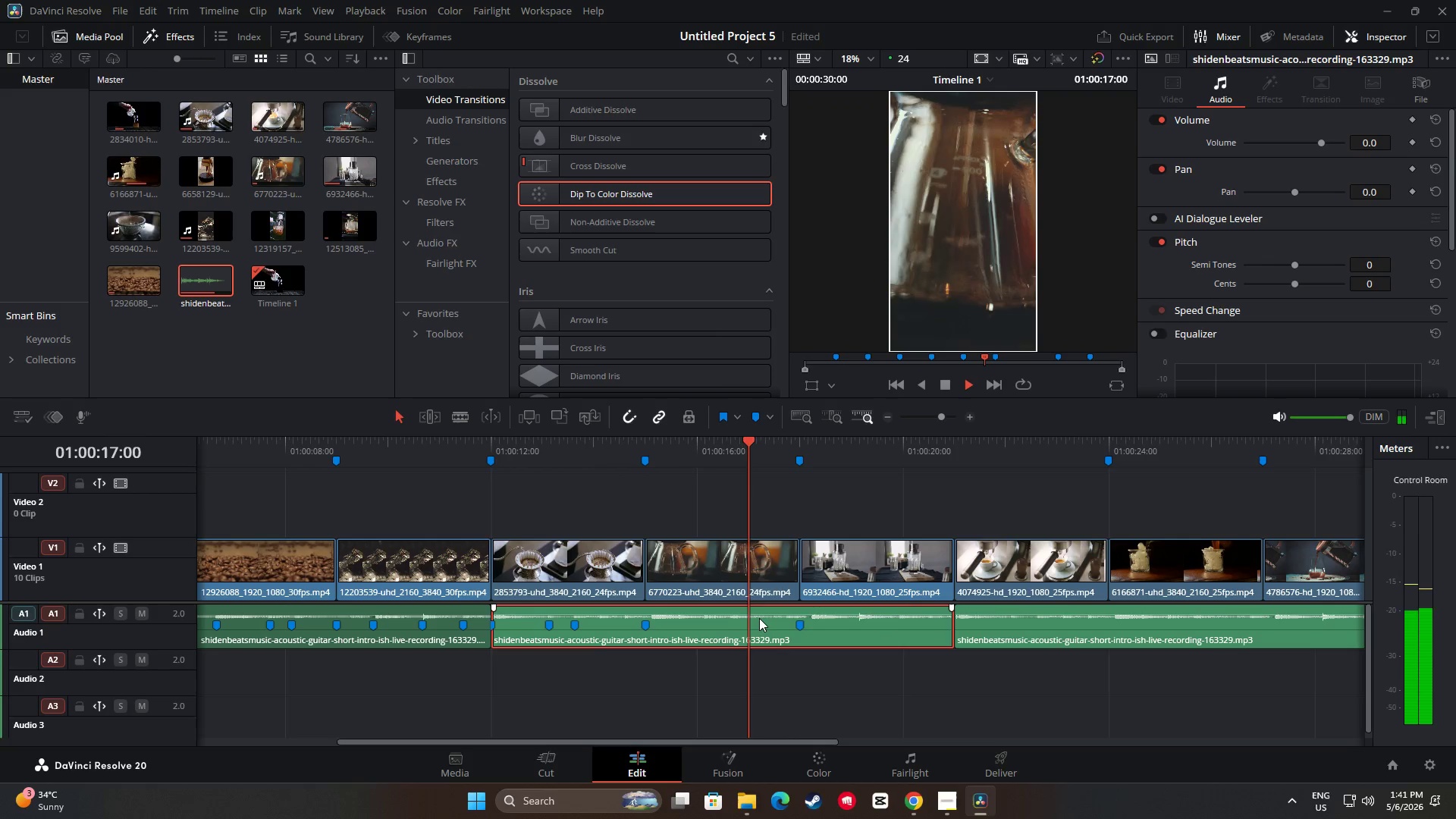 
key(Space)
 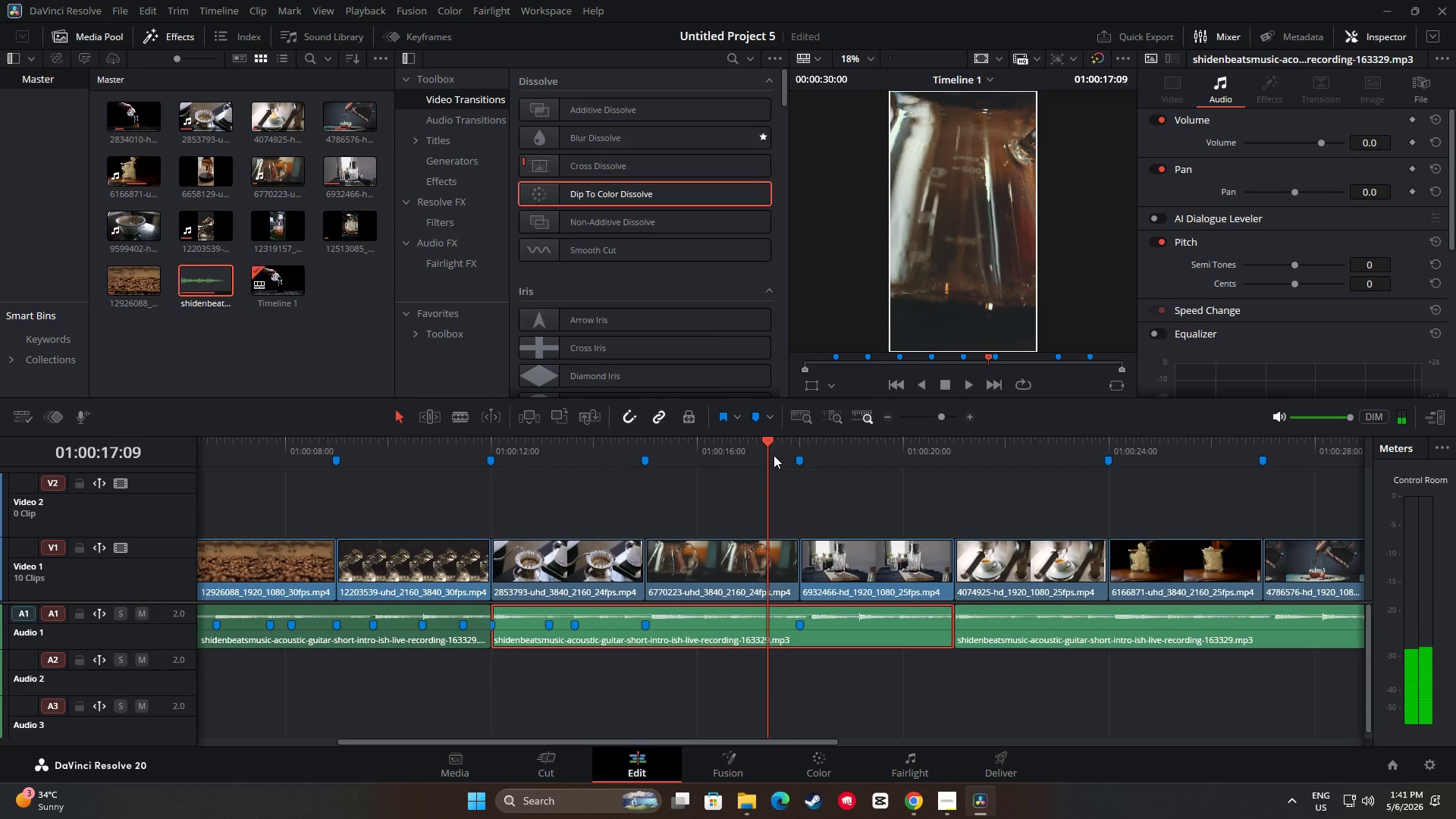 
left_click_drag(start_coordinate=[768, 444], to_coordinate=[695, 447])
 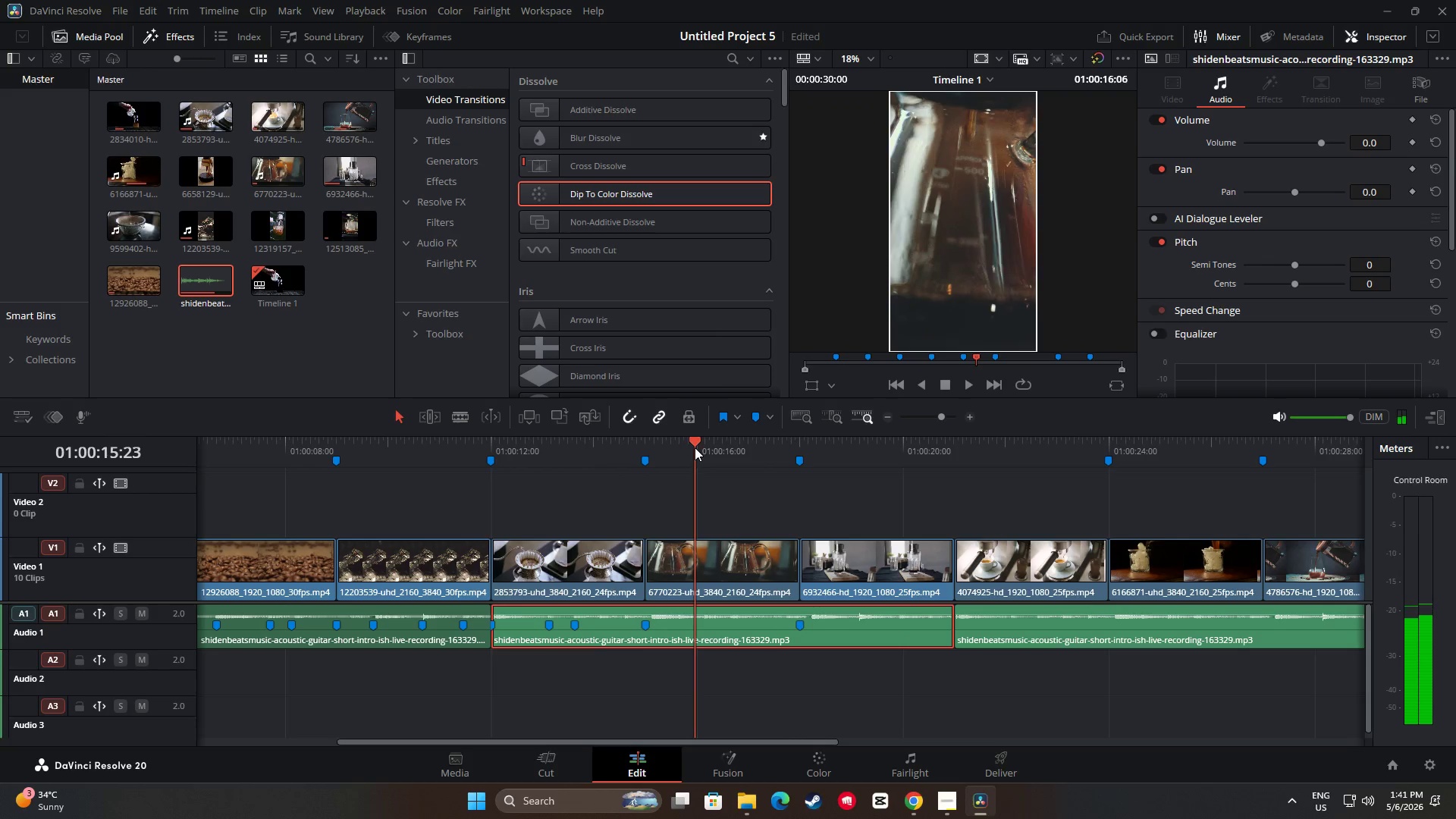 
key(Space)
 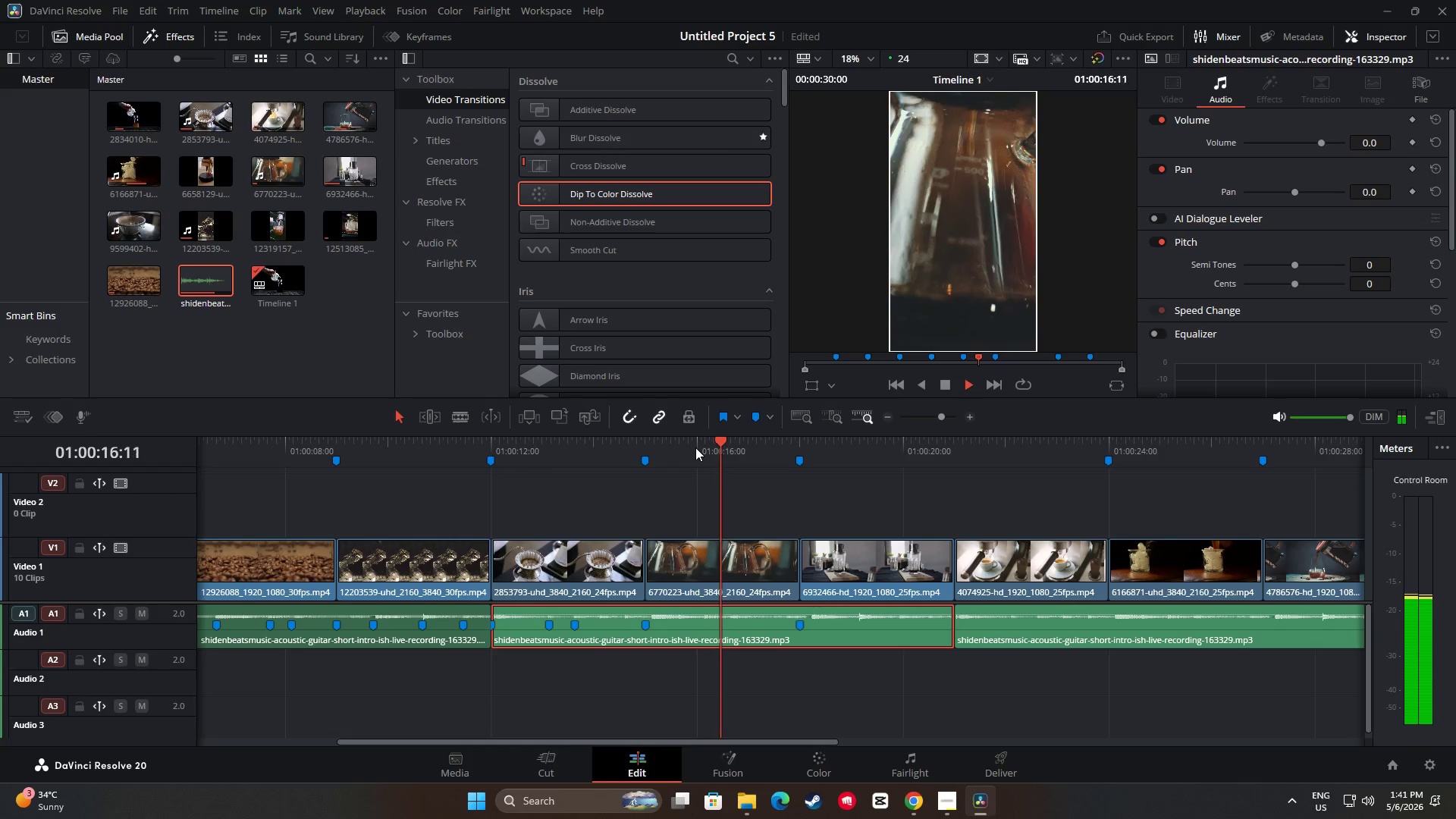 
key(Space)
 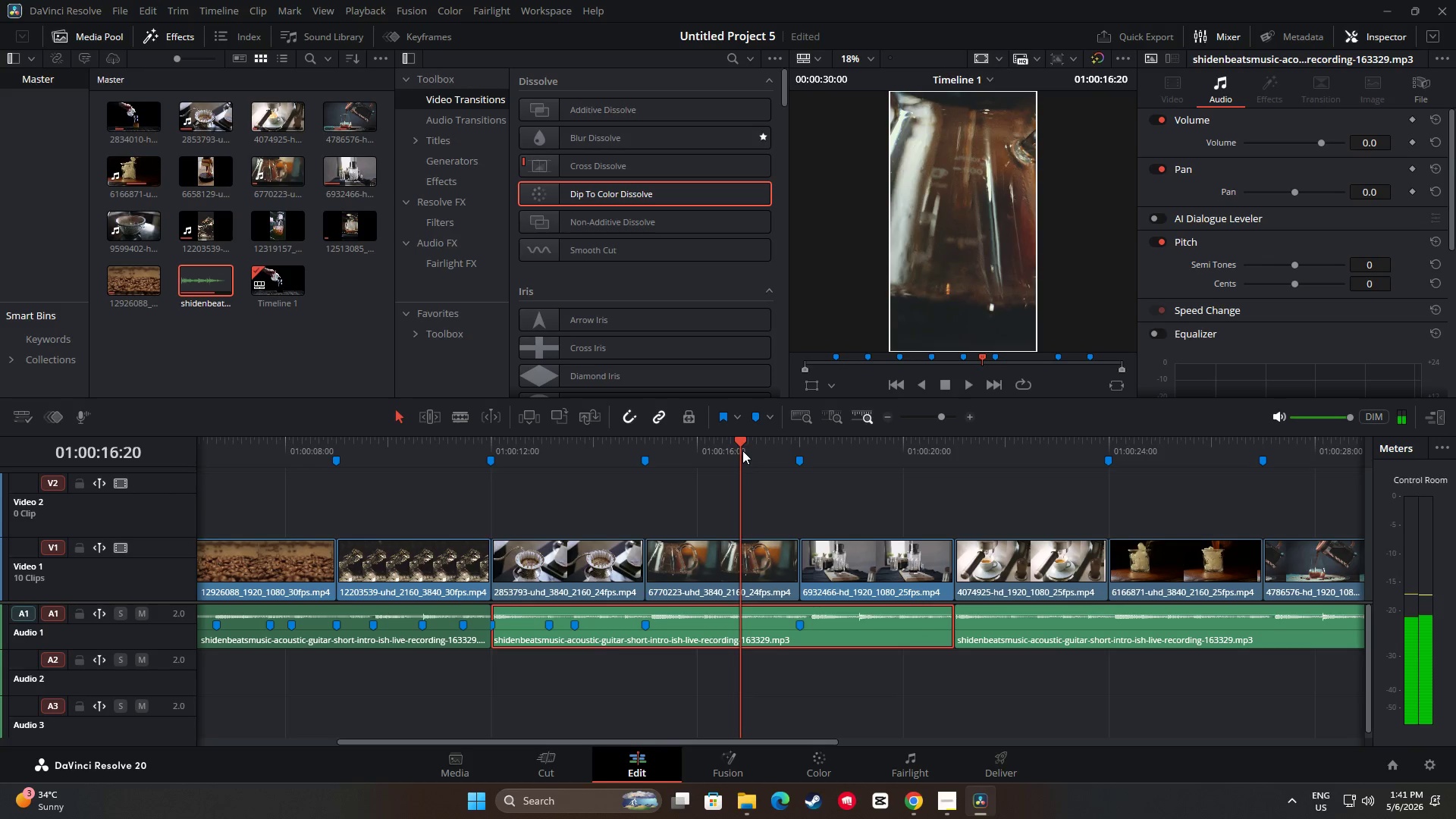 
left_click_drag(start_coordinate=[739, 441], to_coordinate=[704, 440])
 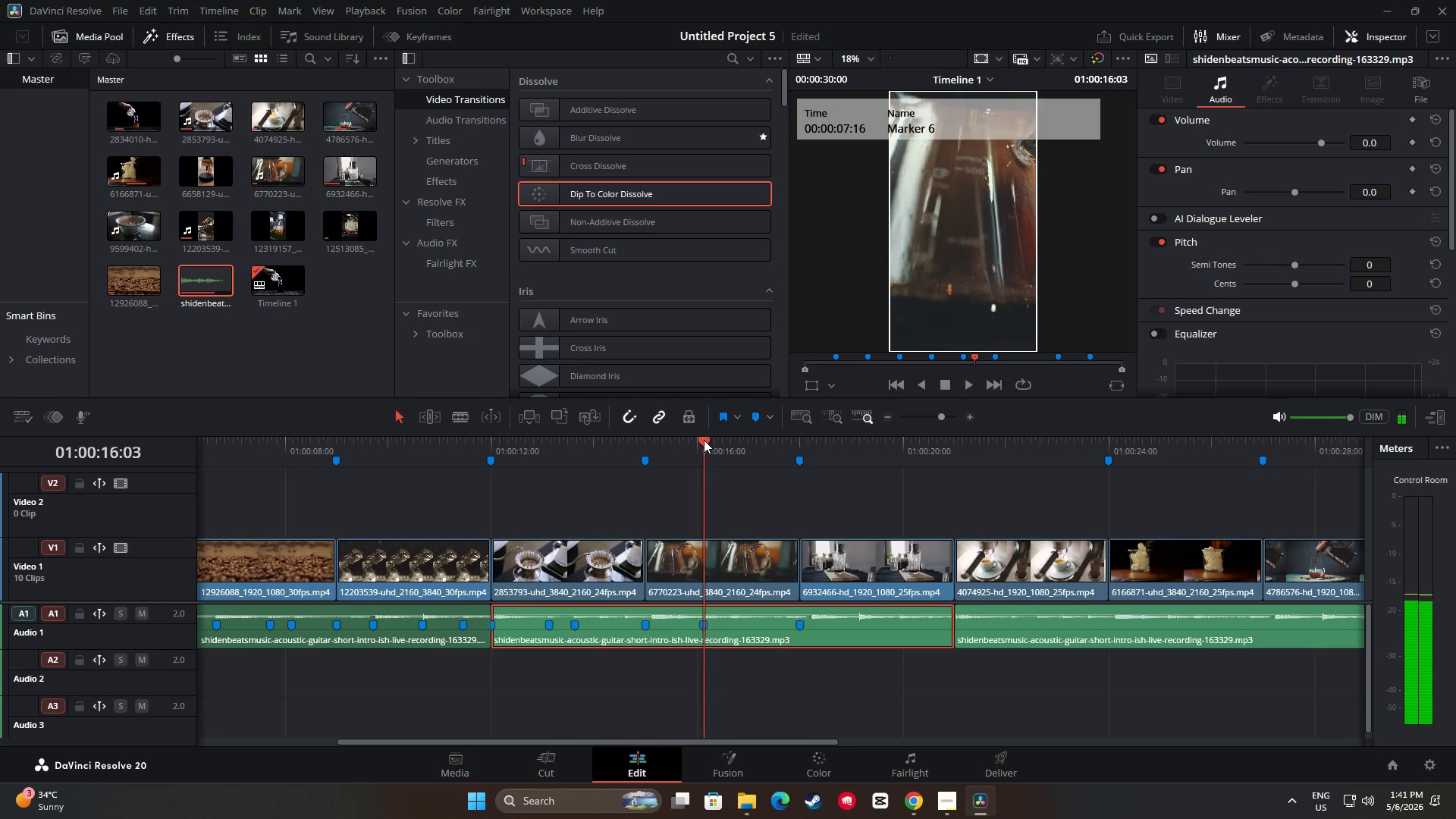 
key(M)
 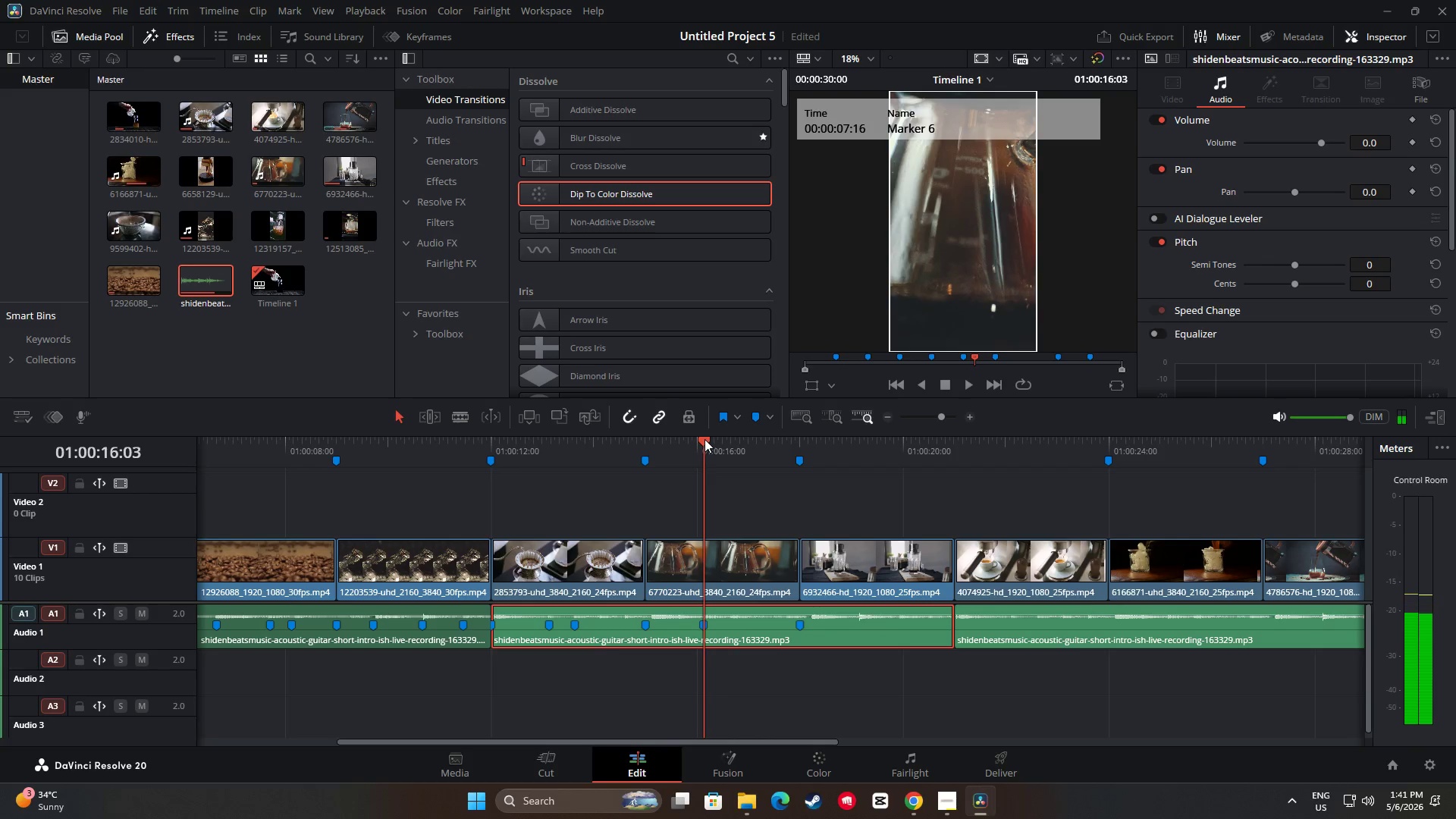 
left_click_drag(start_coordinate=[704, 439], to_coordinate=[729, 442])
 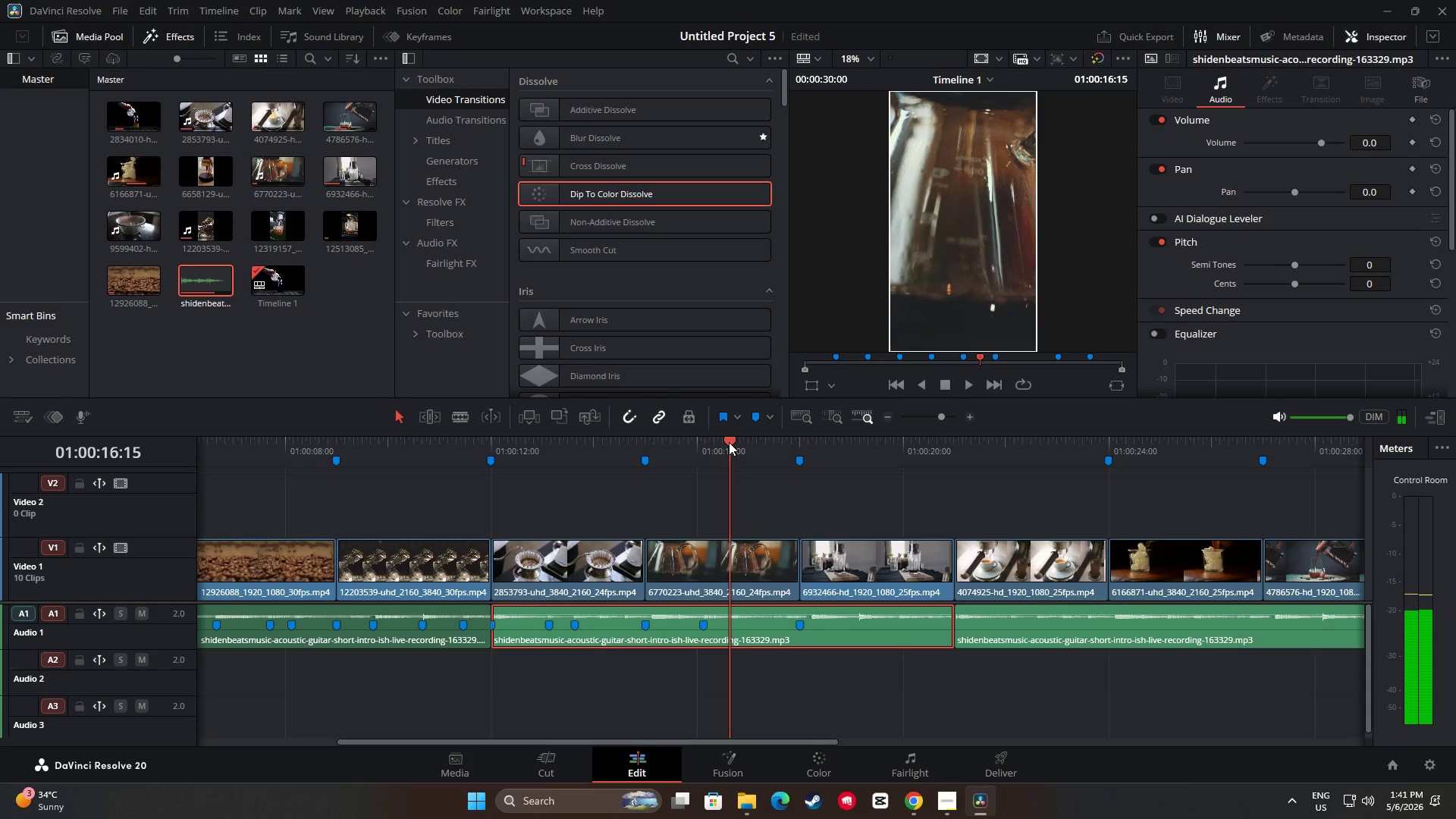 
key(M)
 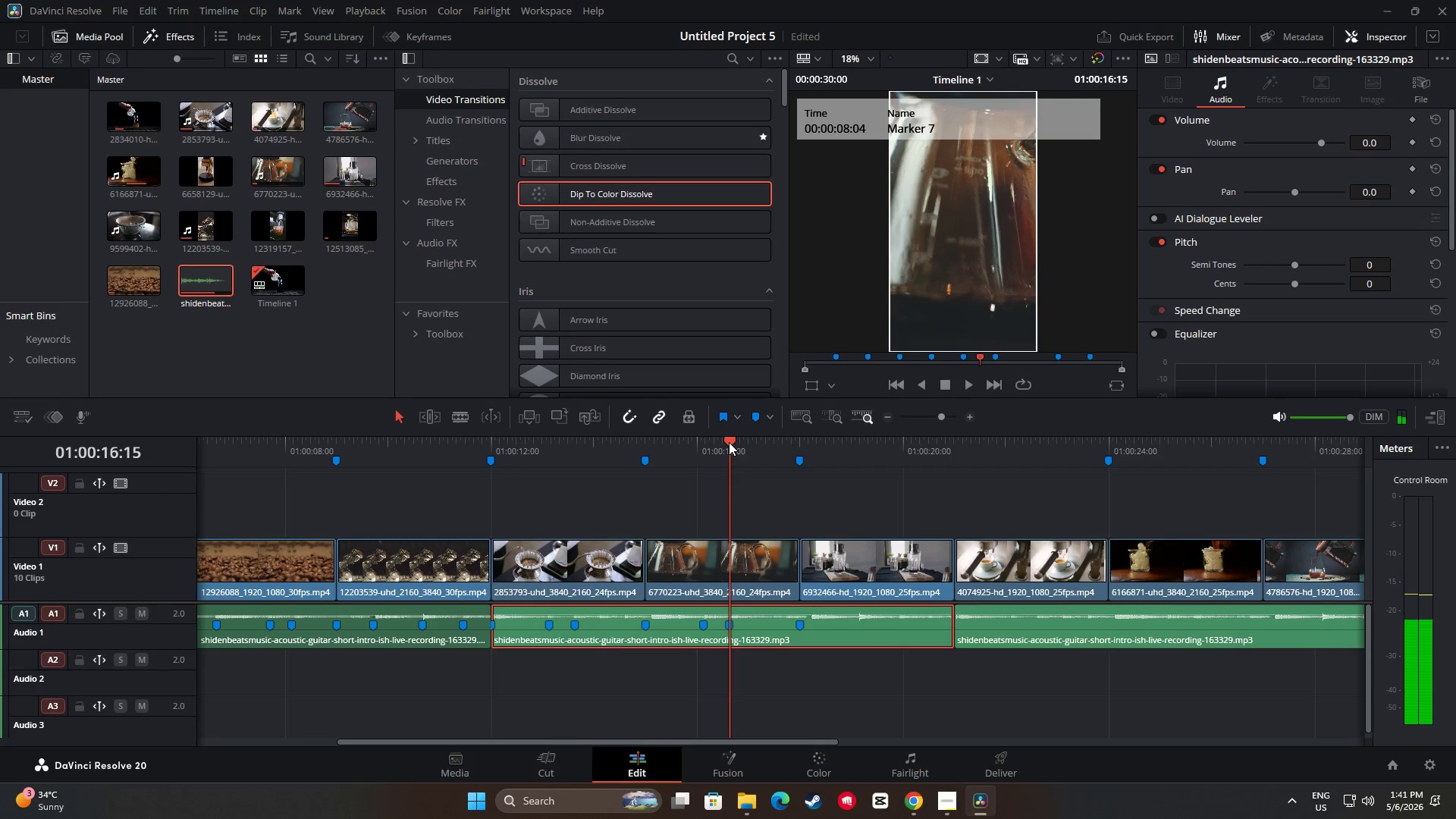 
left_click_drag(start_coordinate=[729, 442], to_coordinate=[607, 444])
 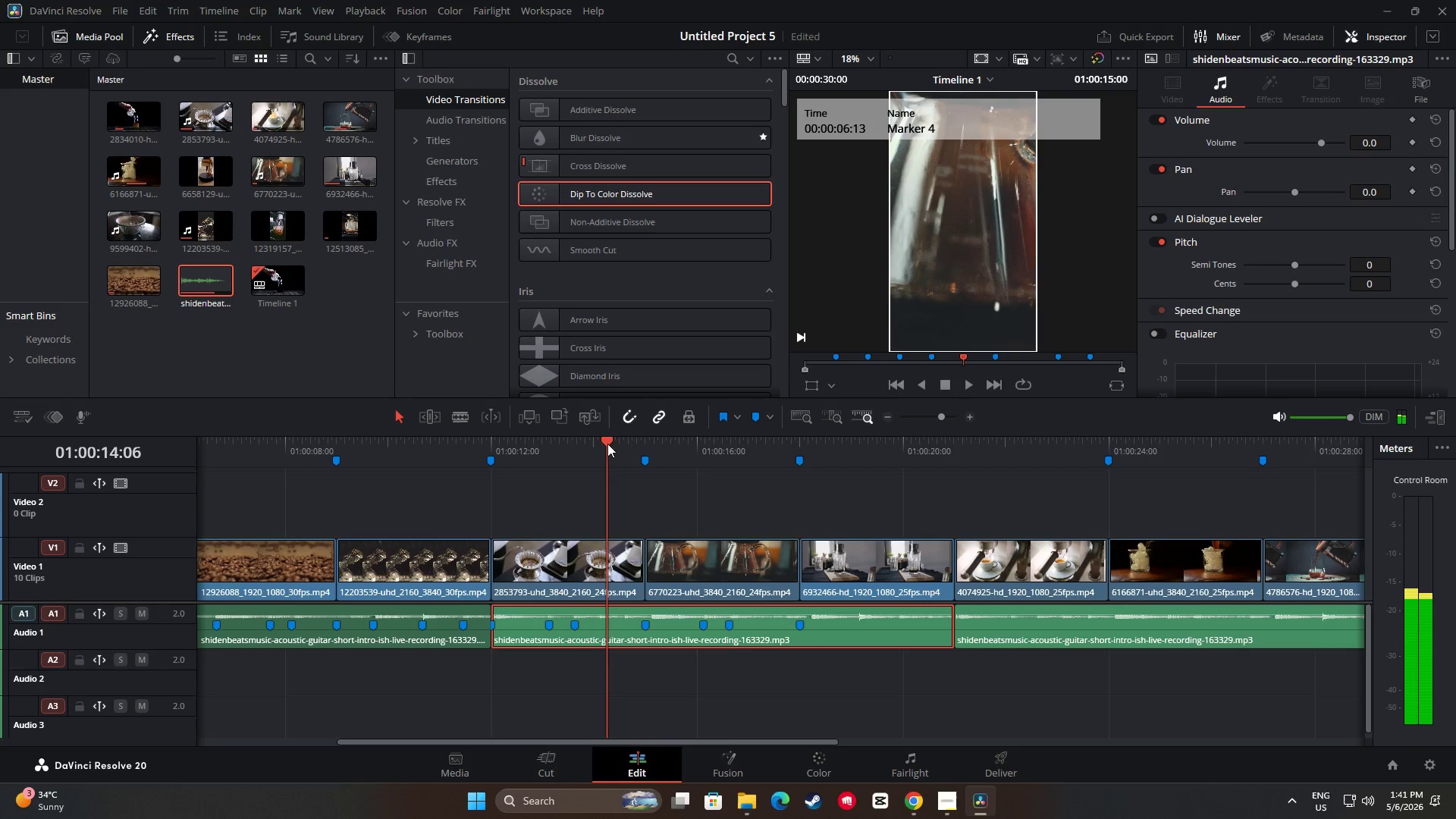 
key(Space)
 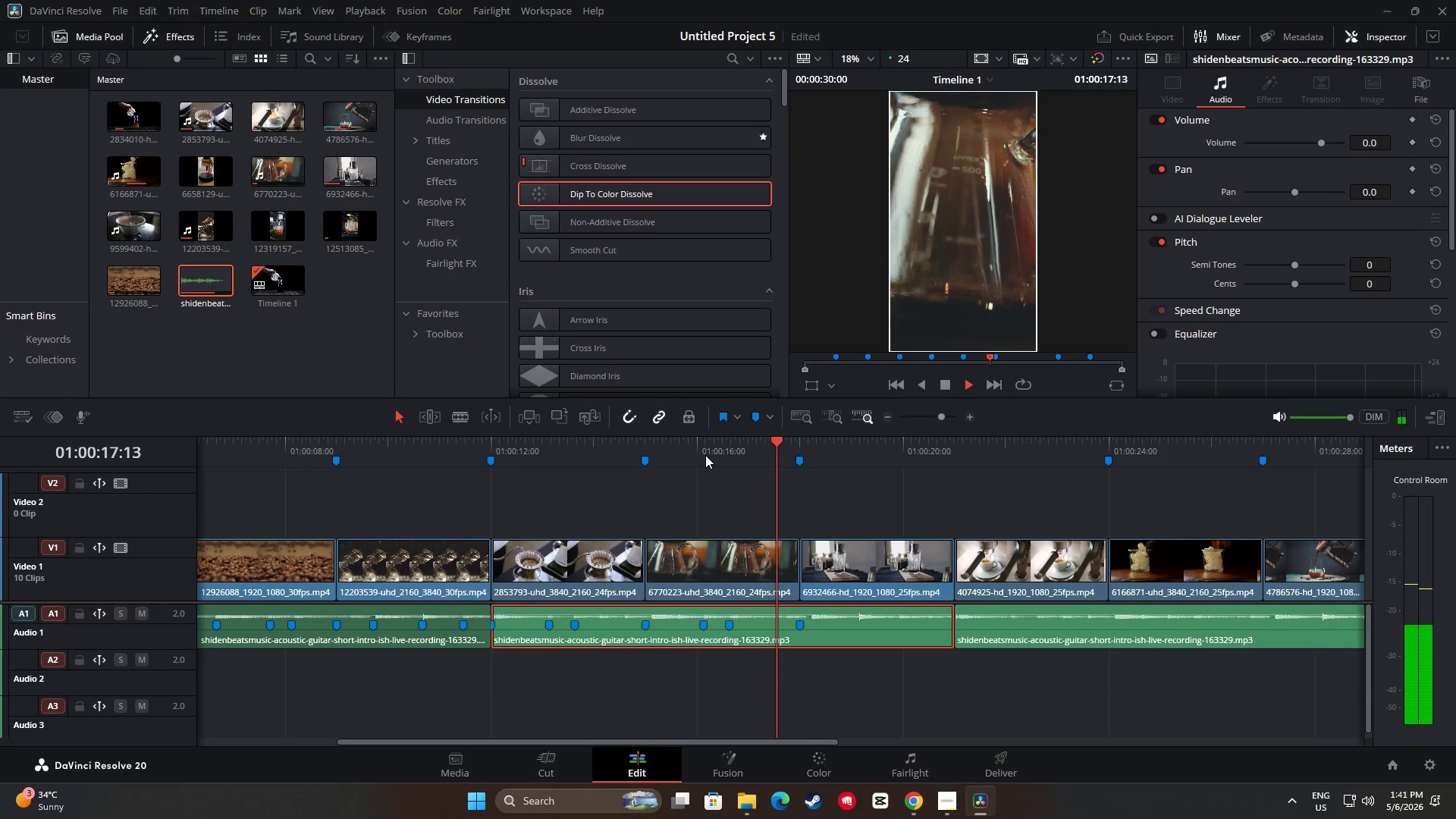 
key(Space)
 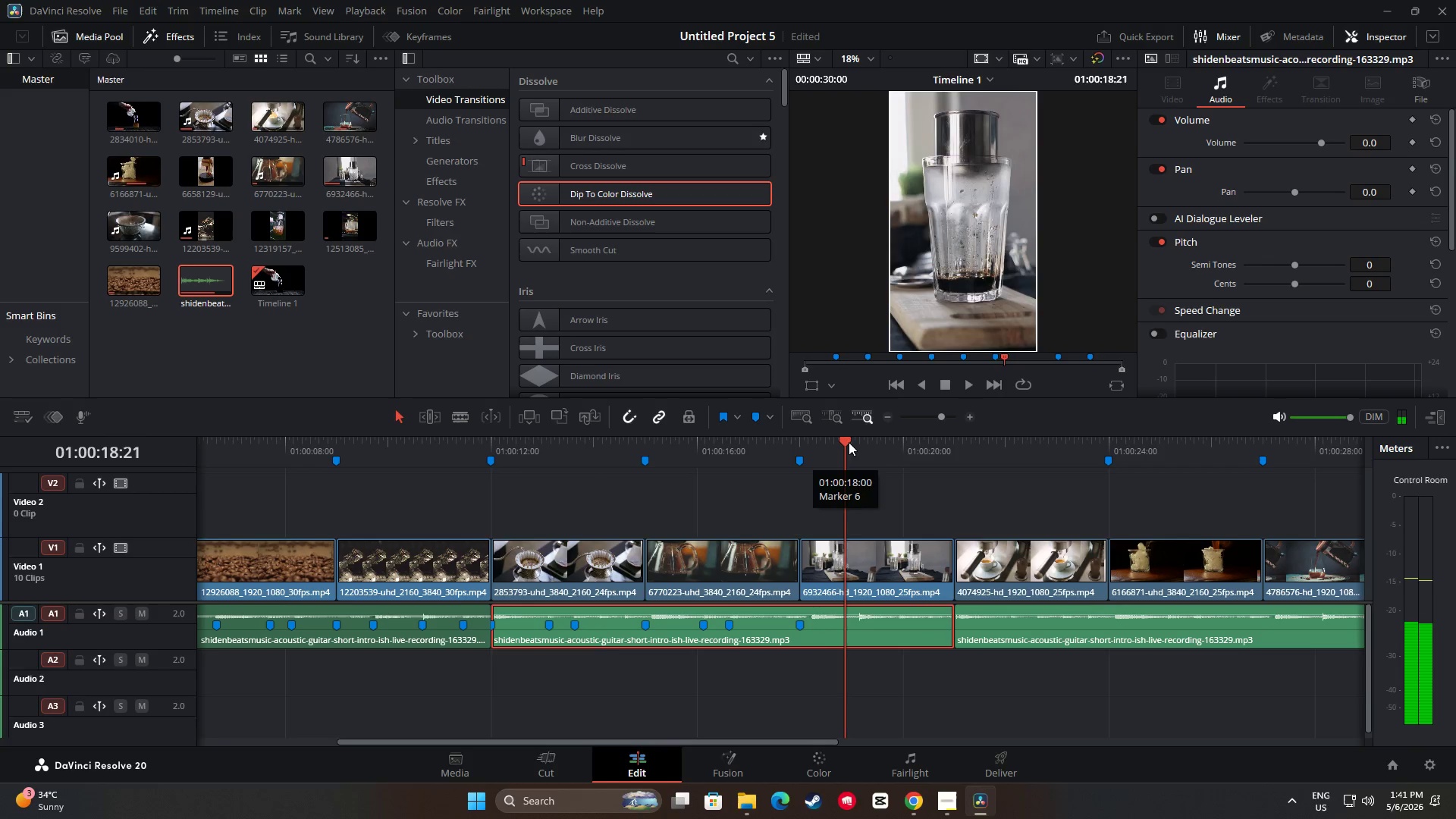 
left_click_drag(start_coordinate=[850, 441], to_coordinate=[786, 443])
 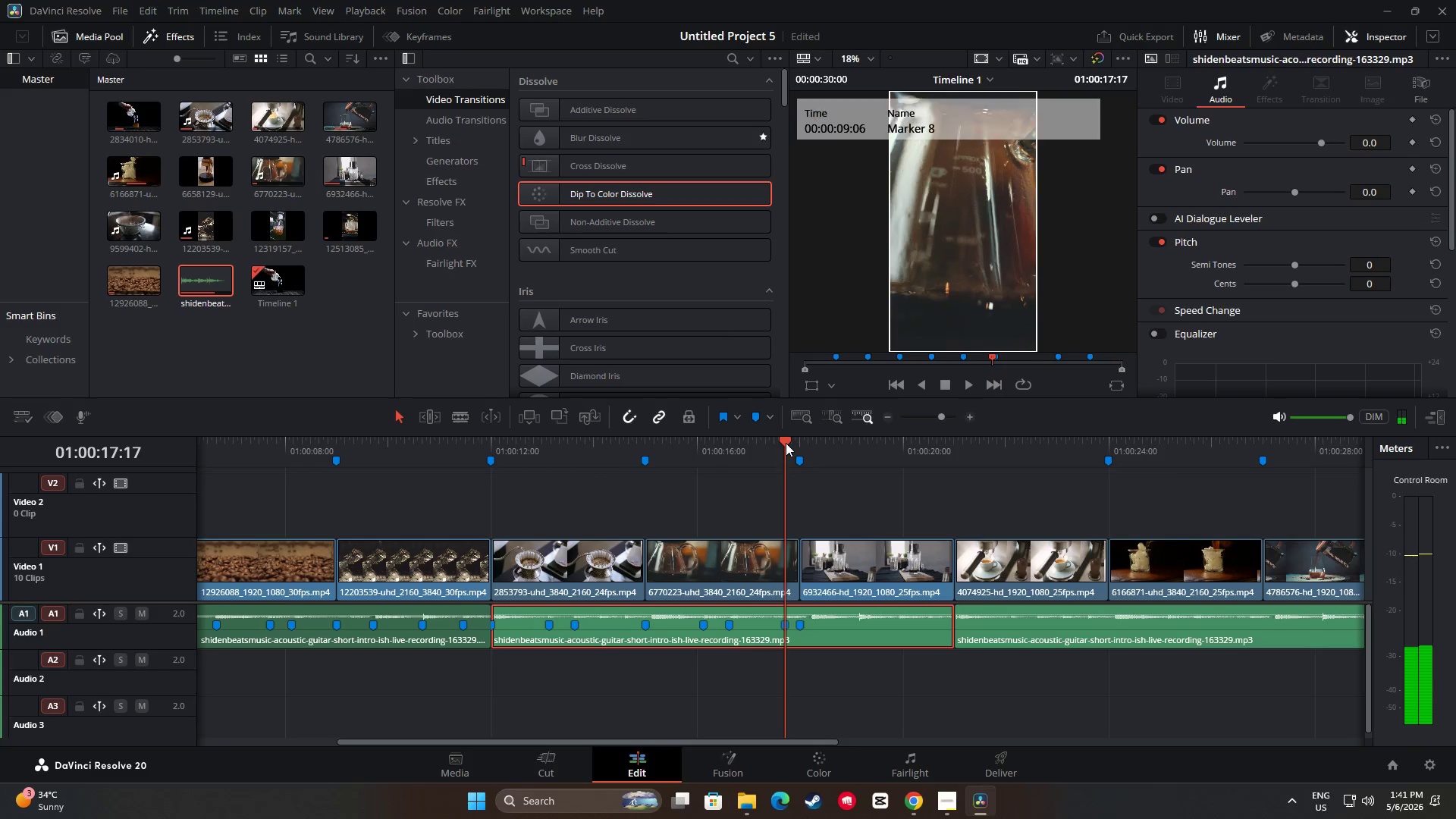 
key(M)
 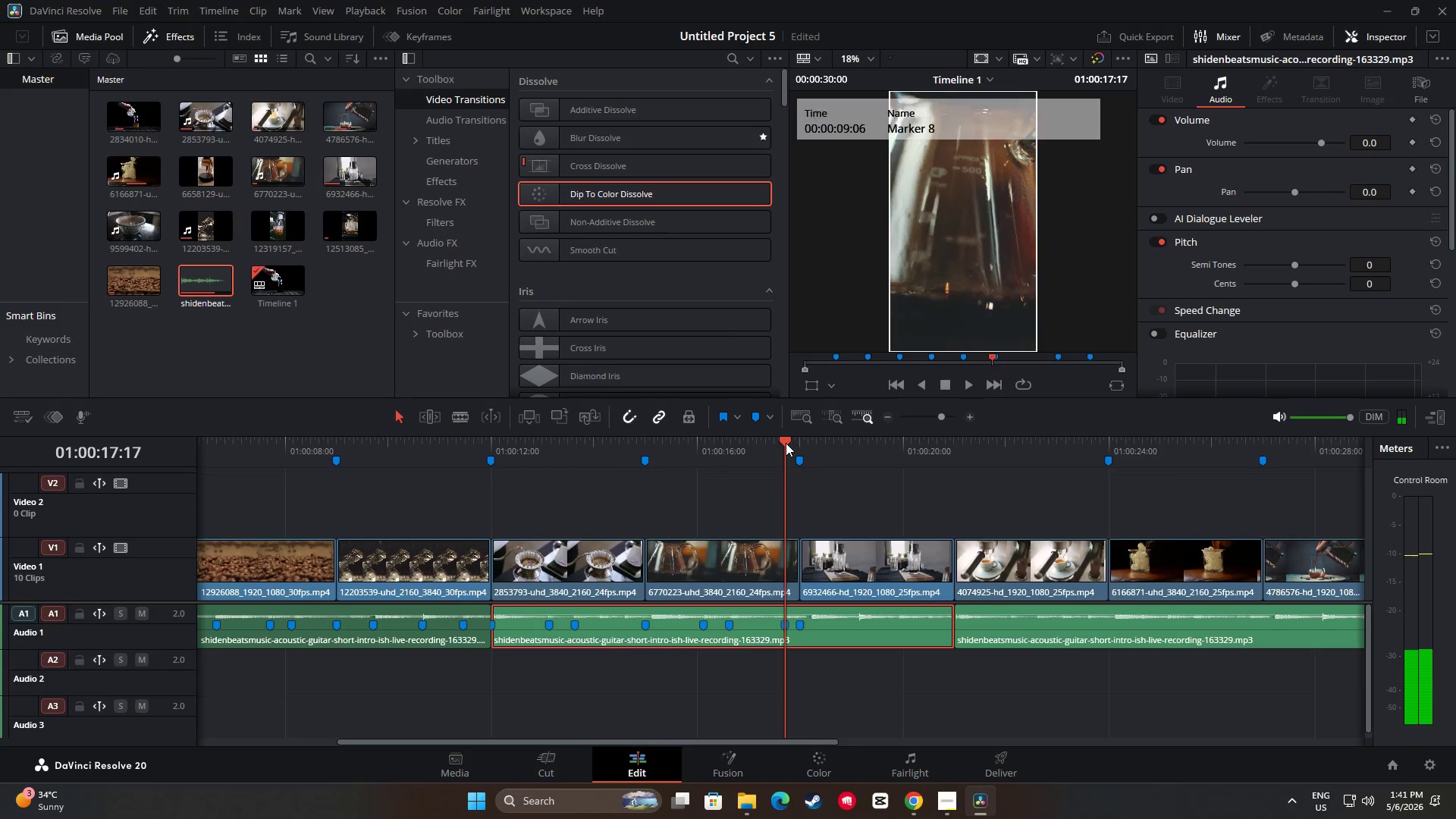 
left_click_drag(start_coordinate=[786, 443], to_coordinate=[812, 444])
 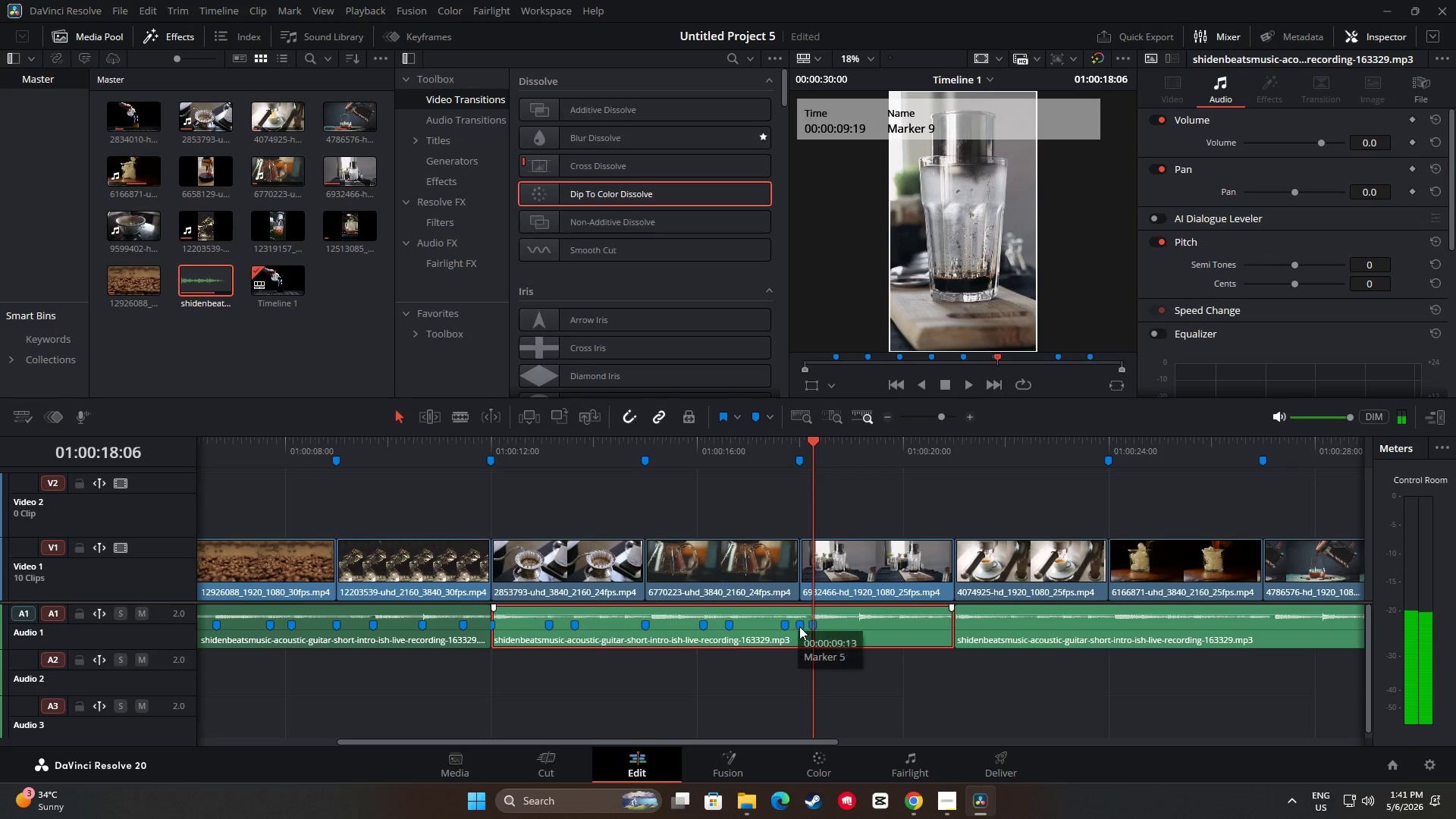 
key(M)
 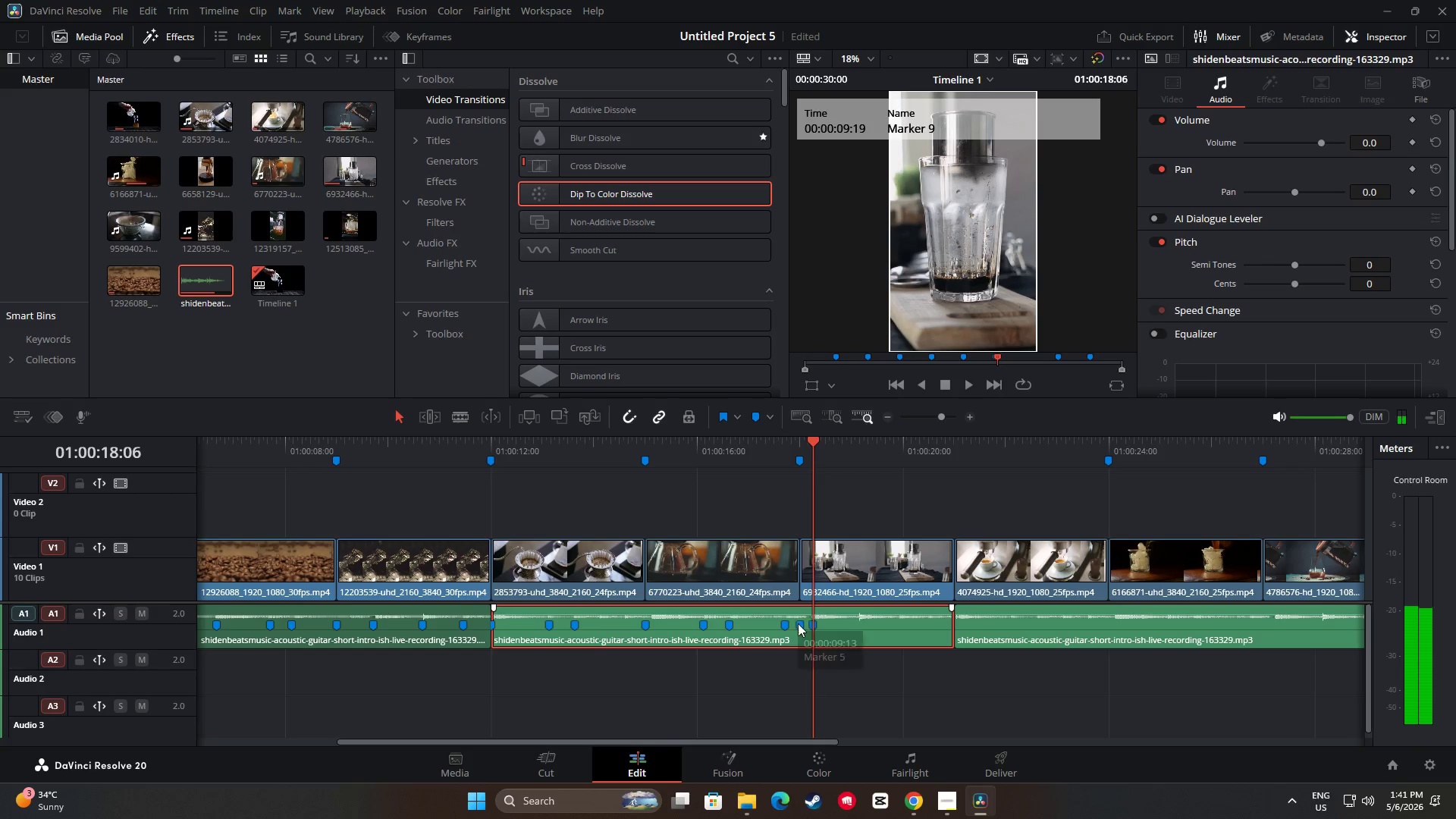 
left_click([800, 626])
 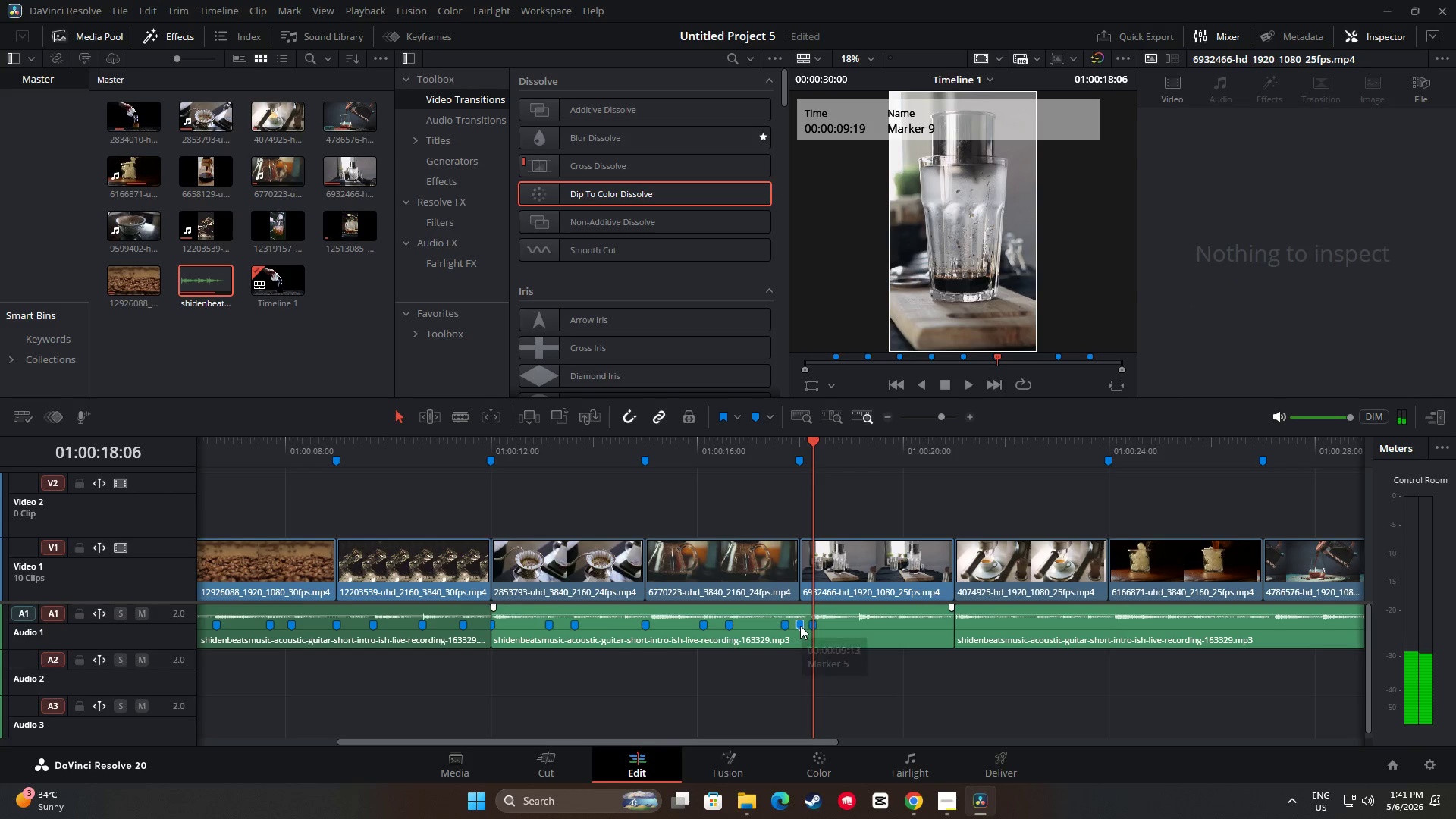 
key(Backspace)
 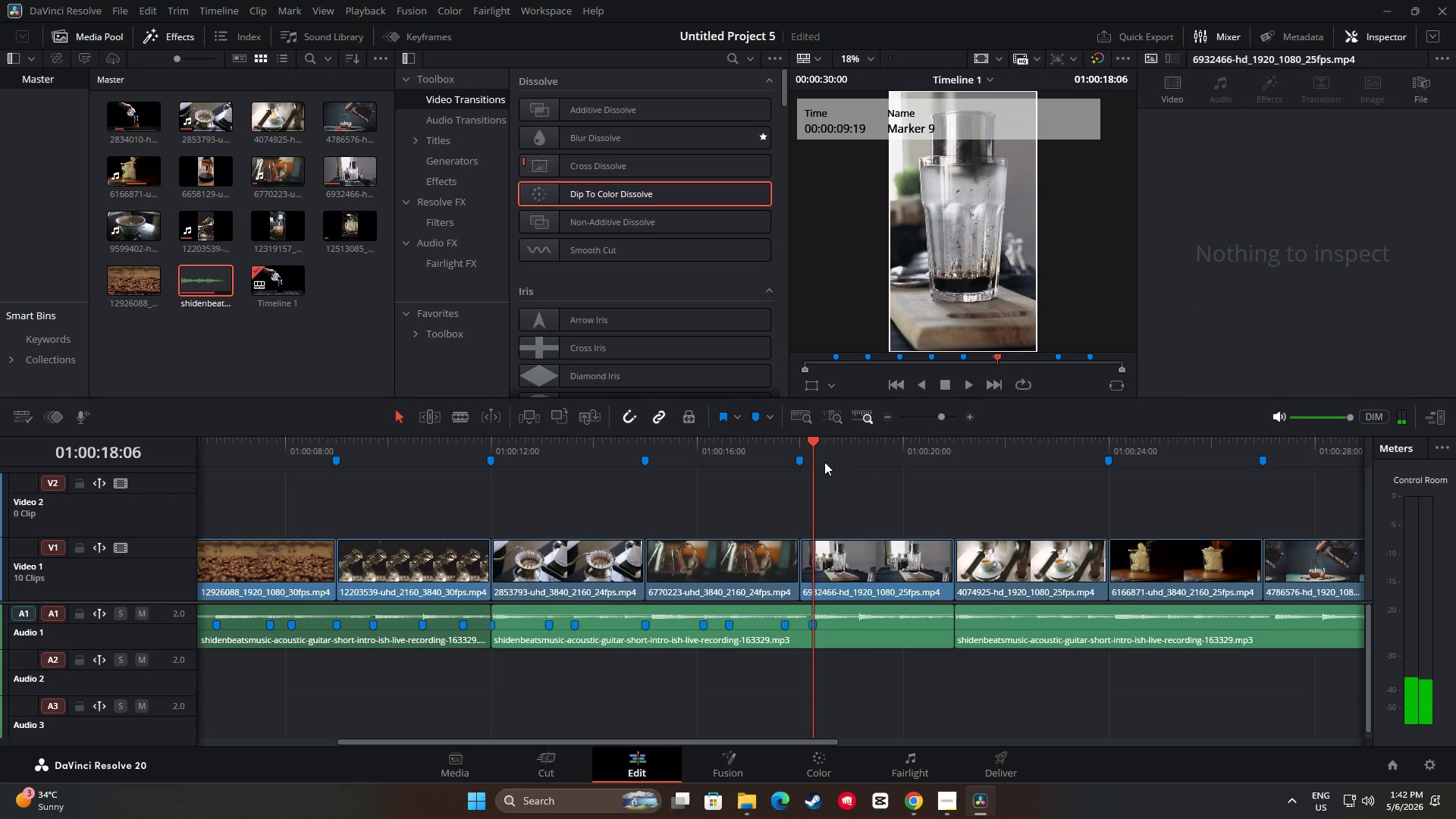 
left_click_drag(start_coordinate=[813, 445], to_coordinate=[745, 455])
 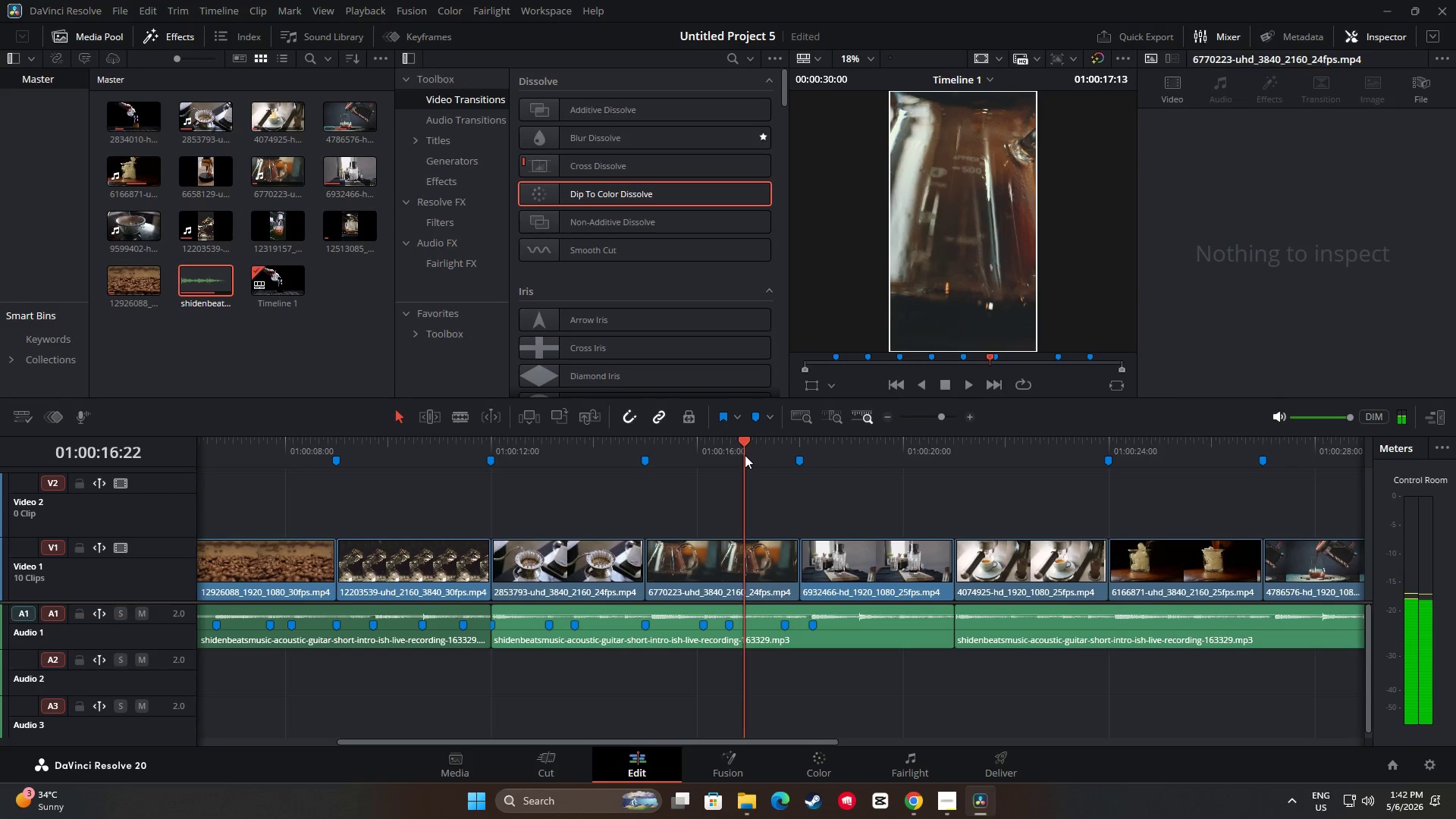 
key(Space)
 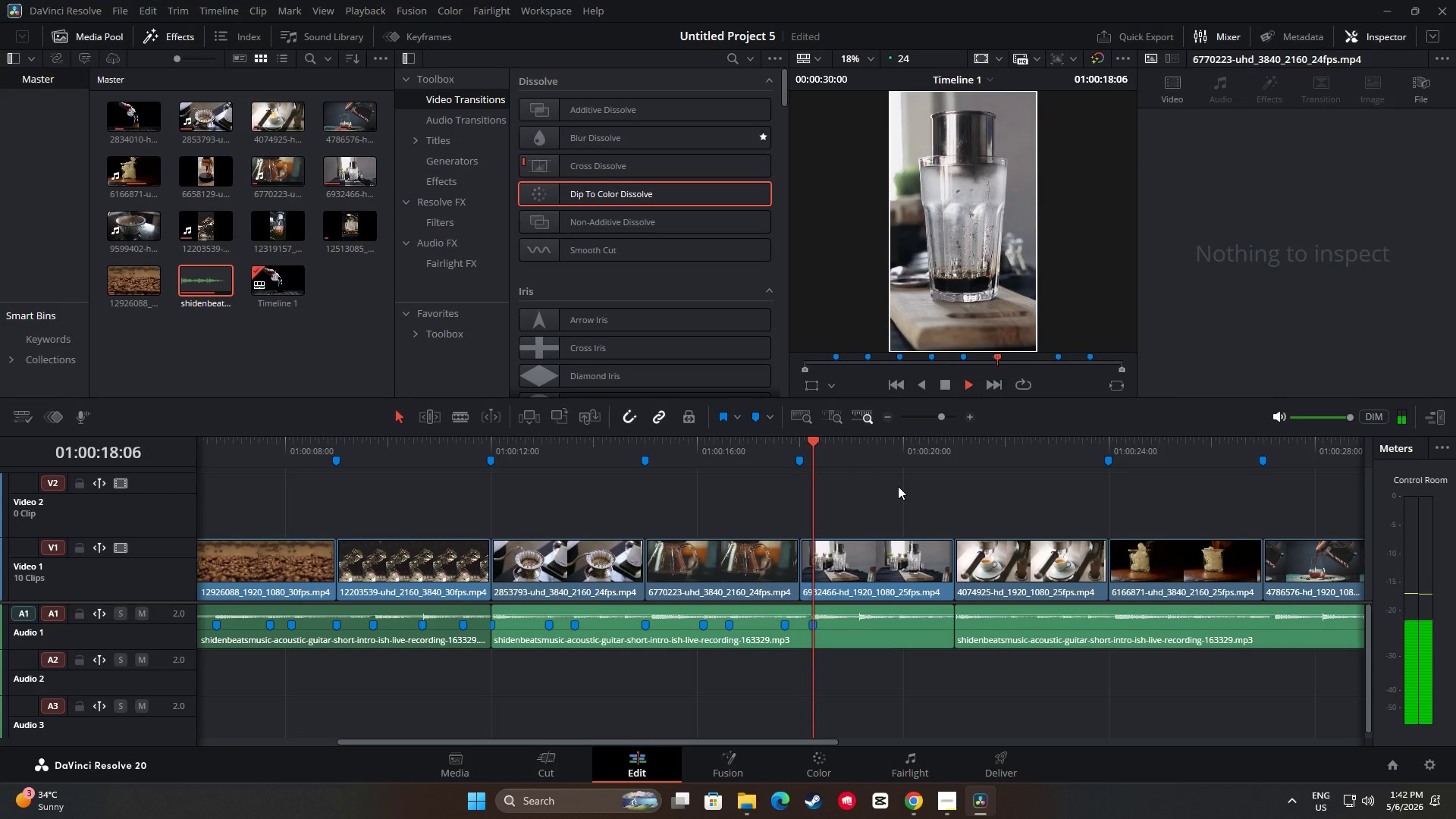 
key(Space)
 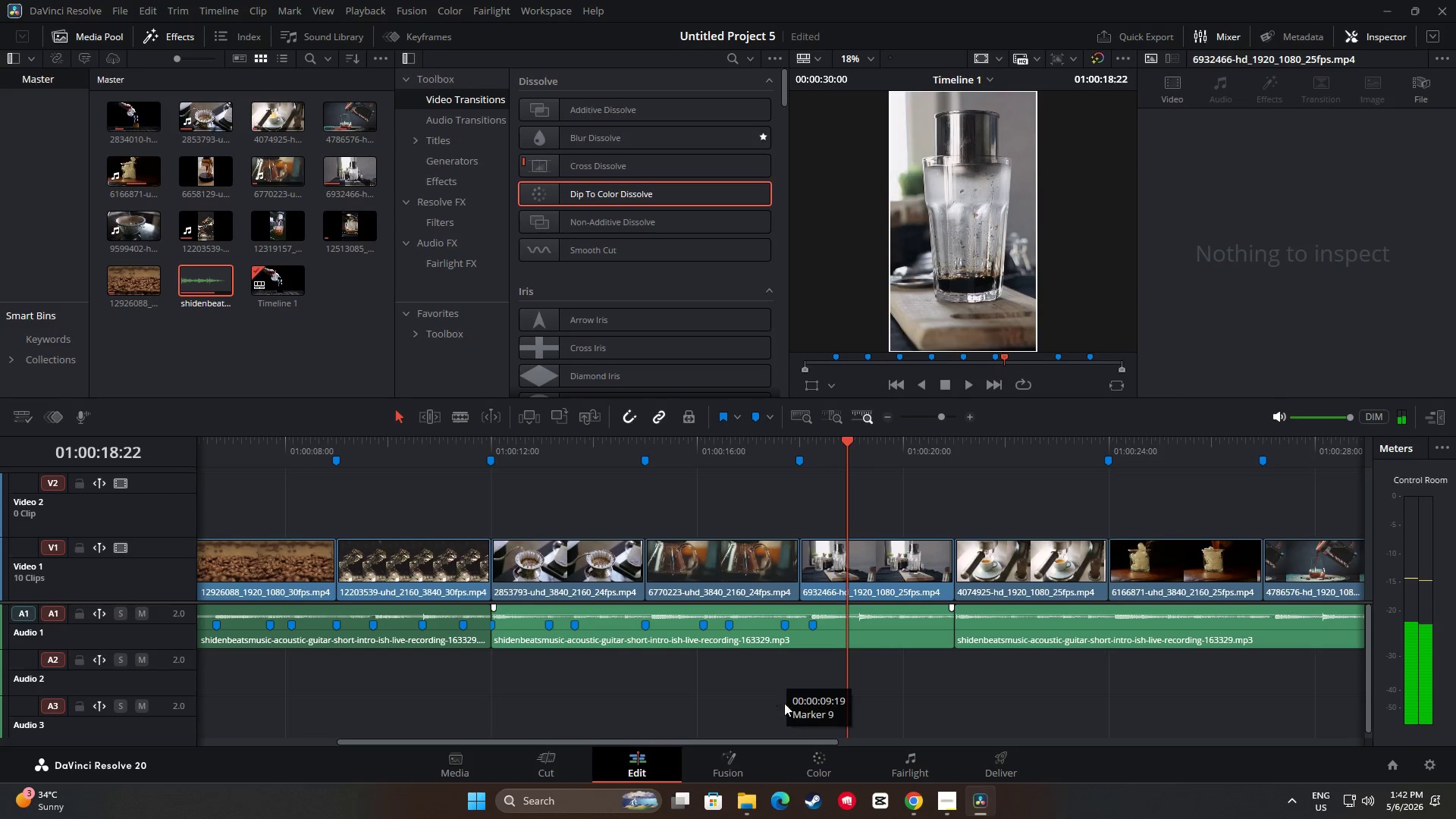 
key(Space)
 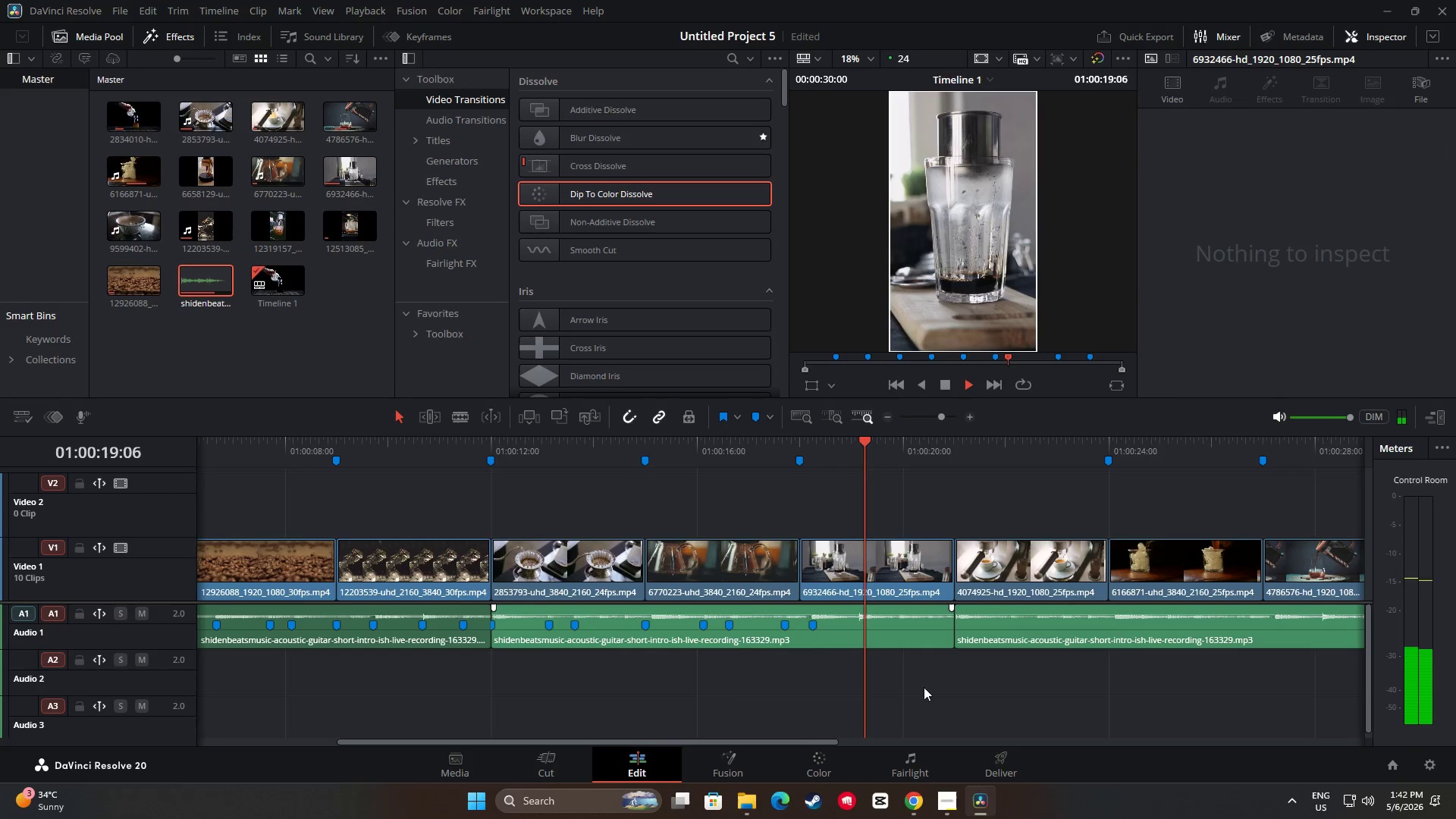 
key(Space)
 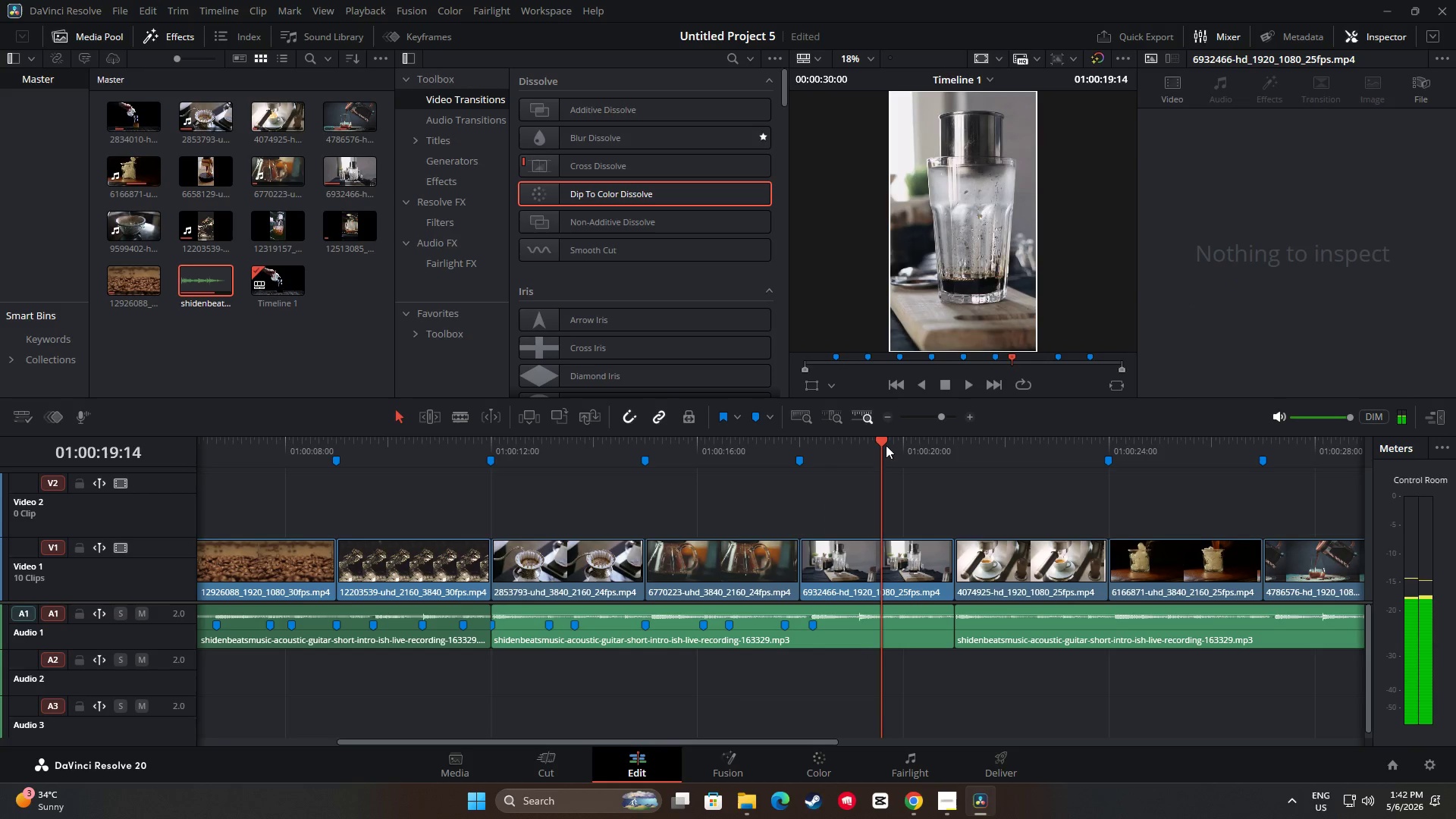 
left_click_drag(start_coordinate=[883, 445], to_coordinate=[860, 447])
 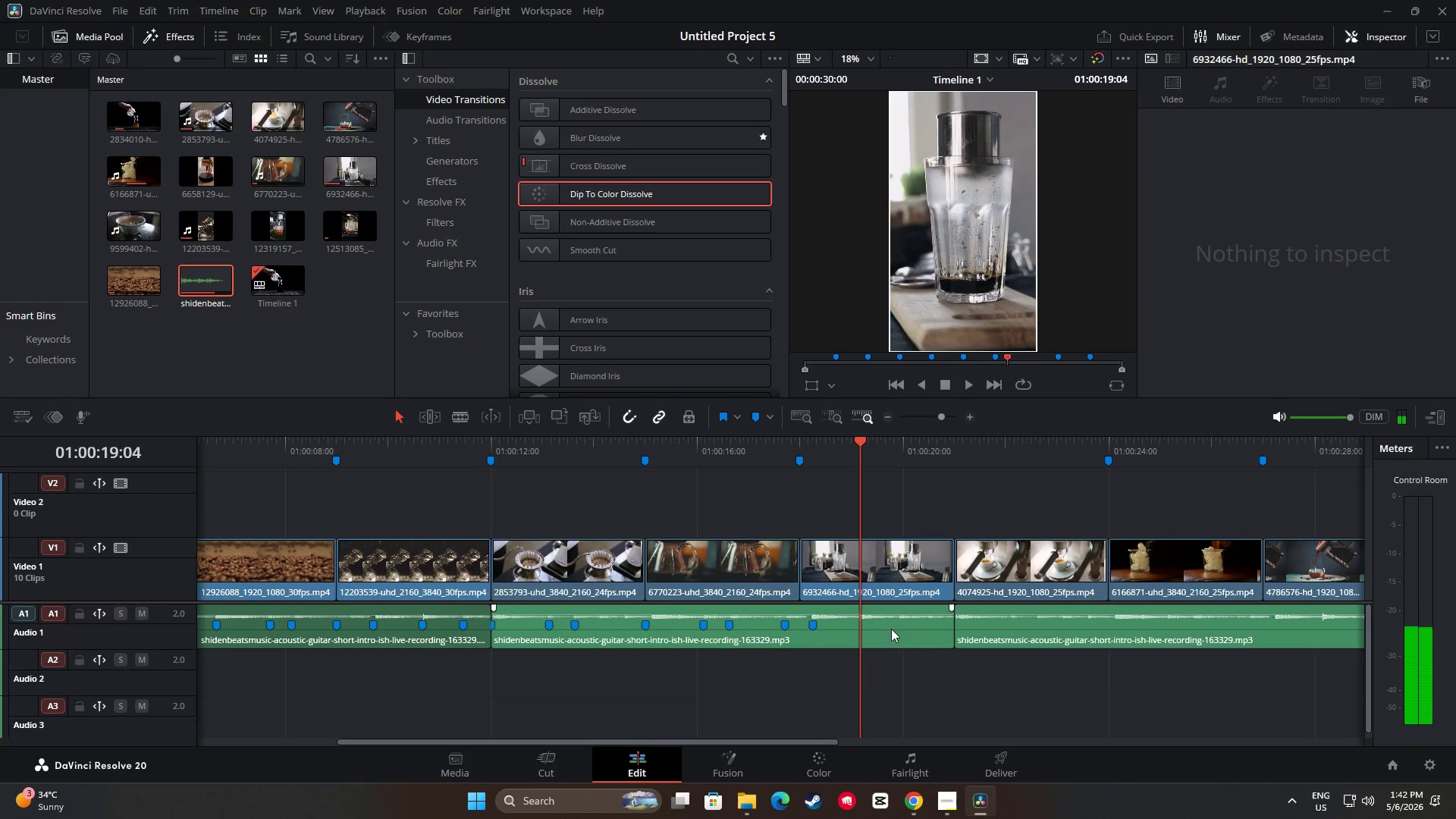 
left_click([881, 646])
 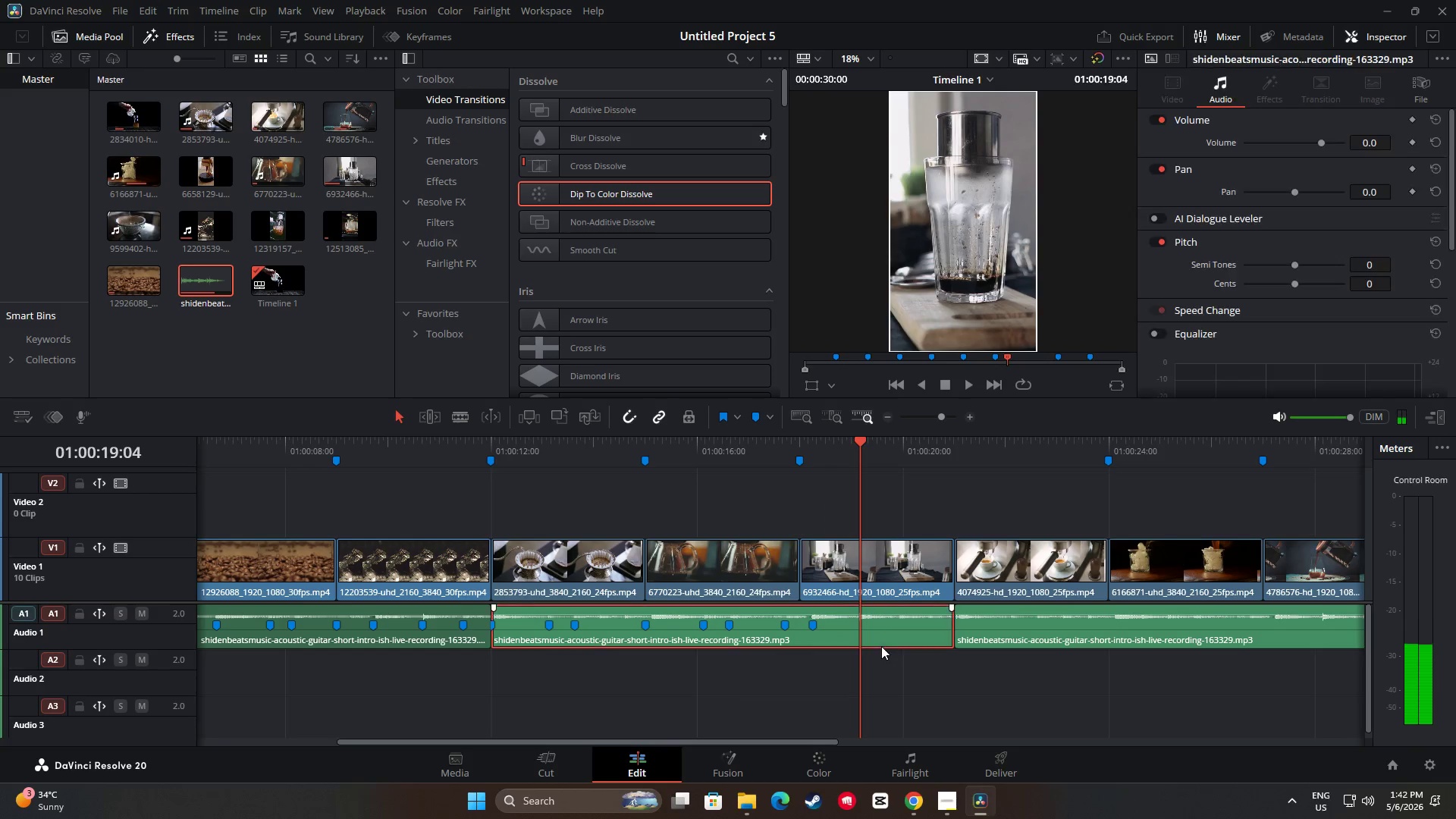 
key(M)
 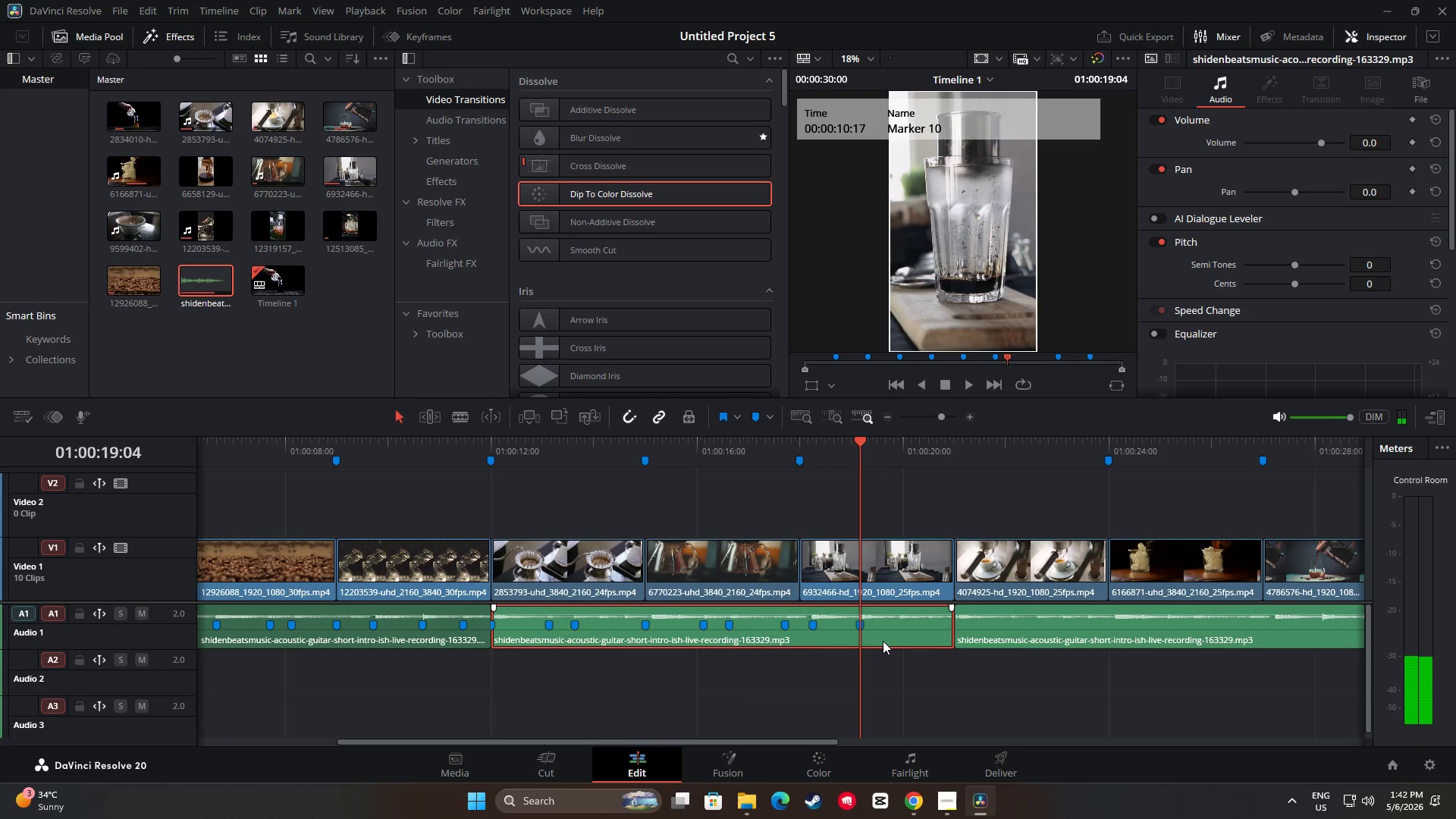 
key(Space)
 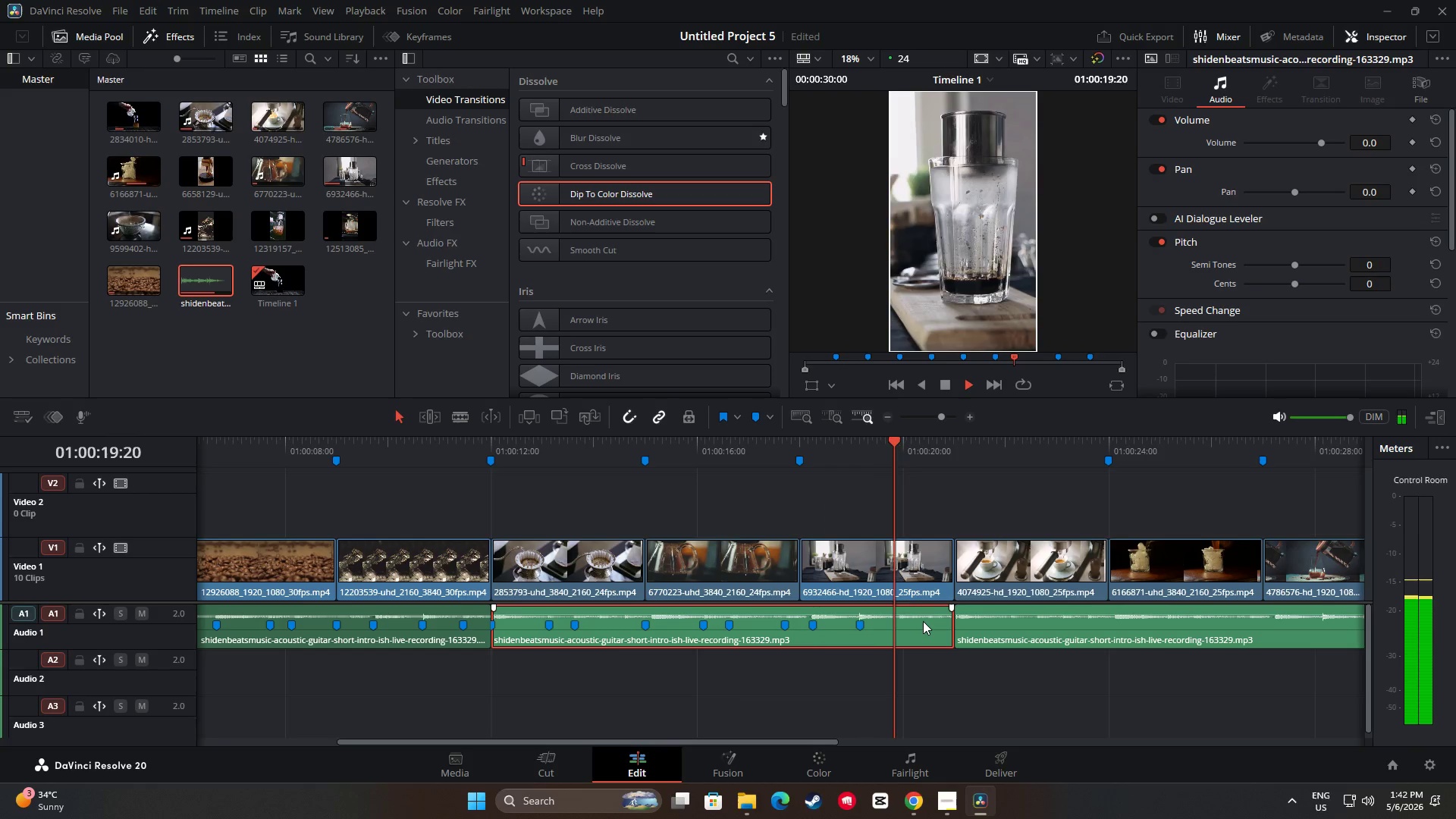 
key(Space)
 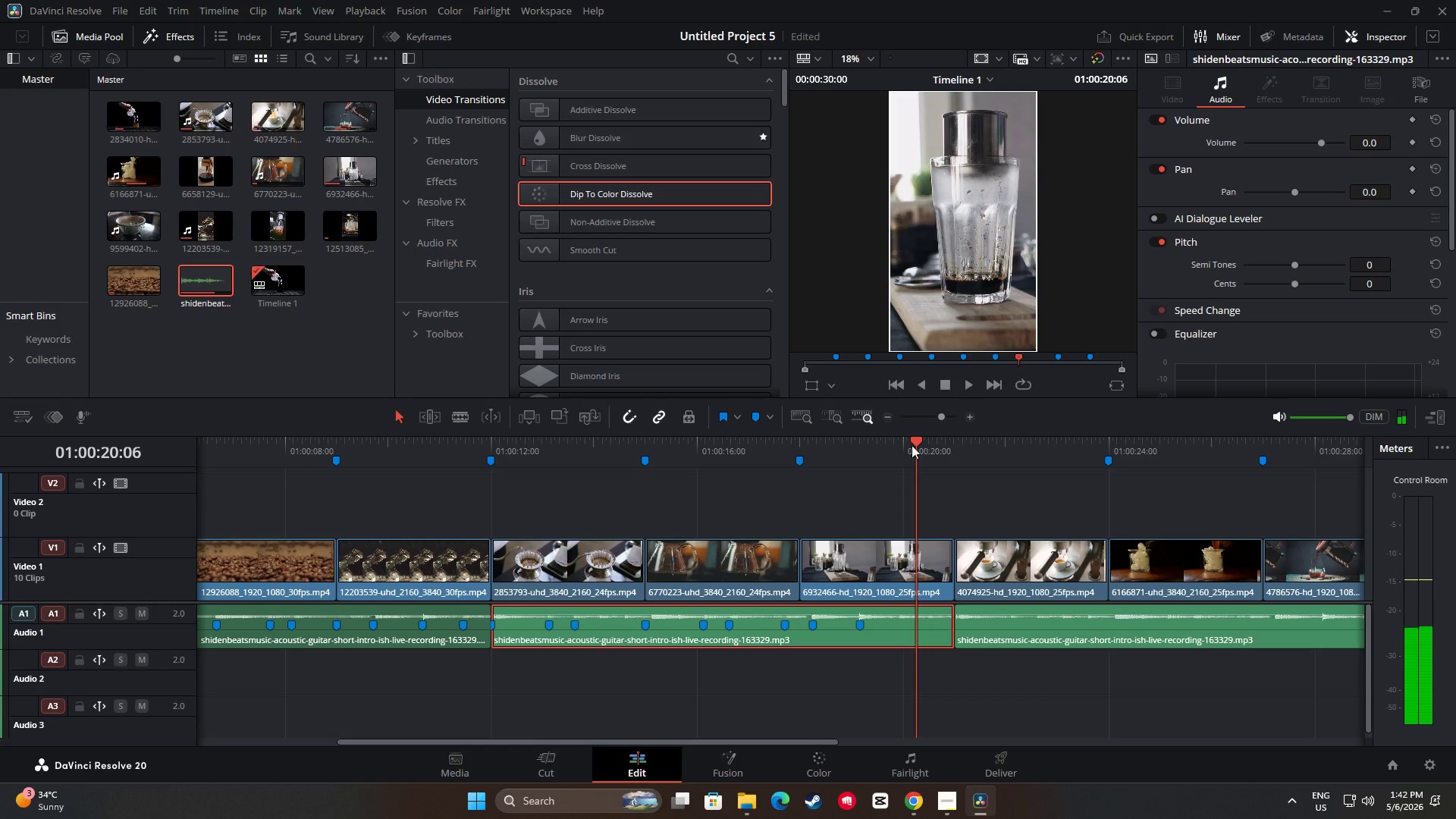 
left_click_drag(start_coordinate=[914, 441], to_coordinate=[902, 443])
 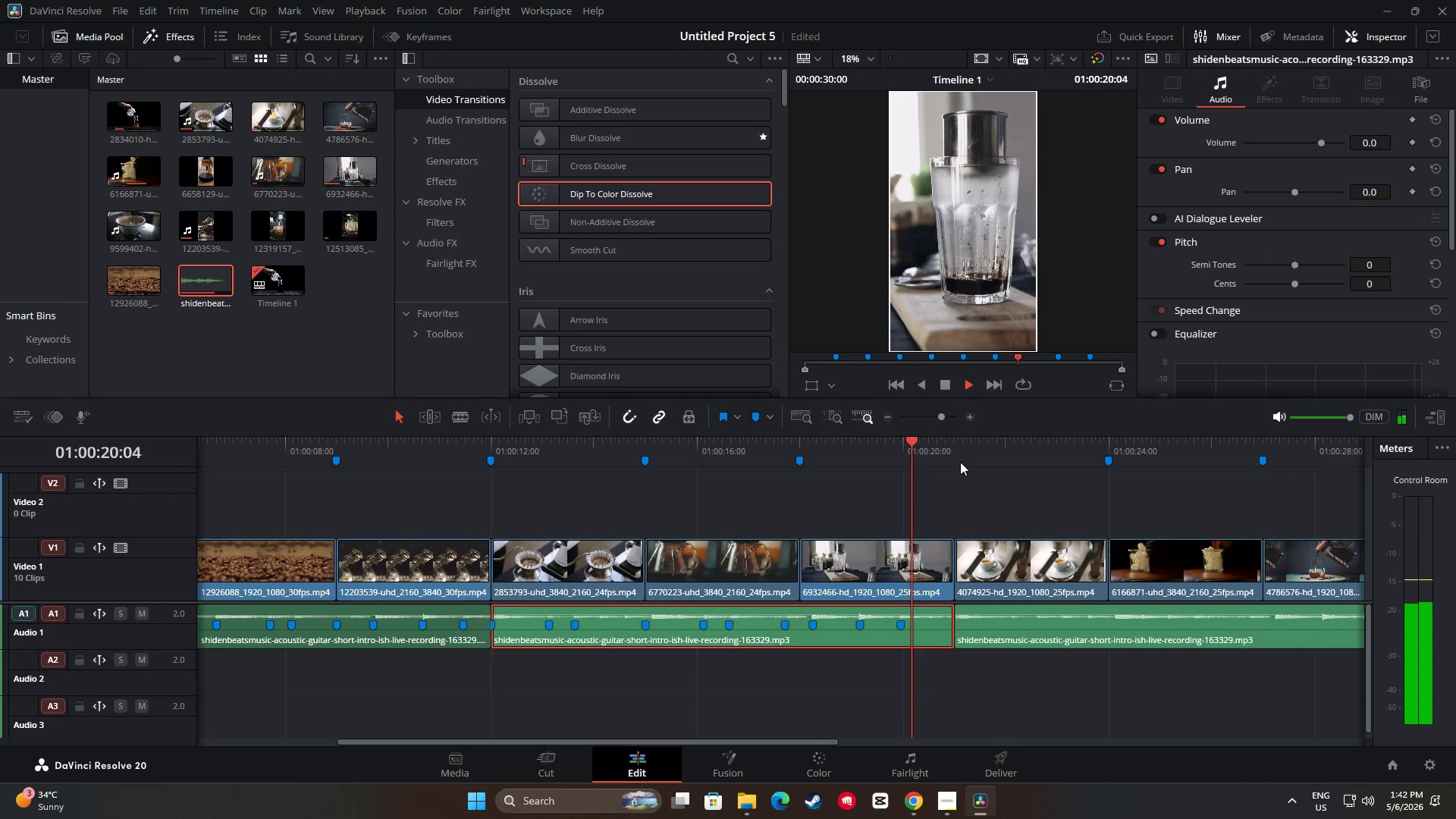 
key(M)
 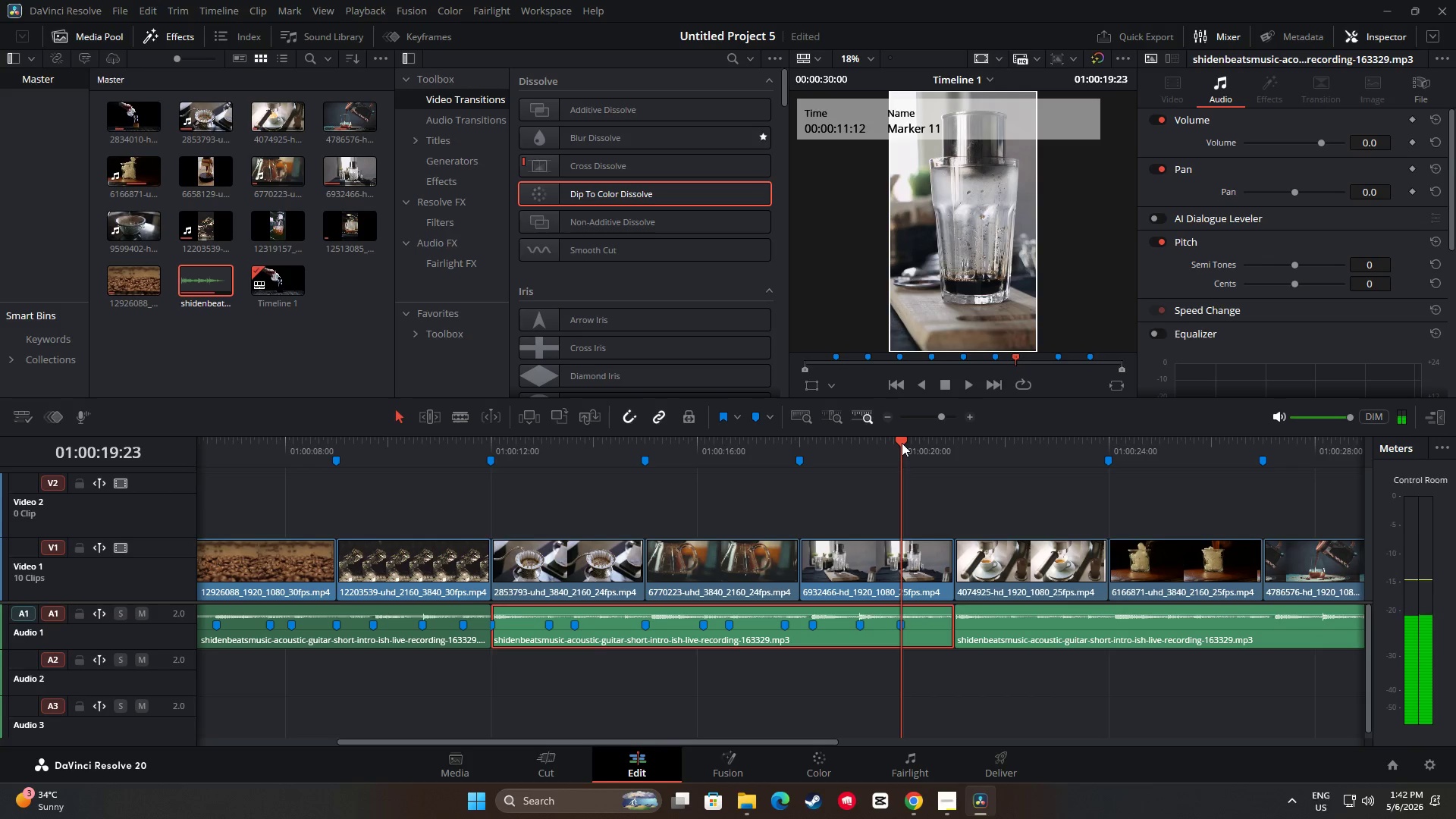 
key(Space)
 